 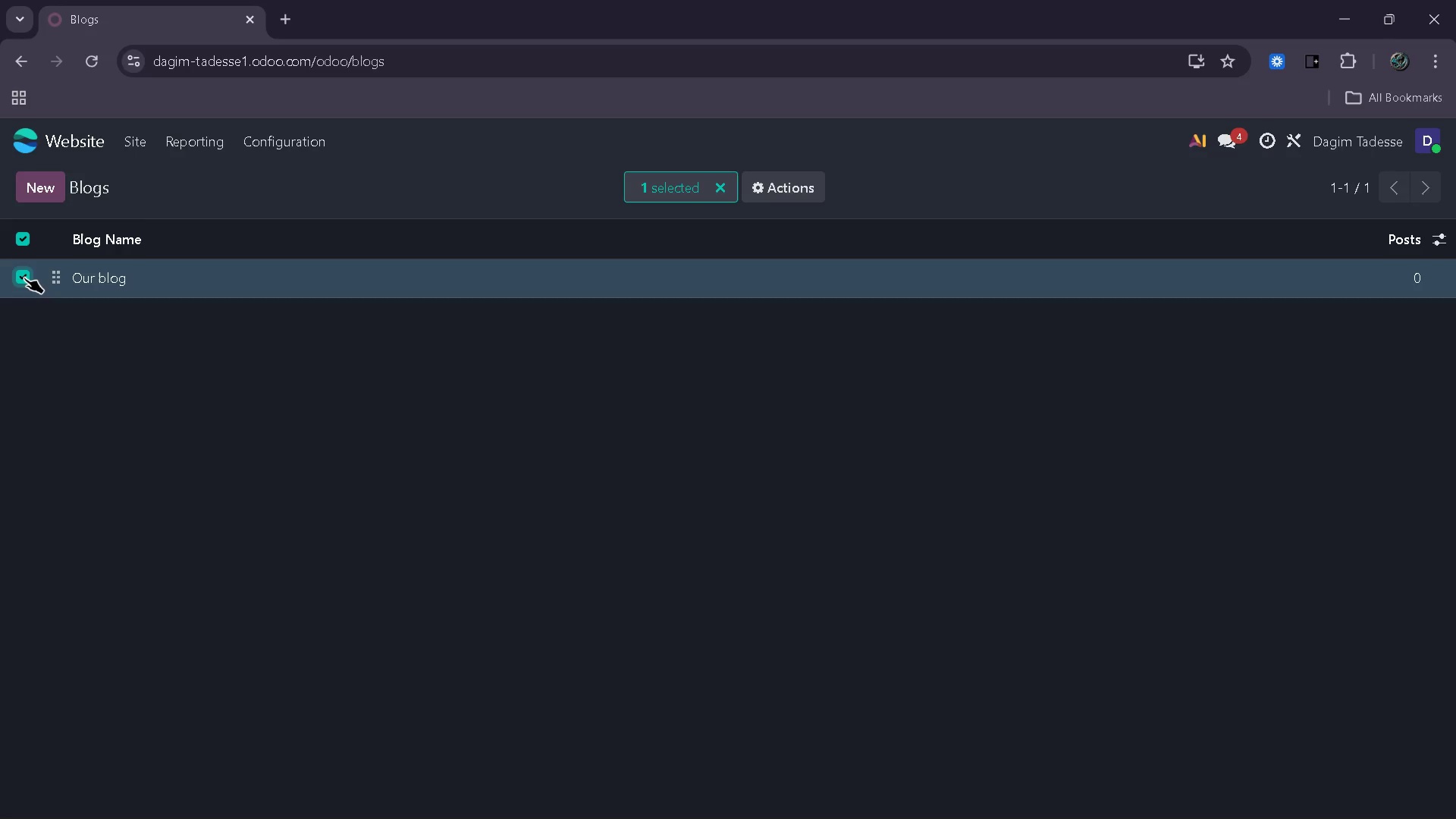 
left_click([795, 190])
 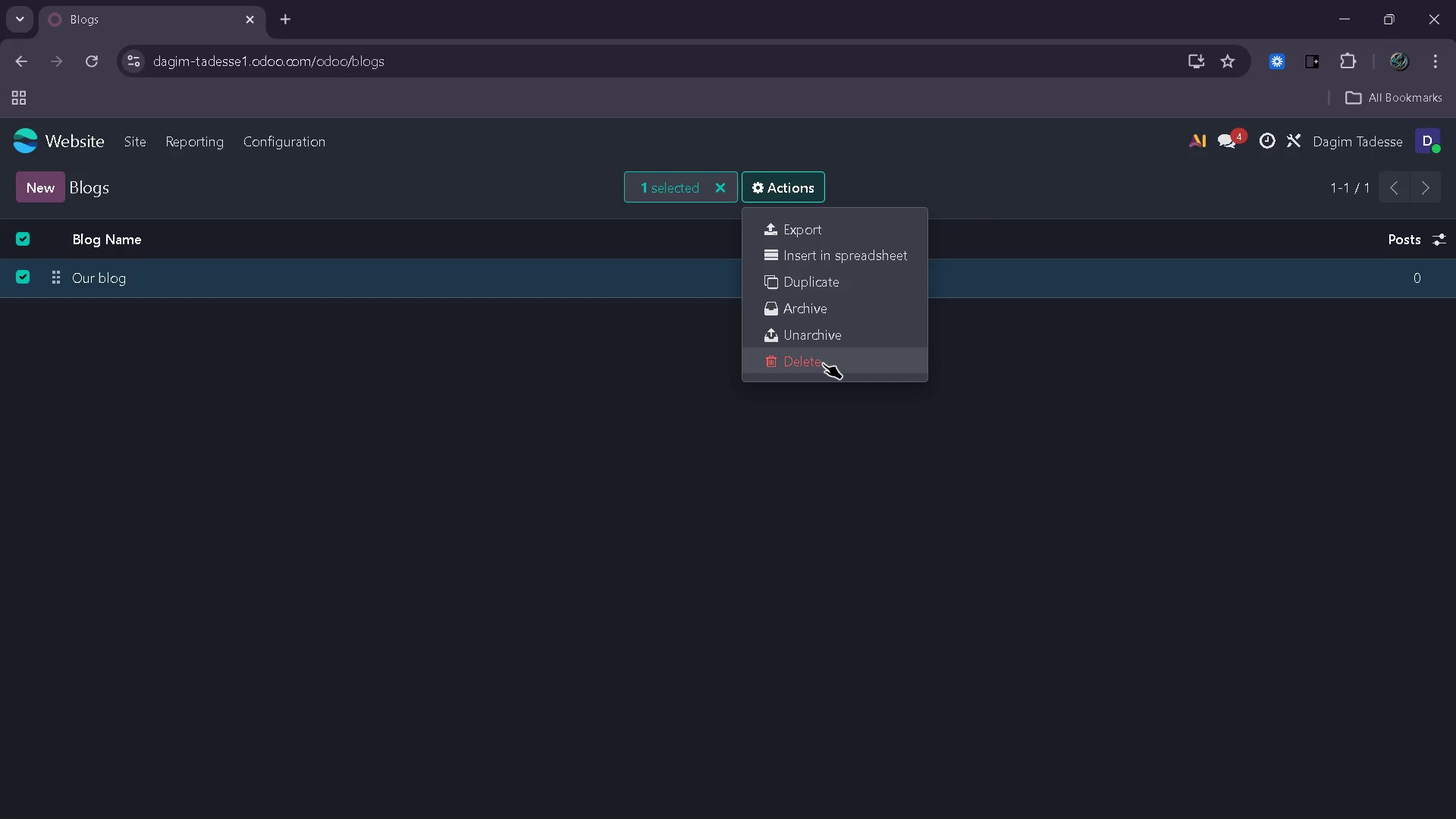 
left_click([823, 363])
 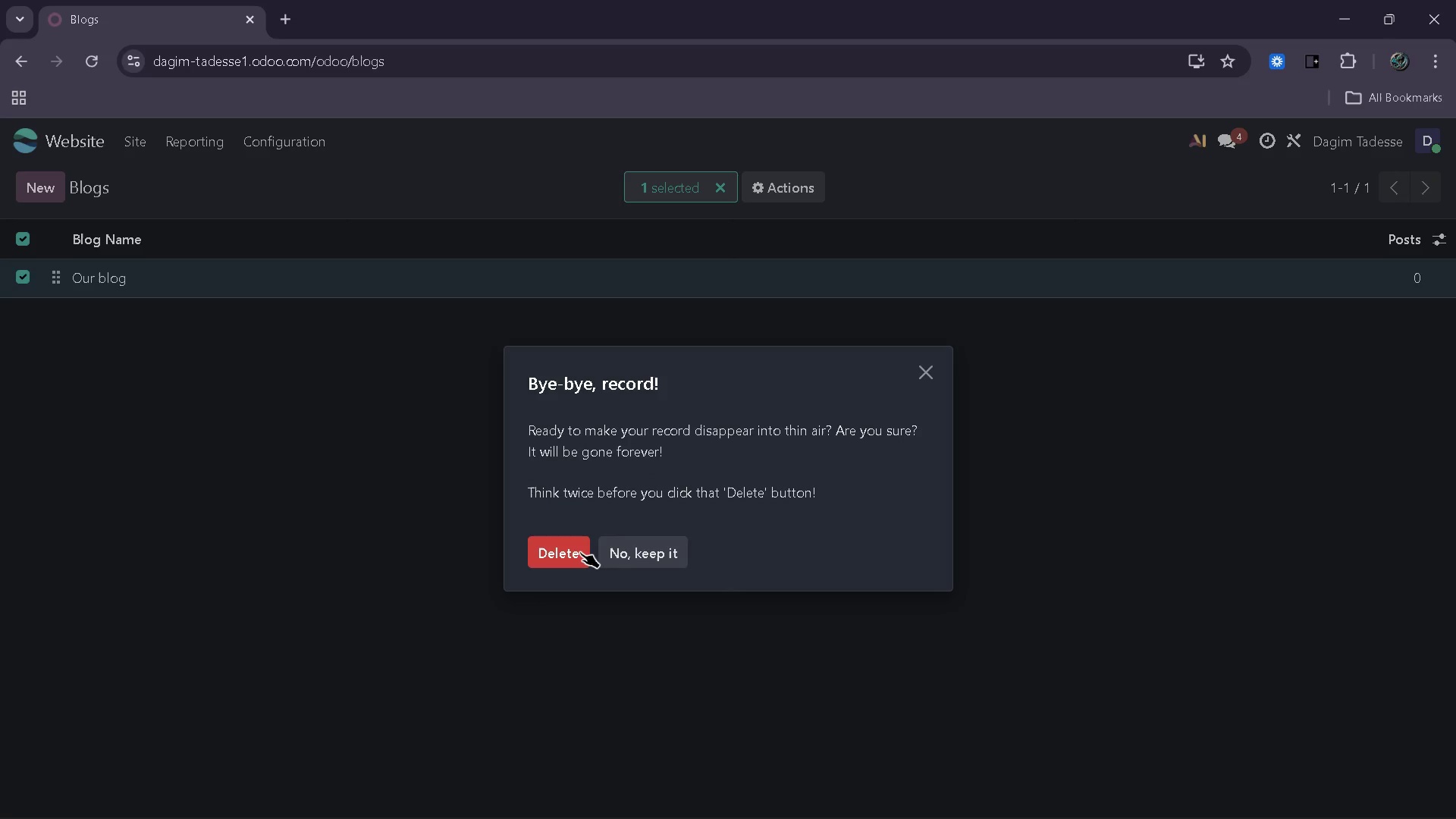 
left_click([579, 553])
 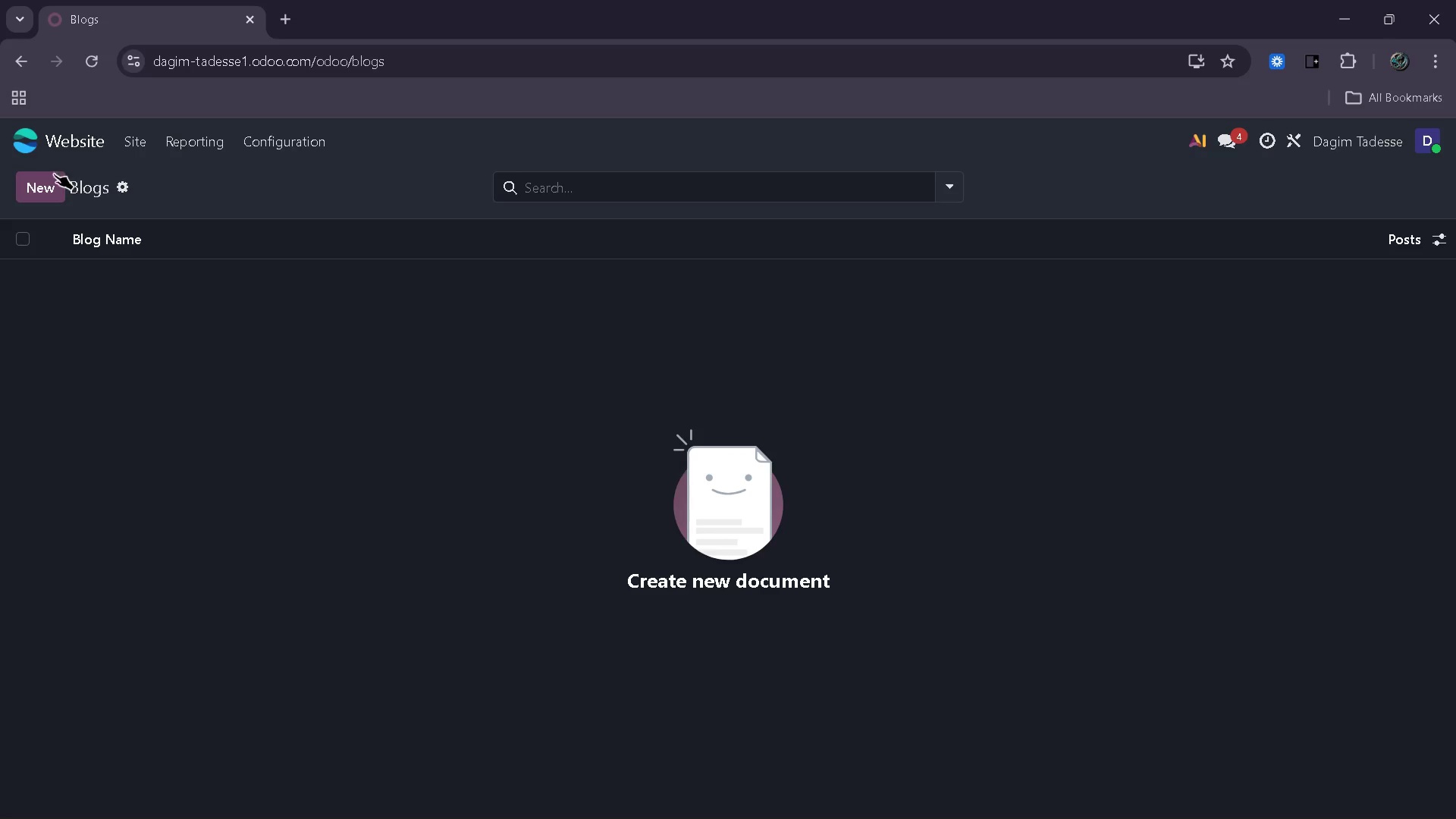 
double_click([49, 182])
 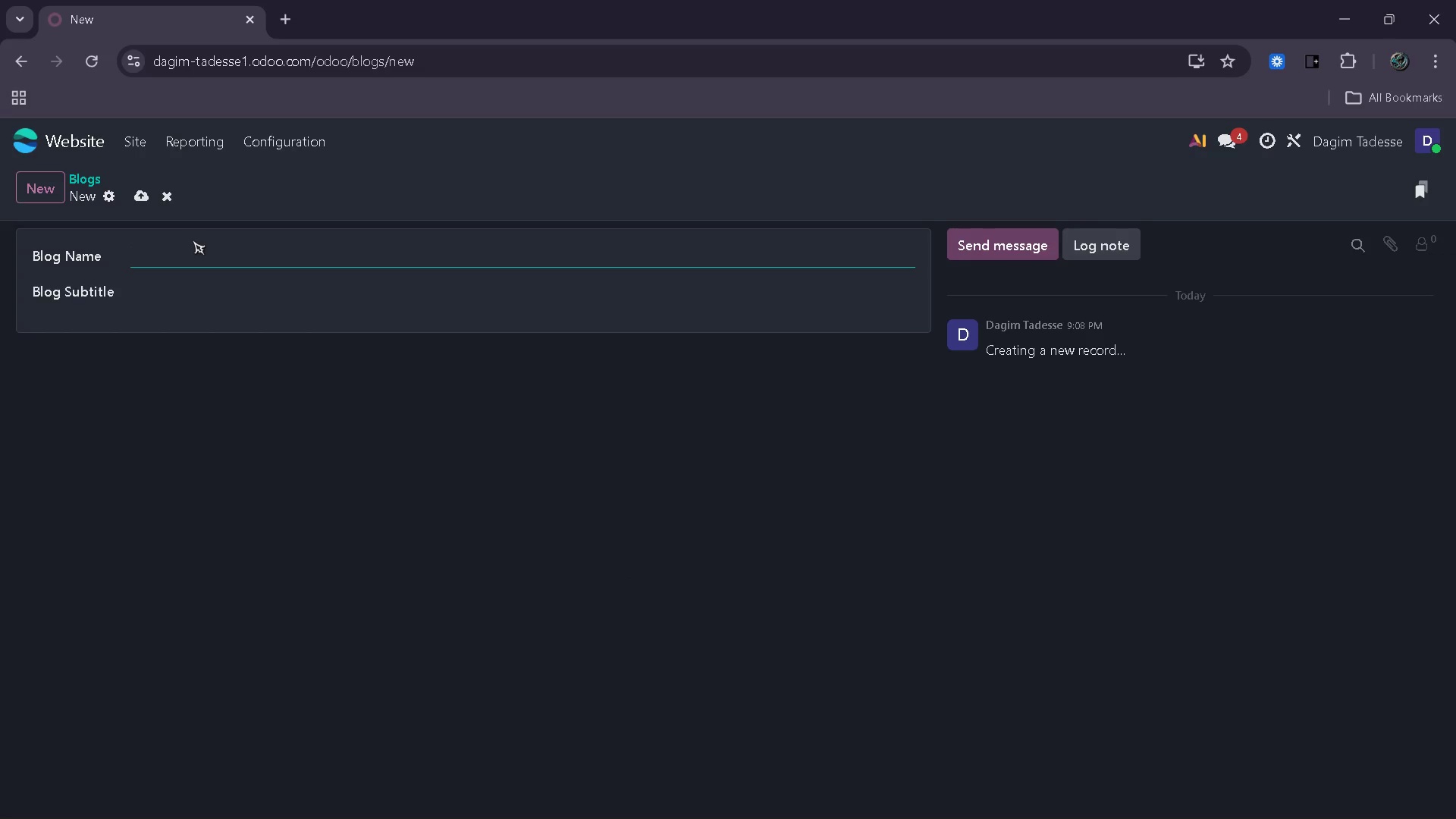 
key(Control+V)
 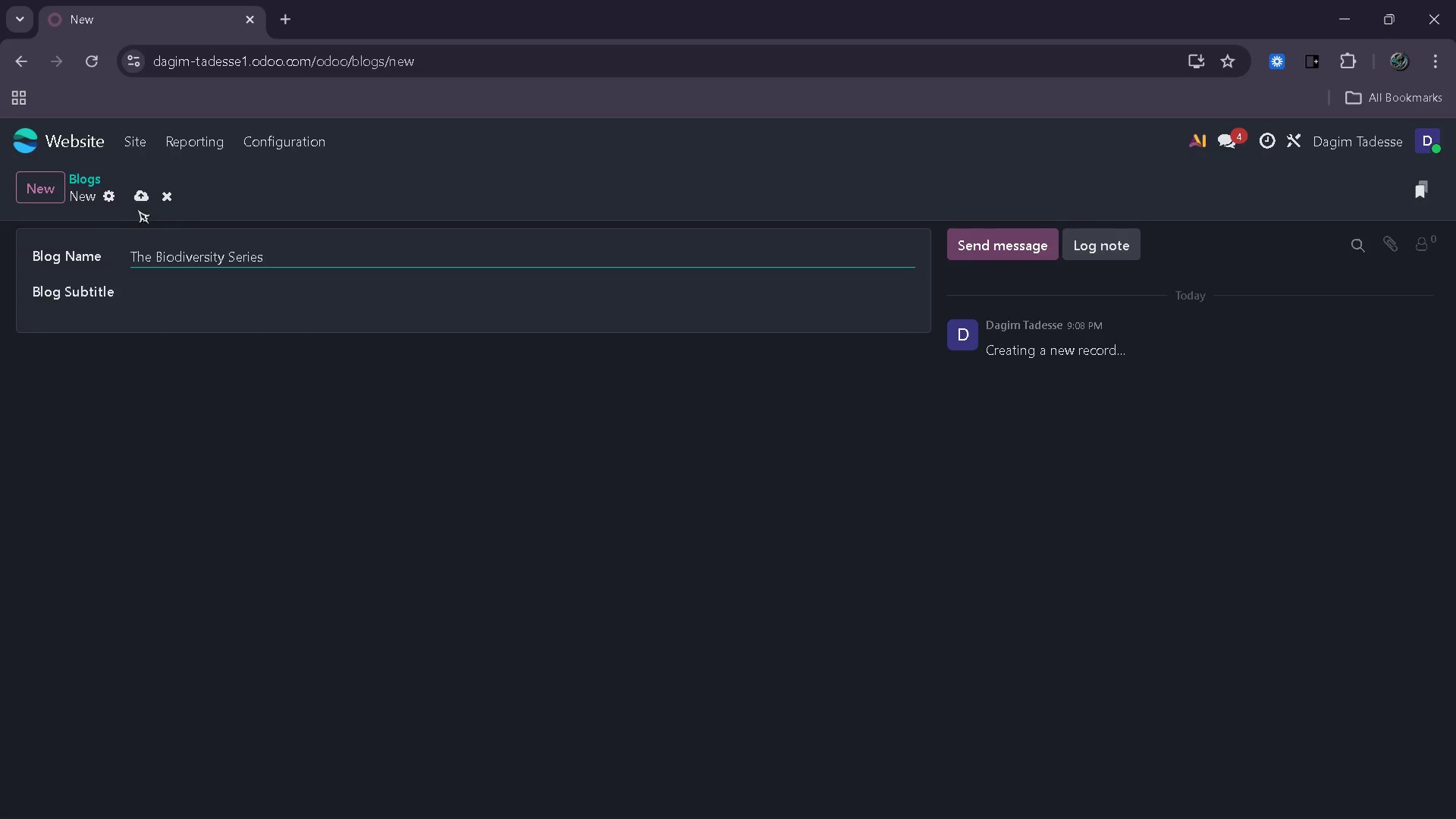 
left_click([140, 199])
 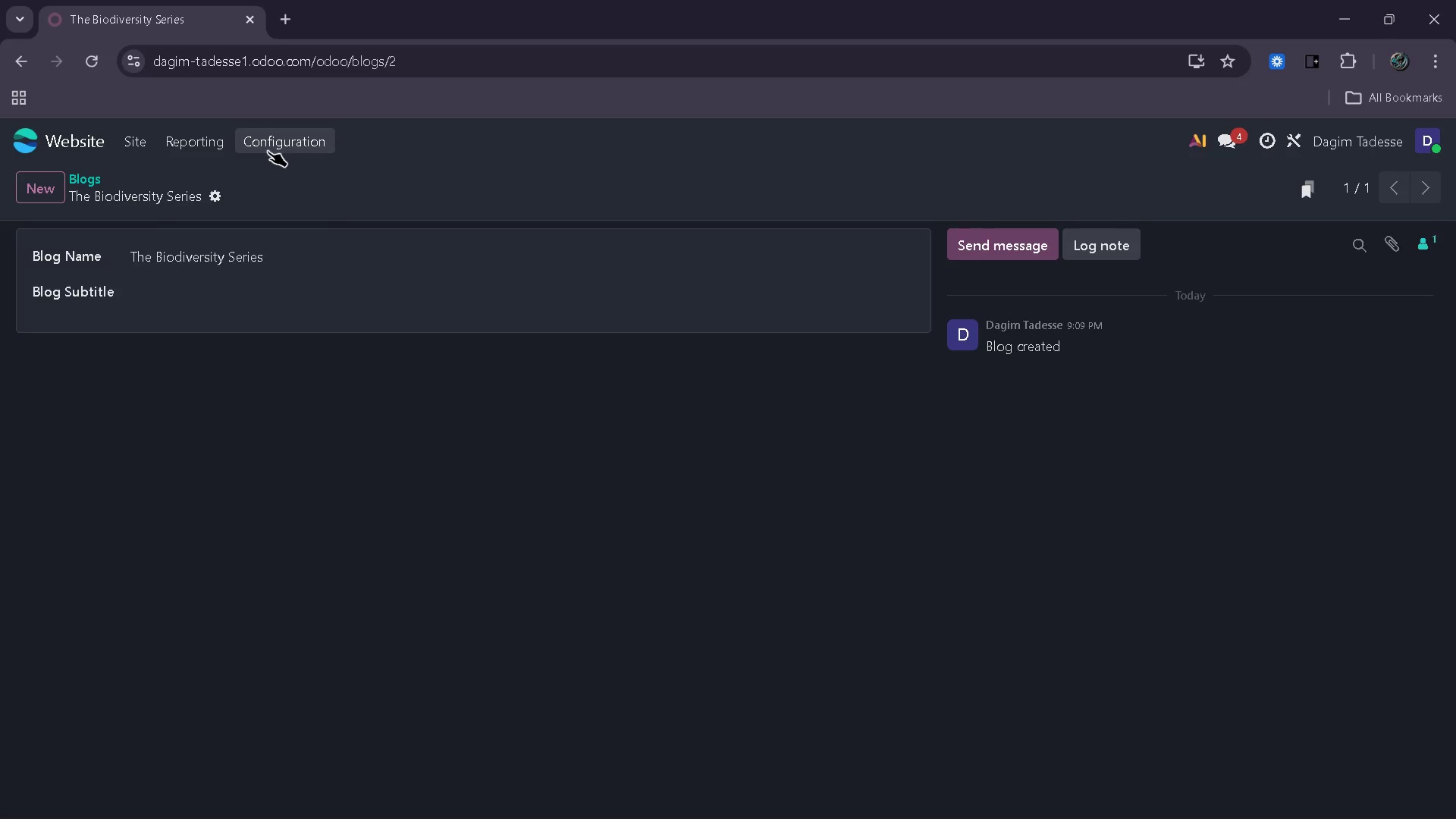 
wait(7.16)
 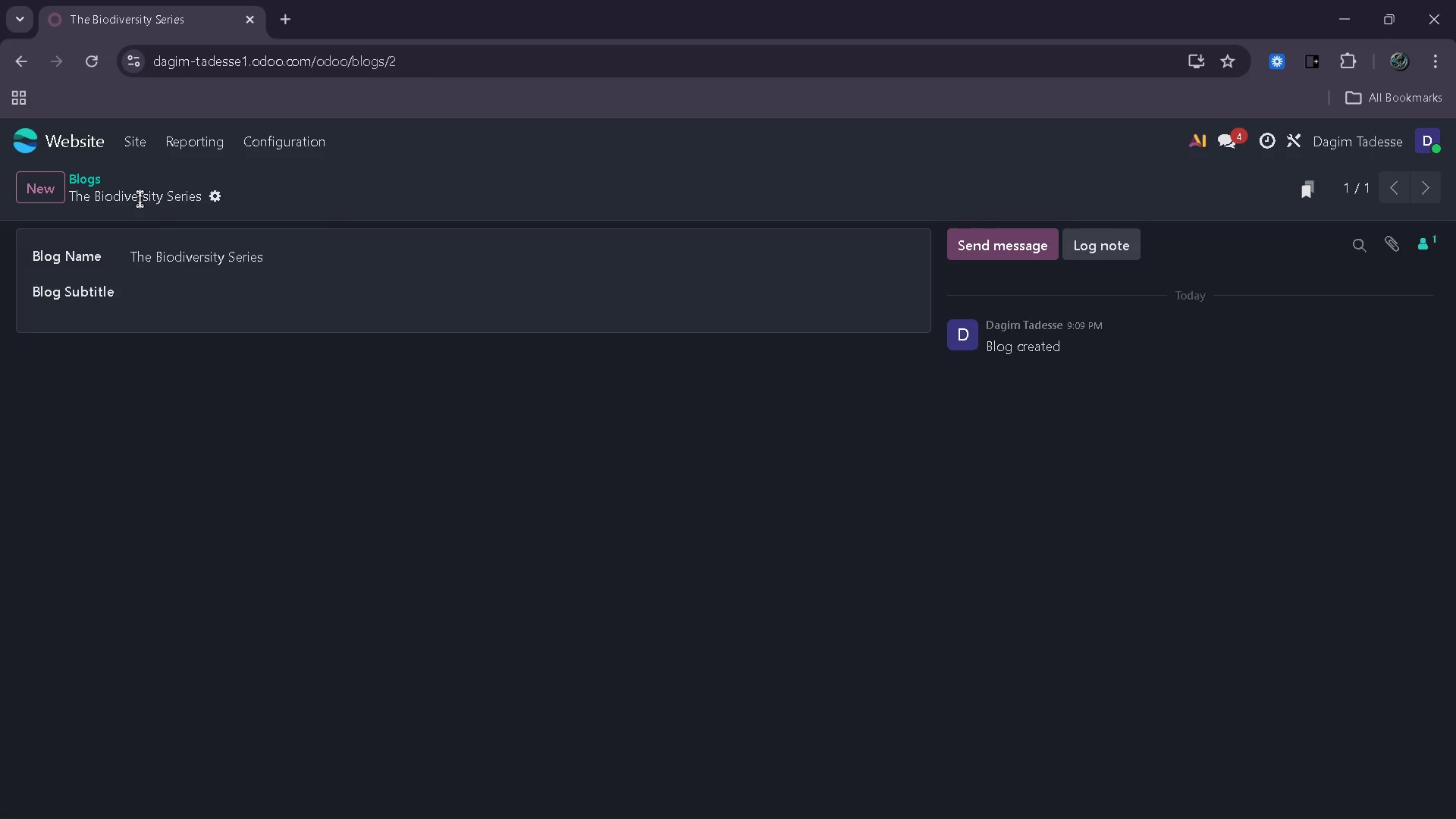 
left_click([268, 148])
 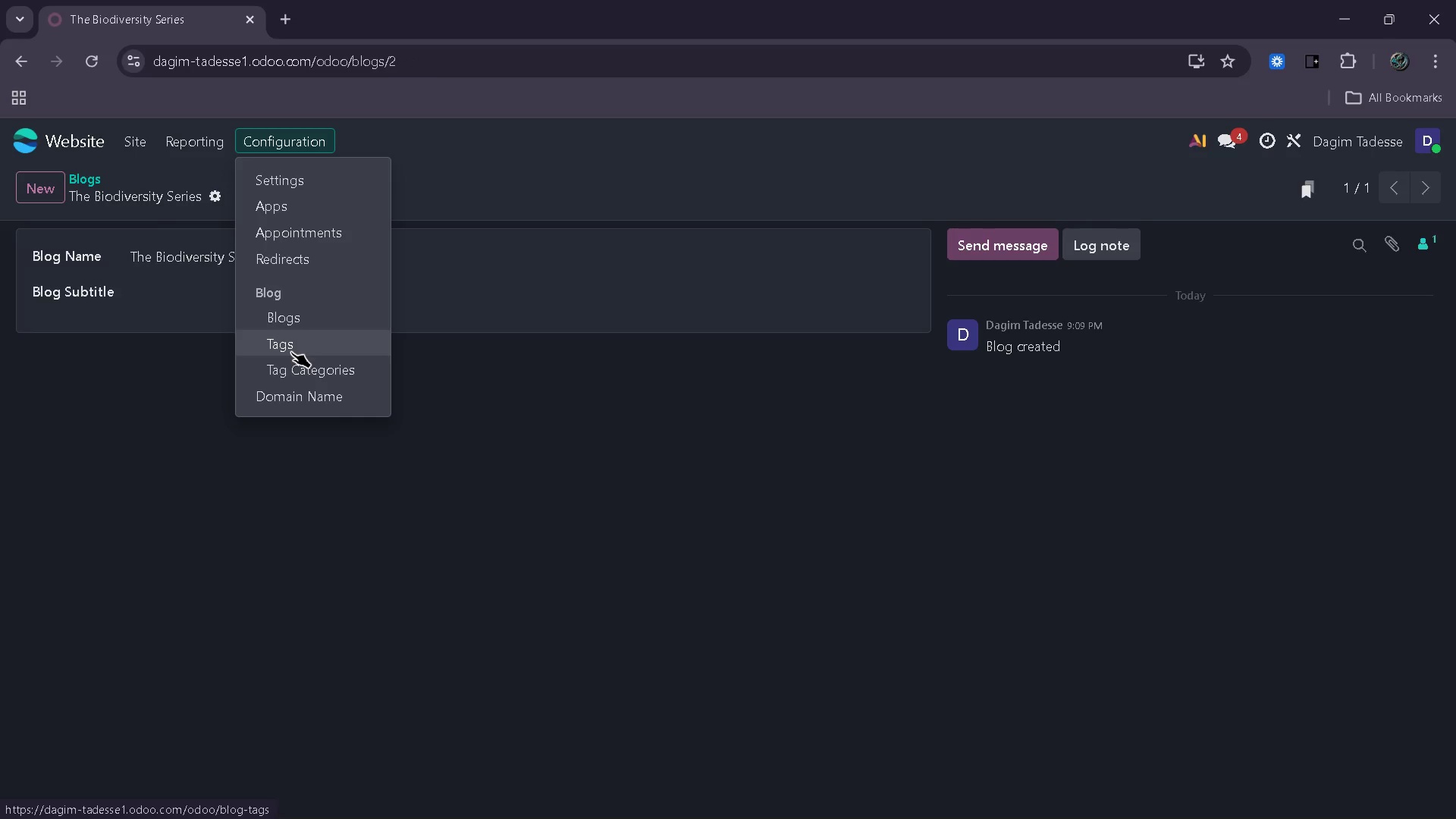 
left_click([291, 352])
 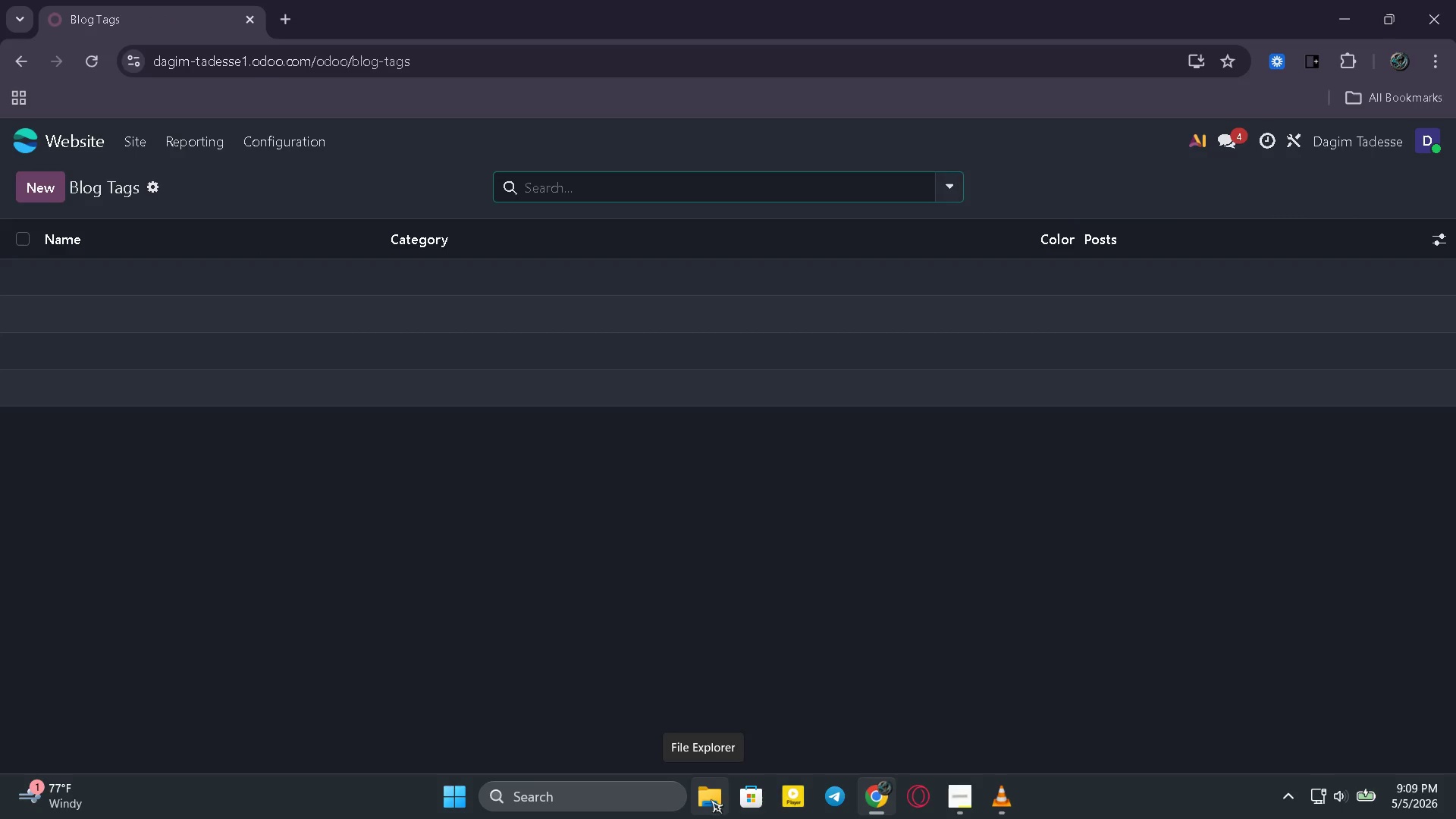 
left_click([698, 804])
 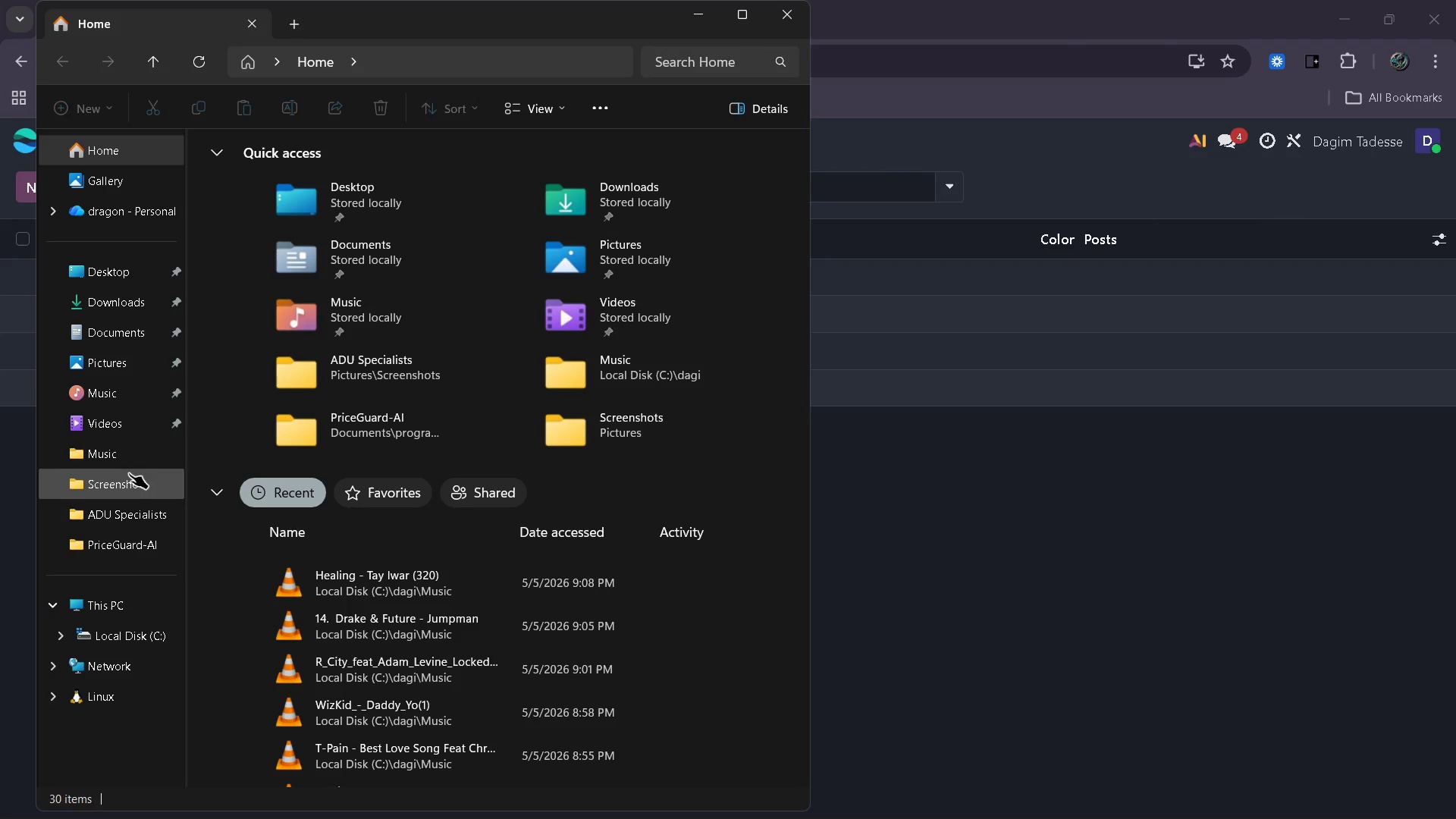 
wait(5.88)
 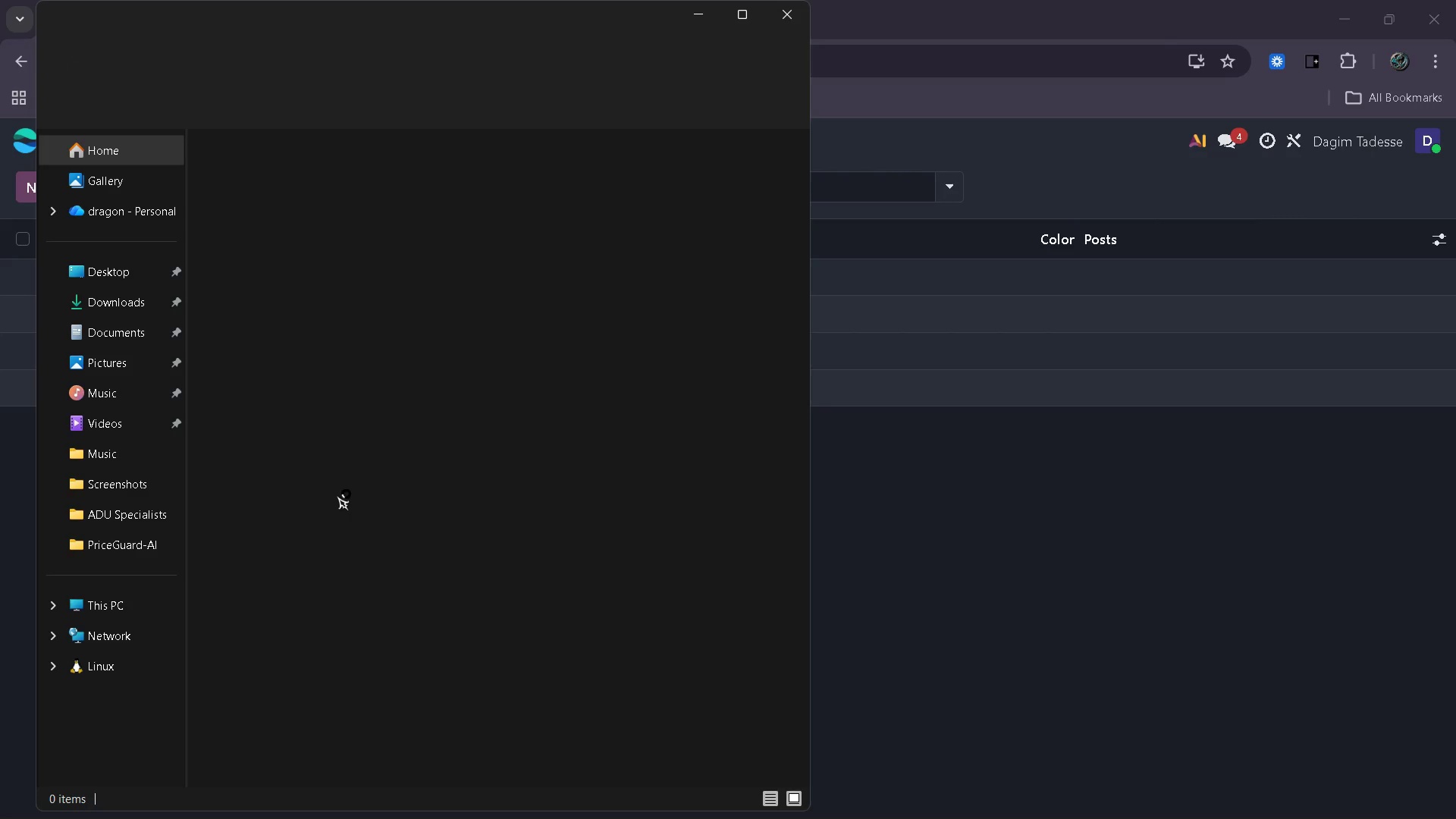 
left_click([124, 294])
 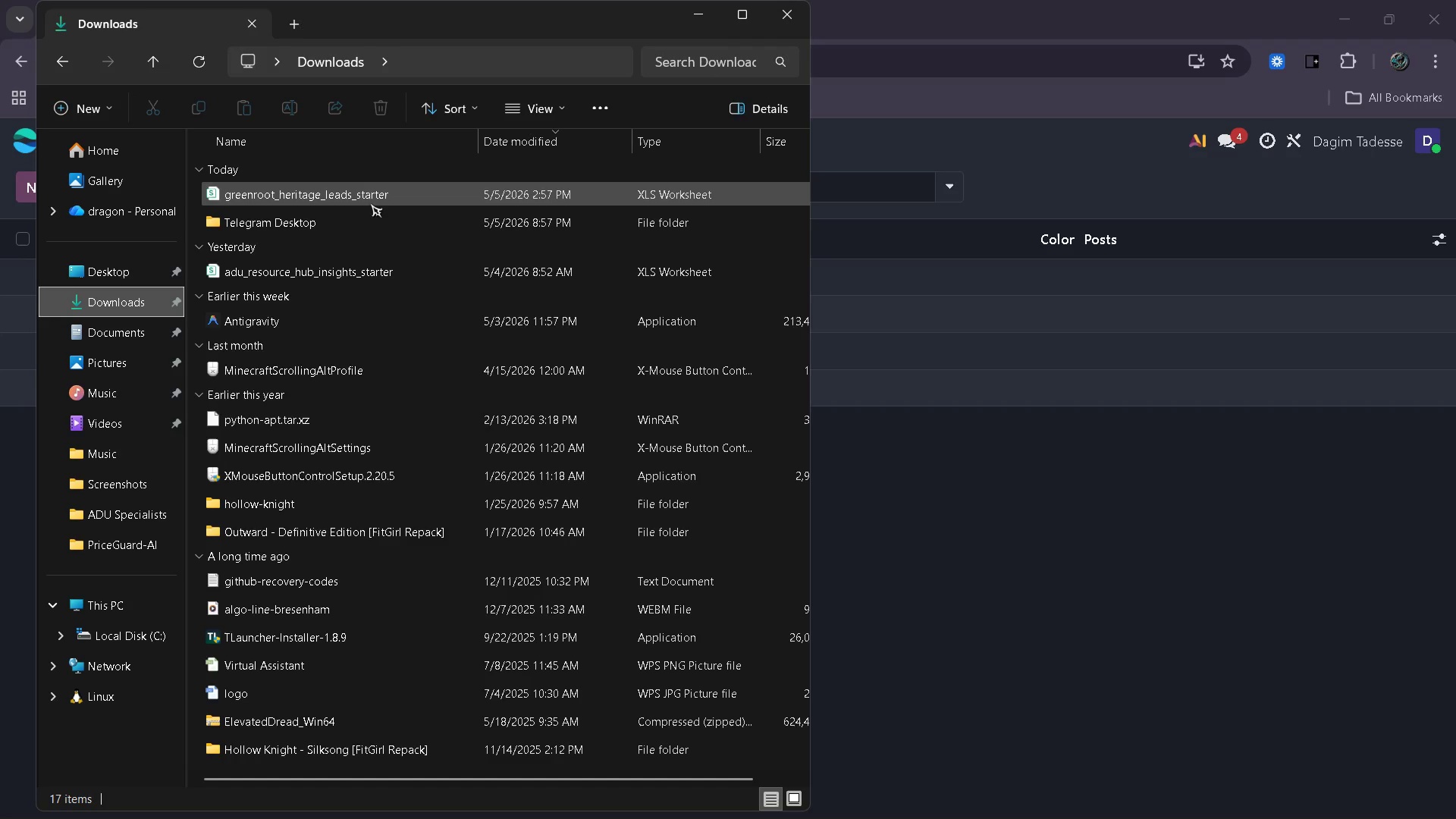 
double_click([370, 203])
 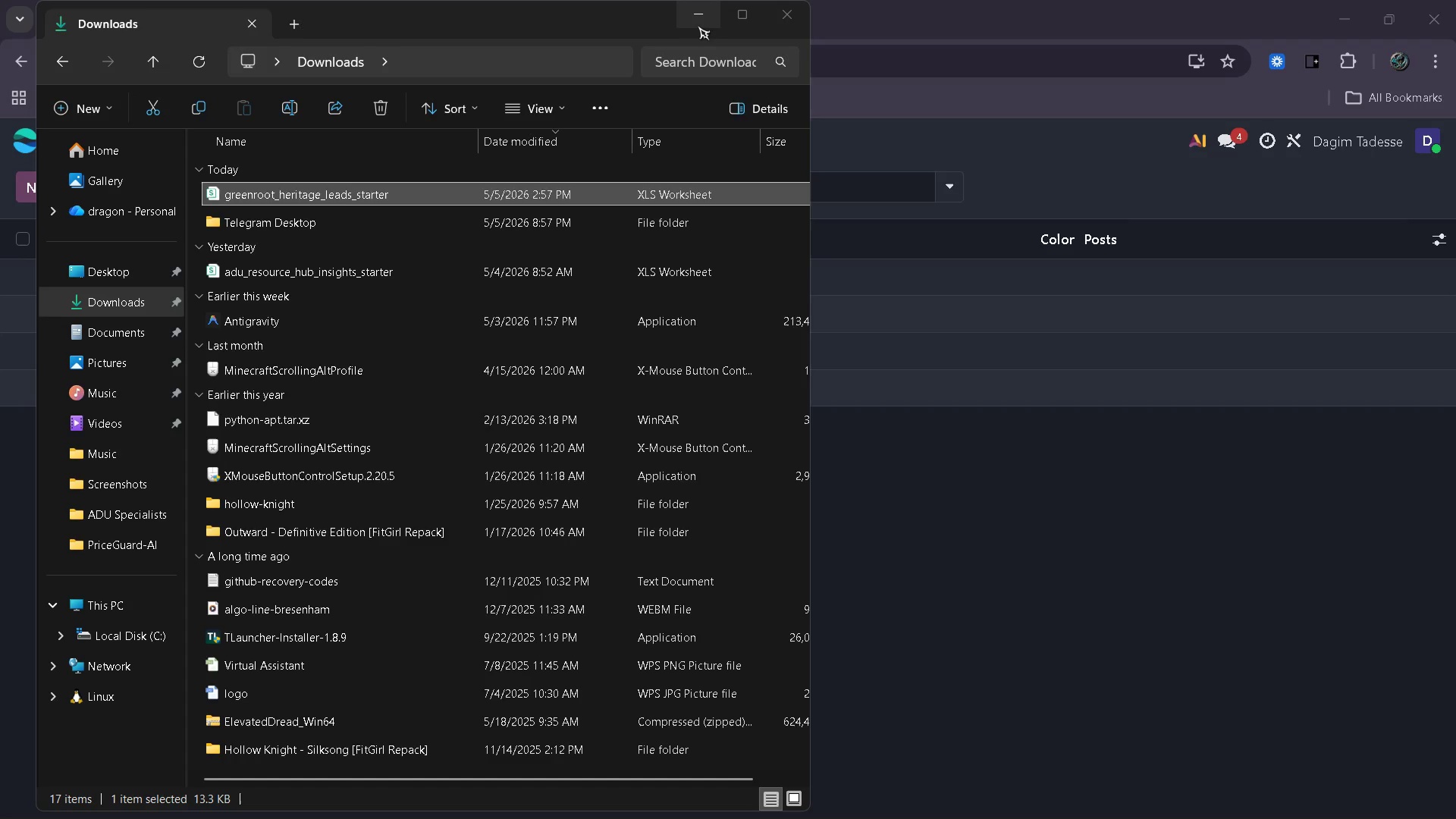 
left_click([698, 23])
 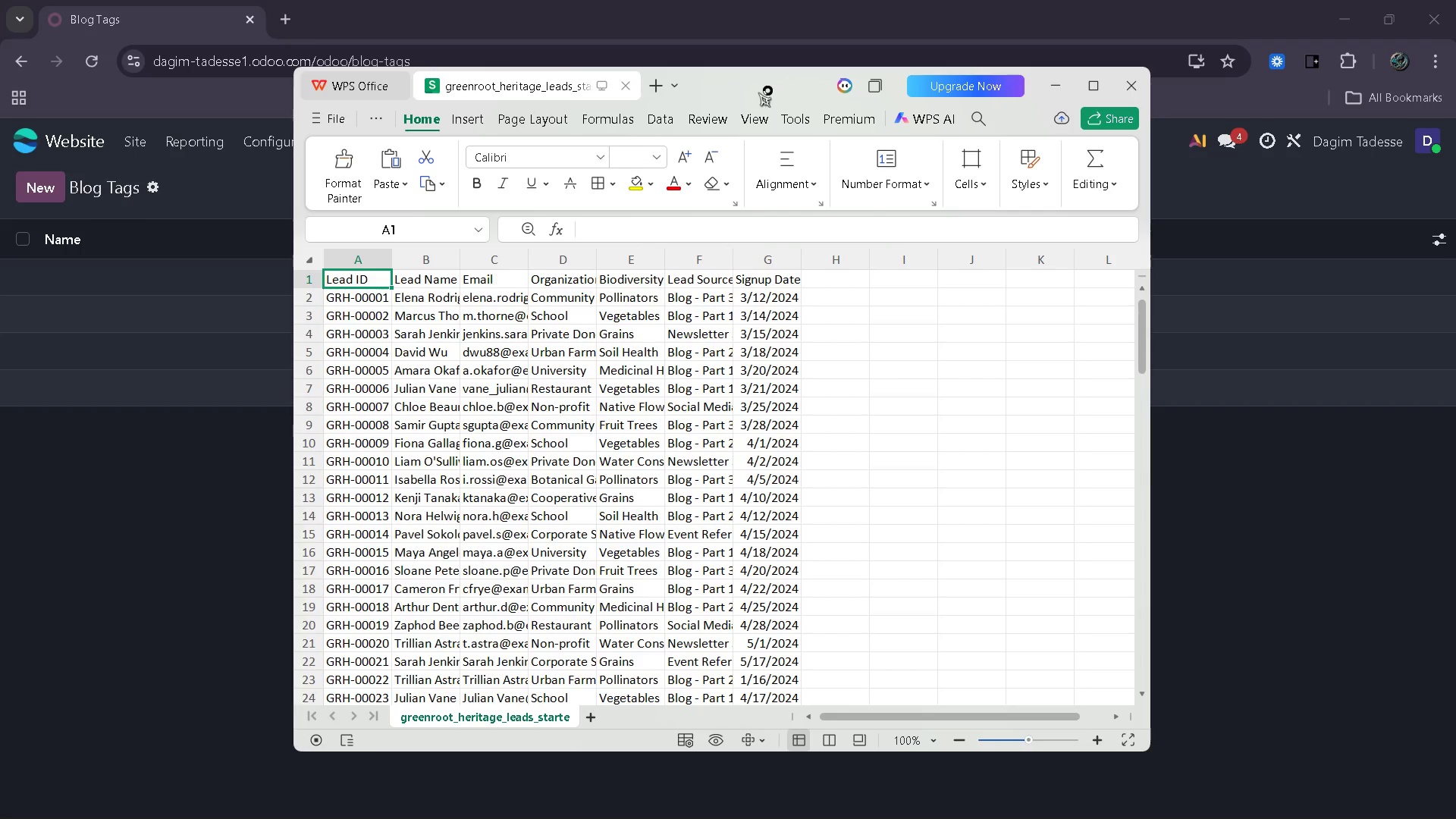 
left_click_drag(start_coordinate=[736, 87], to_coordinate=[949, 99])
 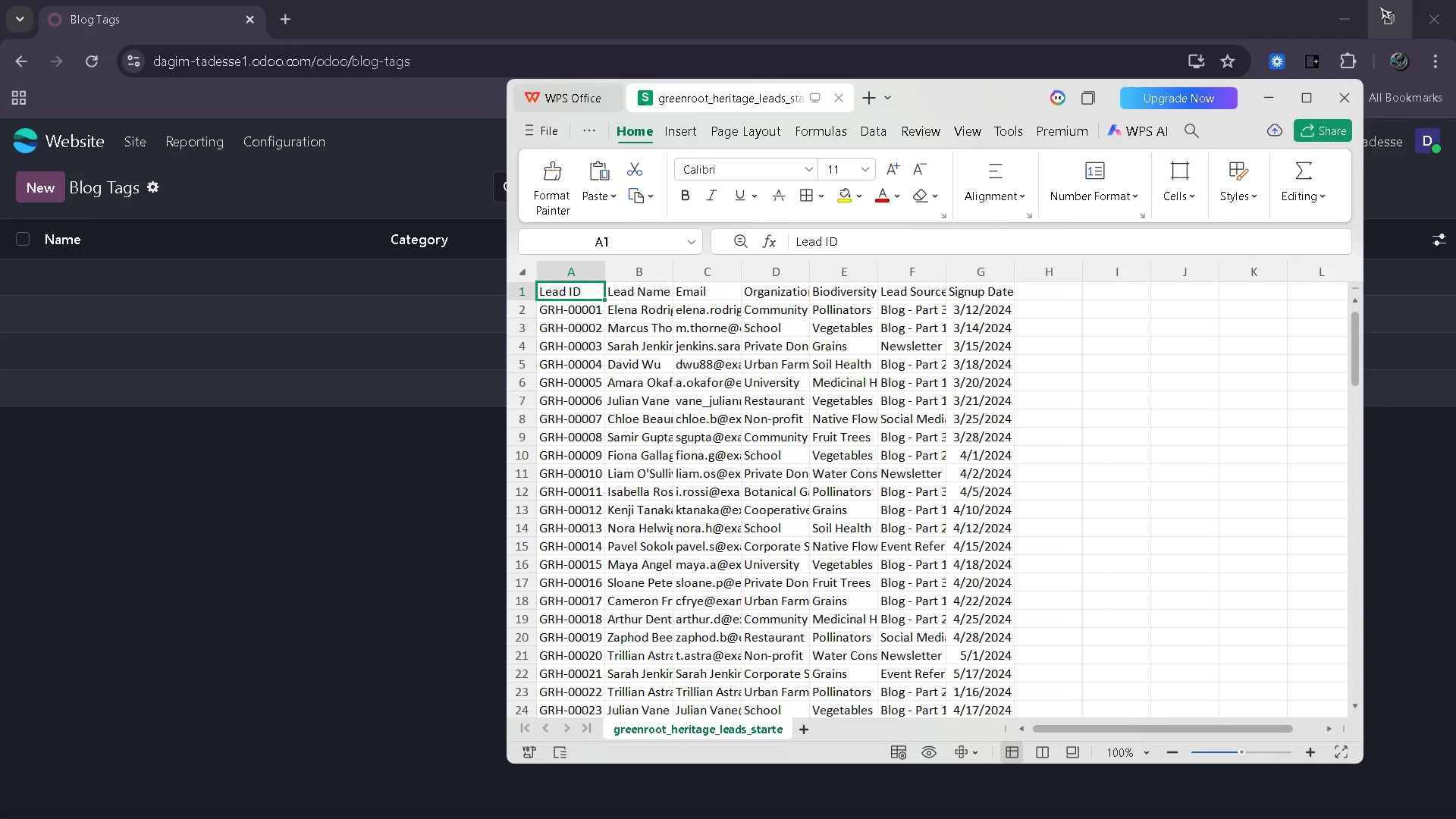 
left_click([1379, 6])
 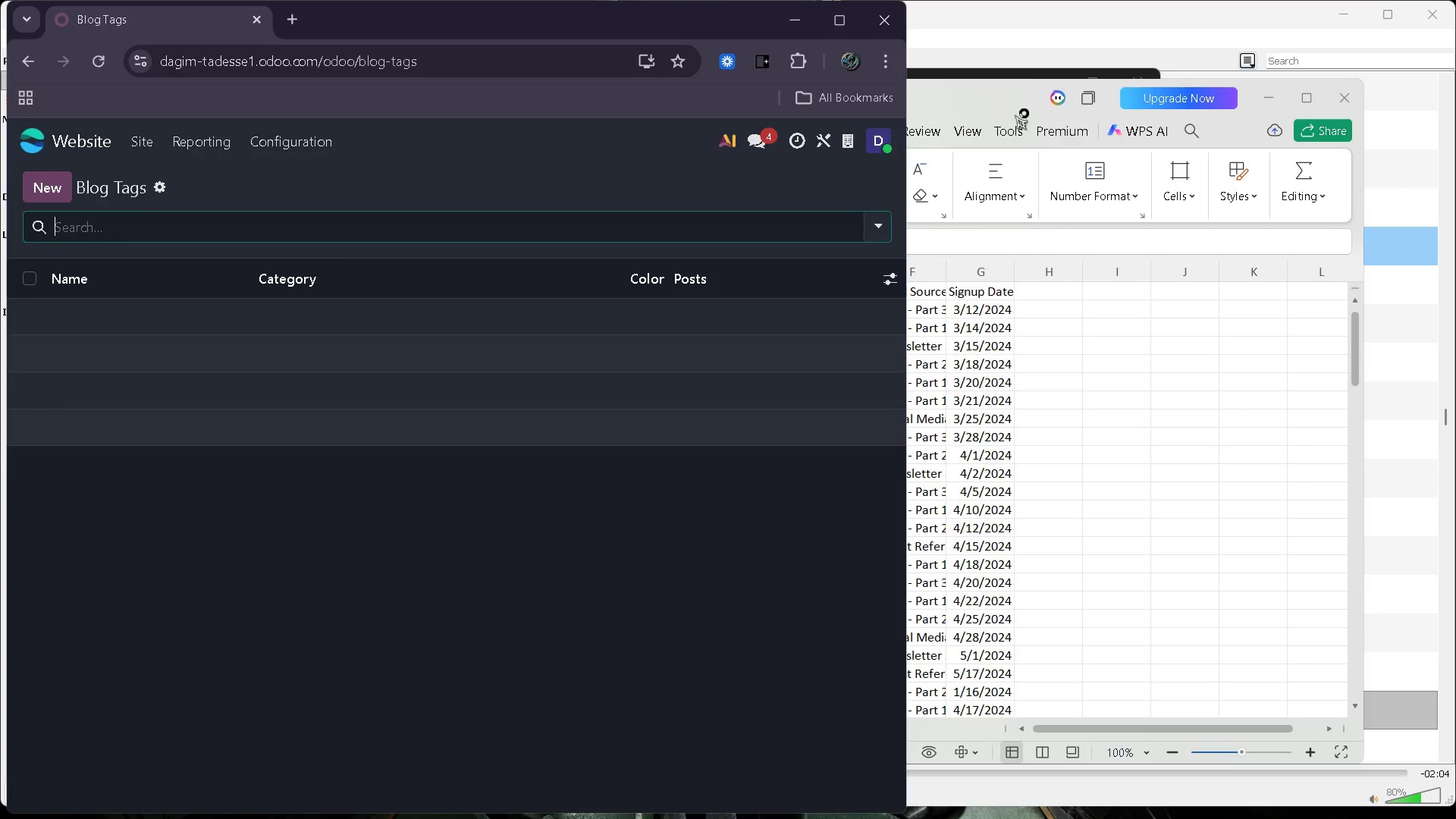 
left_click_drag(start_coordinate=[1007, 94], to_coordinate=[1344, 59])
 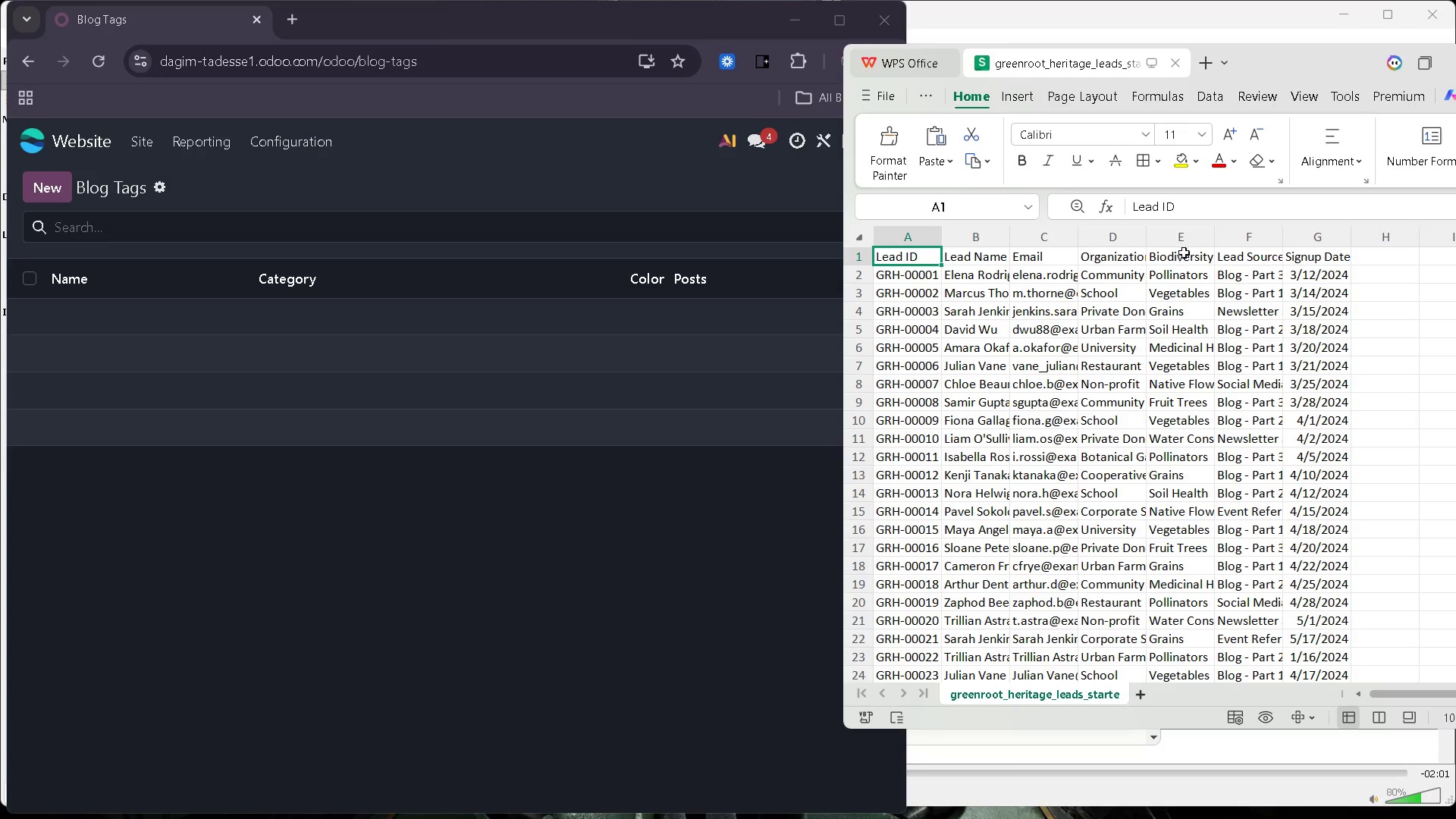 
left_click([1183, 256])
 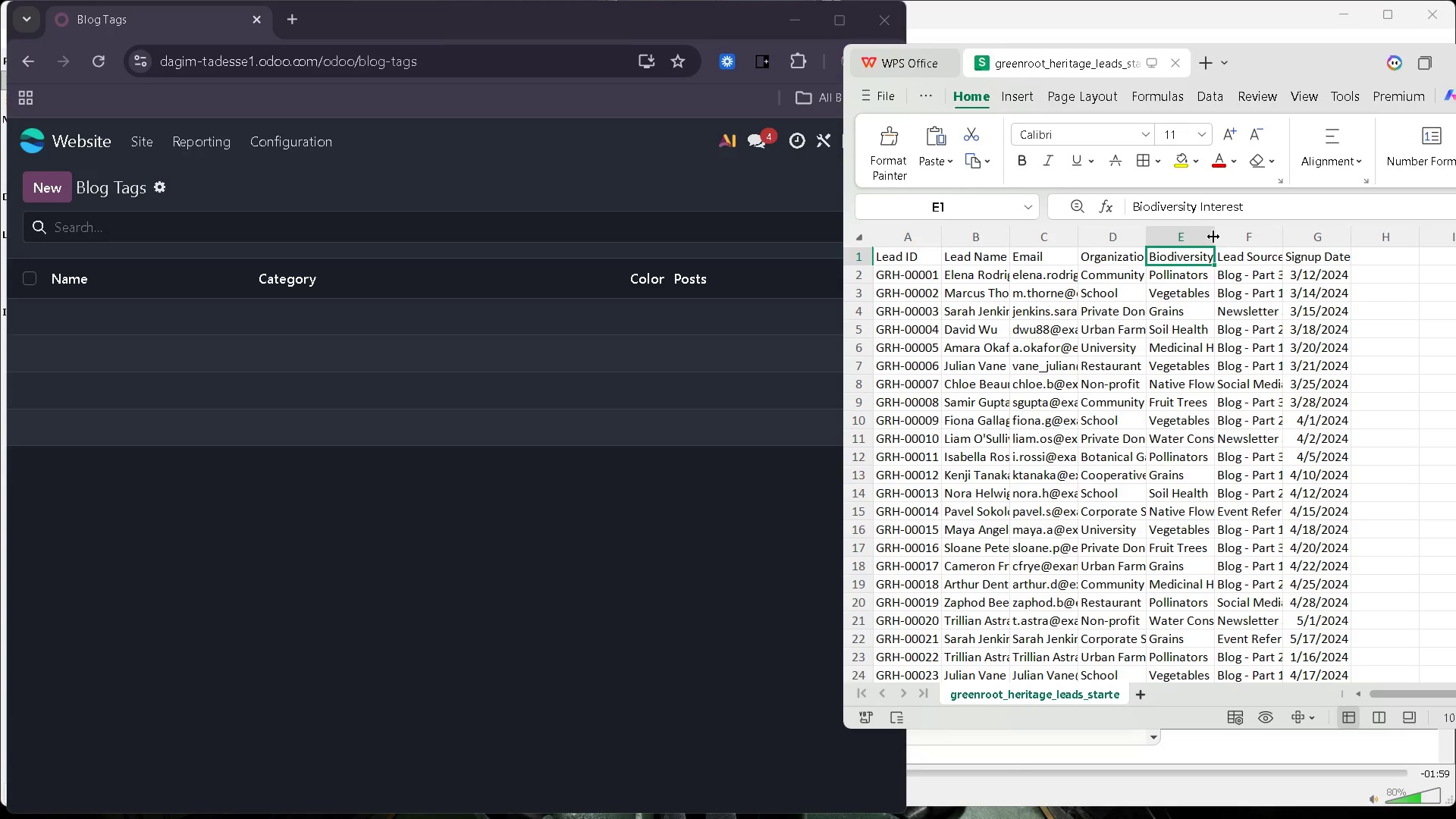 
left_click_drag(start_coordinate=[1218, 235], to_coordinate=[1270, 228])
 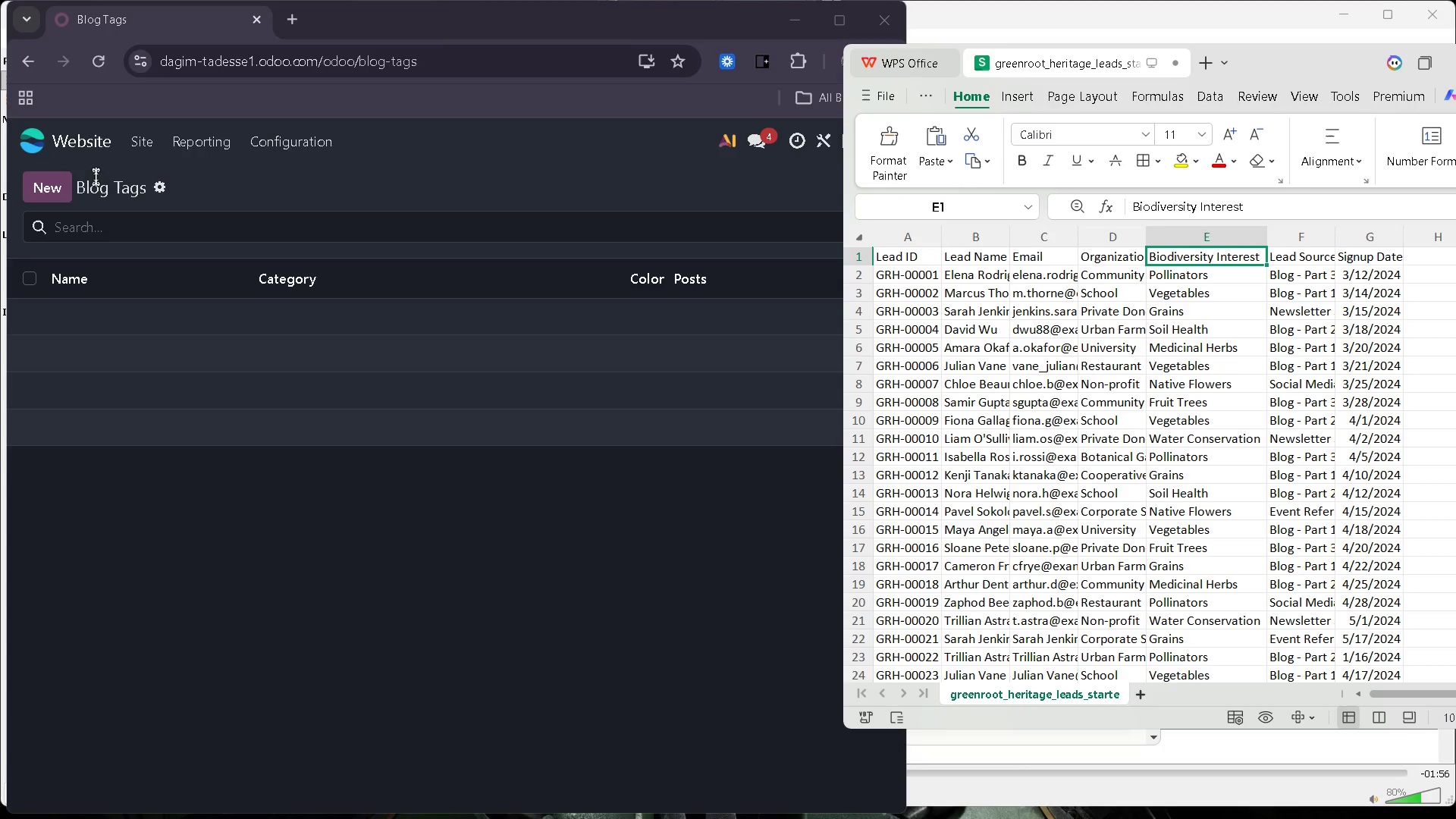 
left_click([65, 187])
 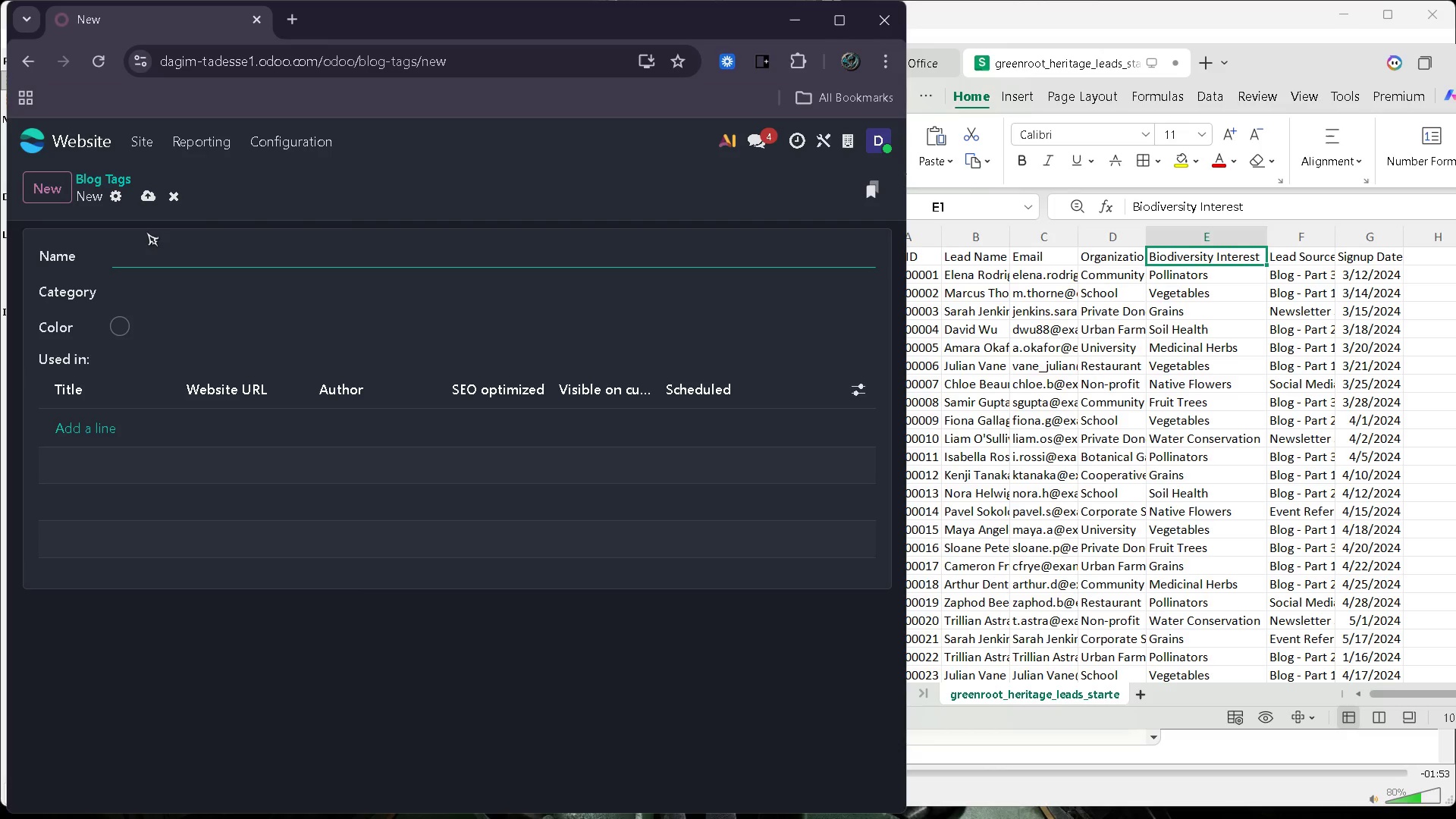 
type(Pollinators)
 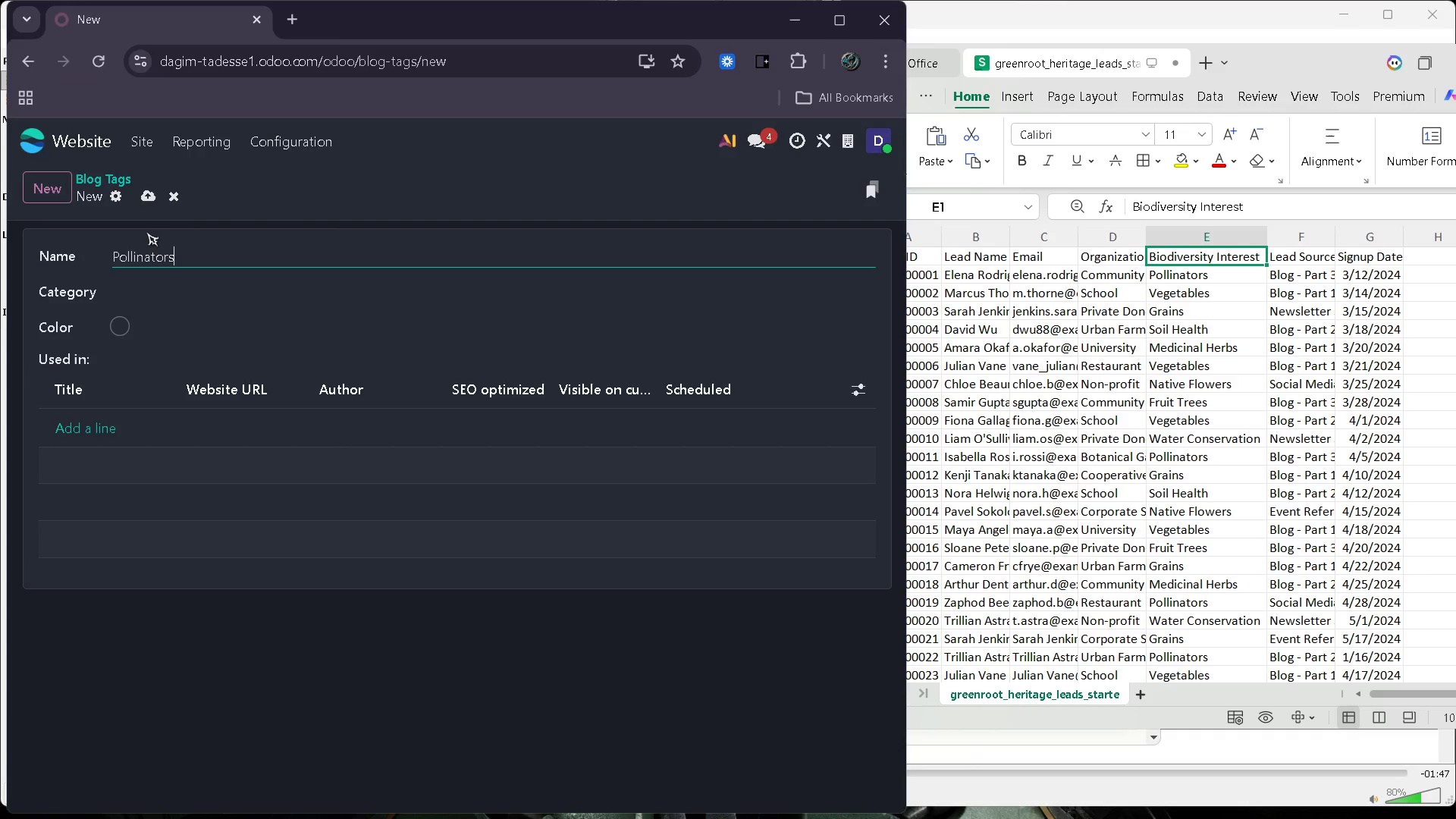 
key(Enter)
 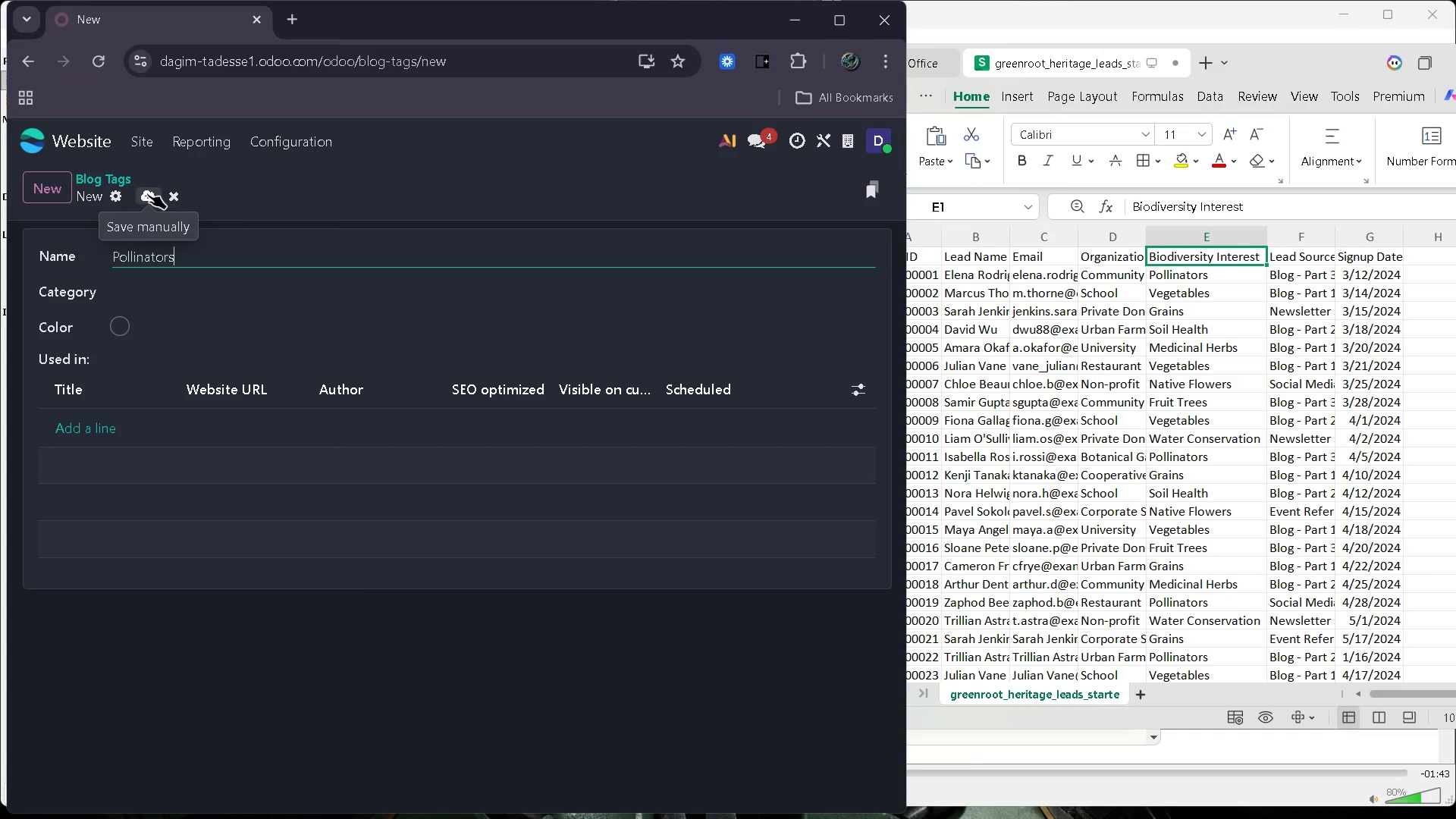 
left_click([147, 193])
 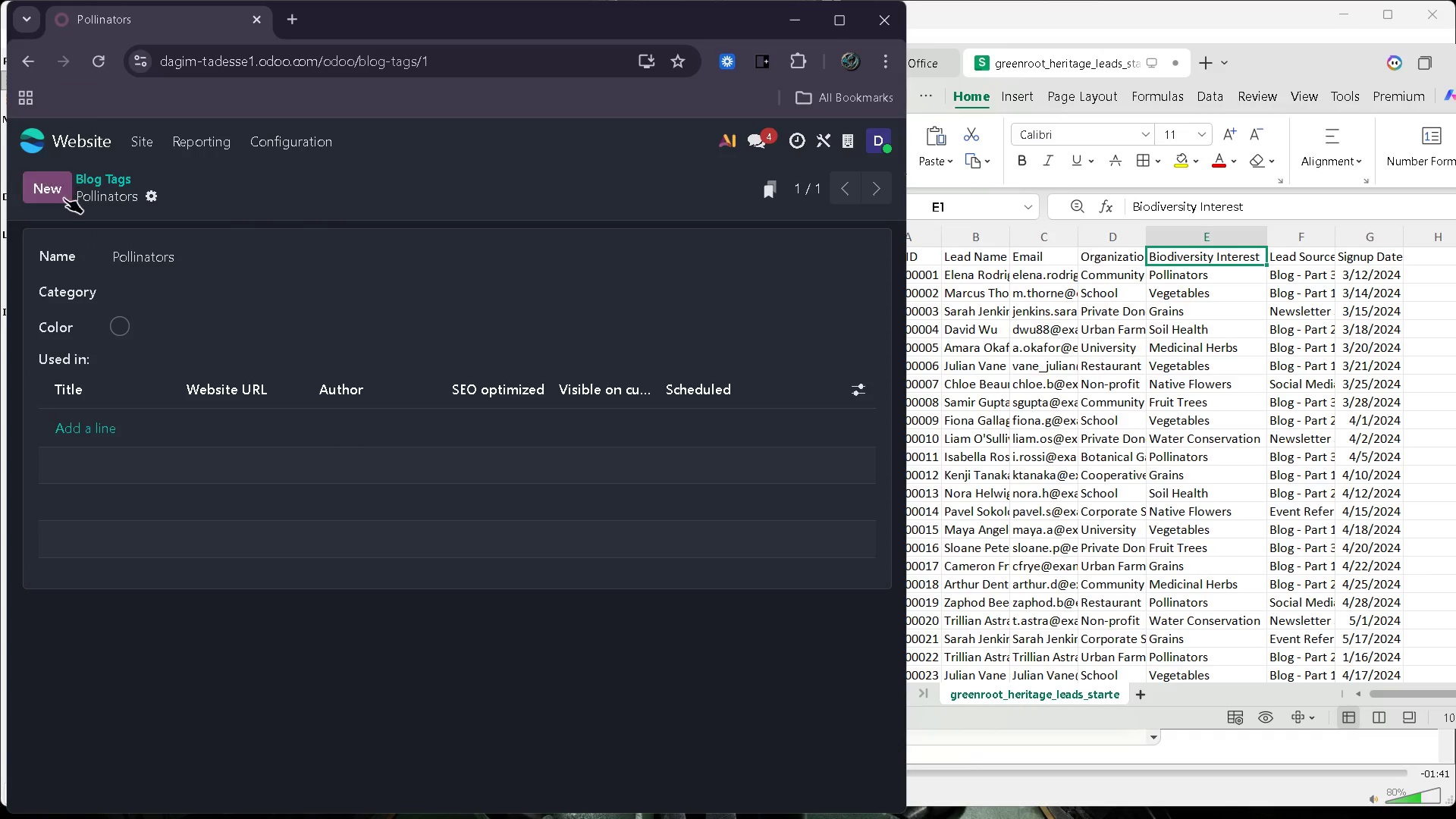 
left_click([64, 198])
 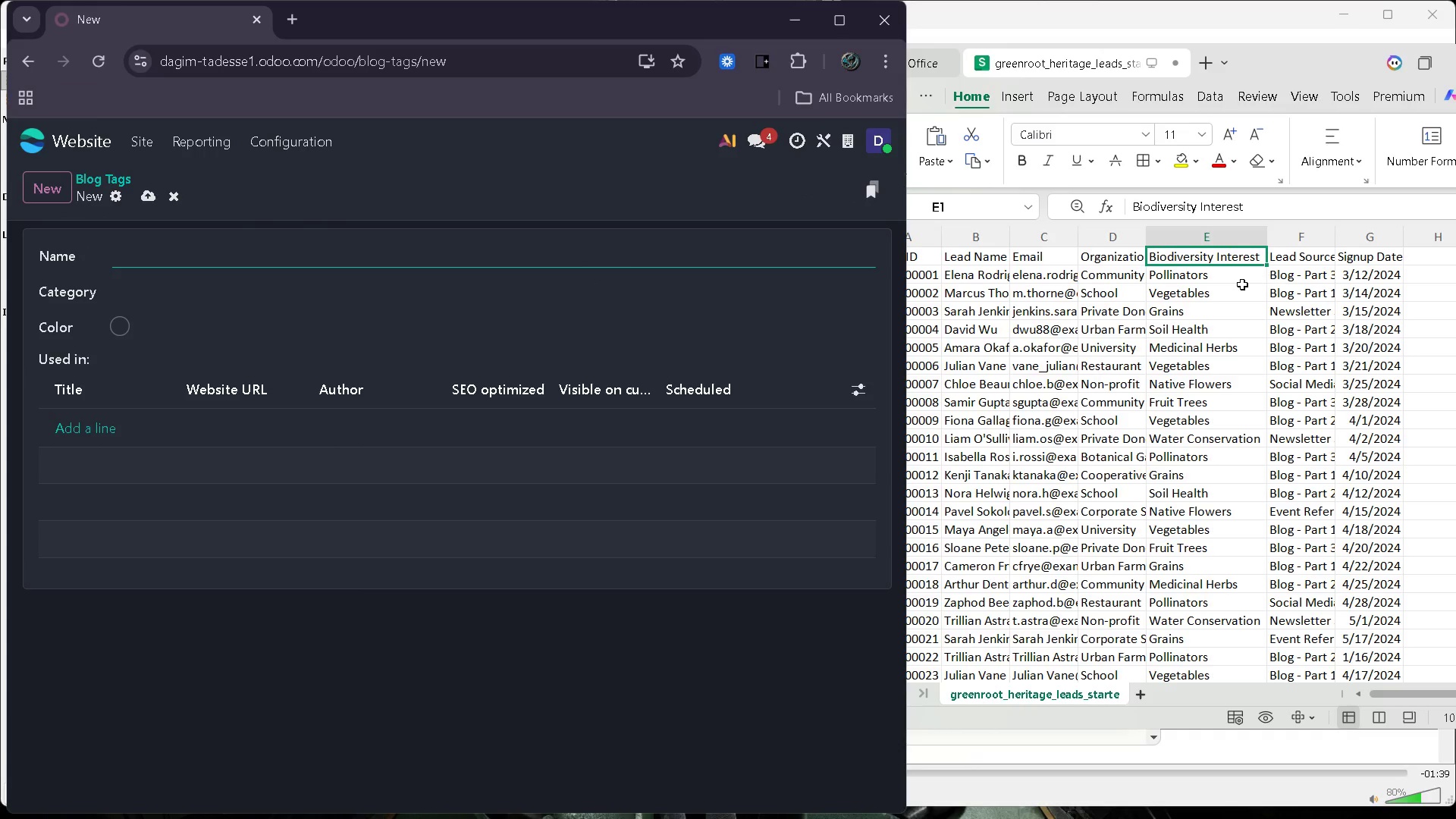 
double_click([1224, 294])
 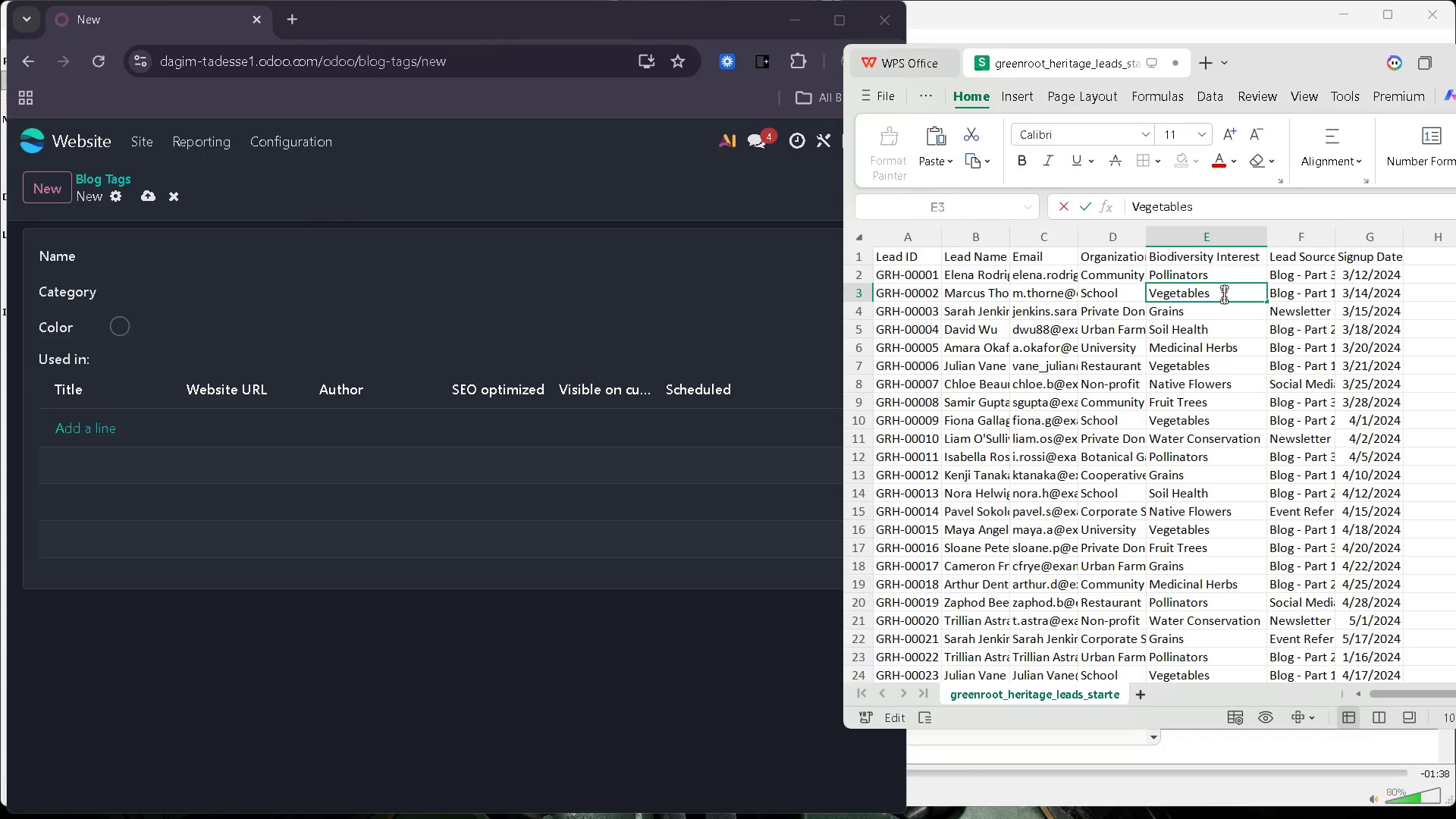 
left_click_drag(start_coordinate=[1224, 294], to_coordinate=[1141, 297])
 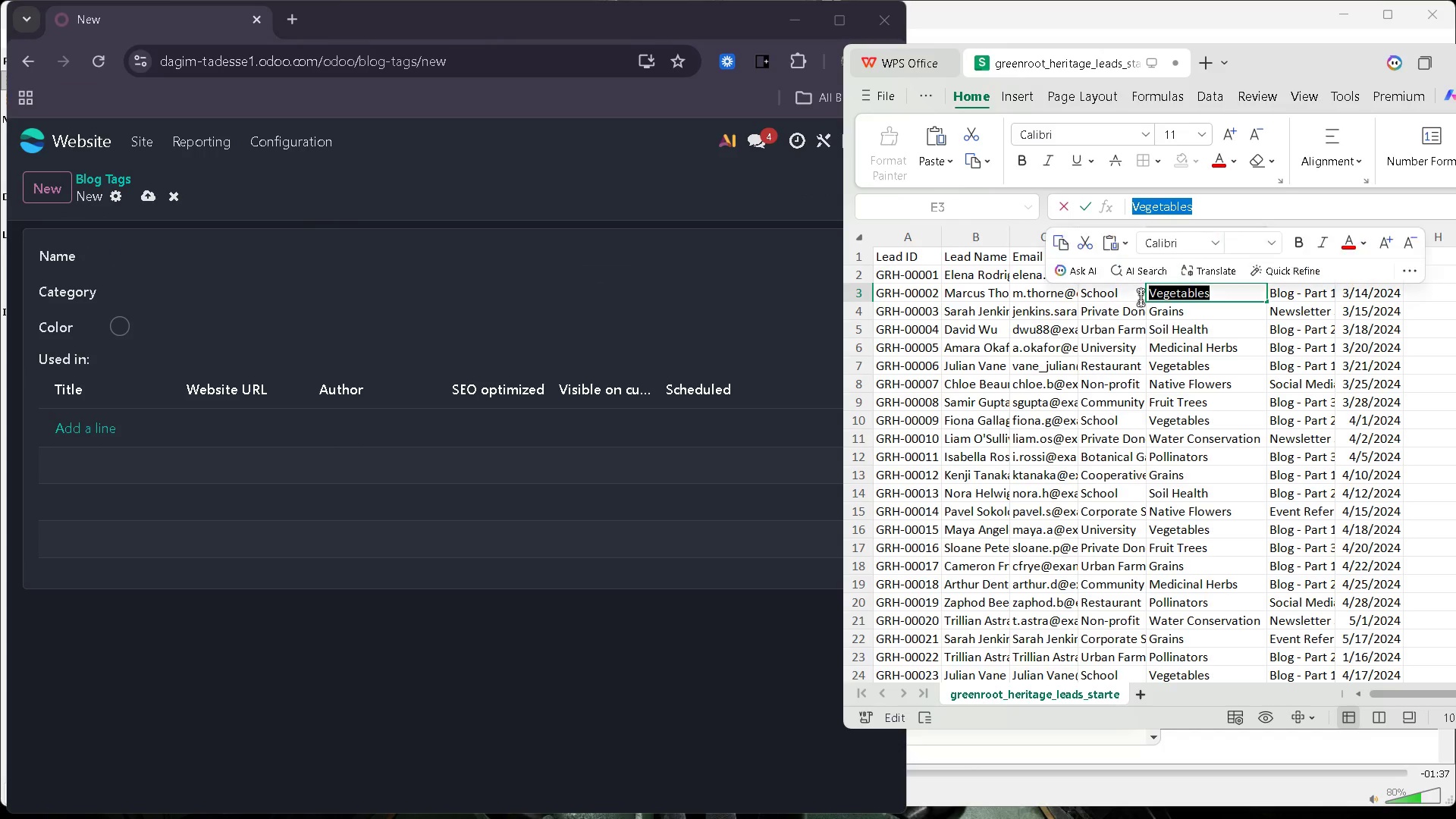 
key(Control+ControlLeft)
 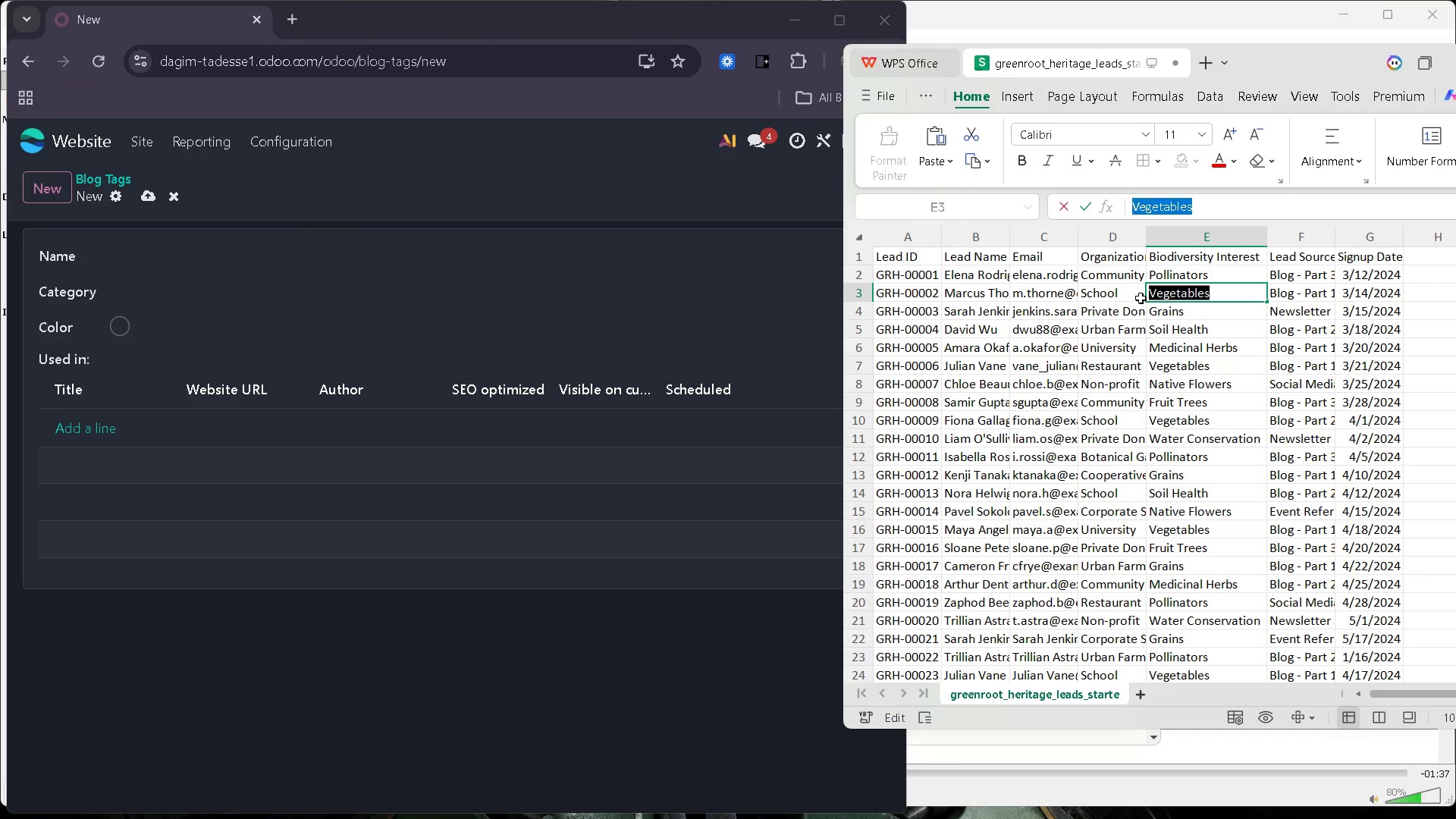 
key(Control+C)
 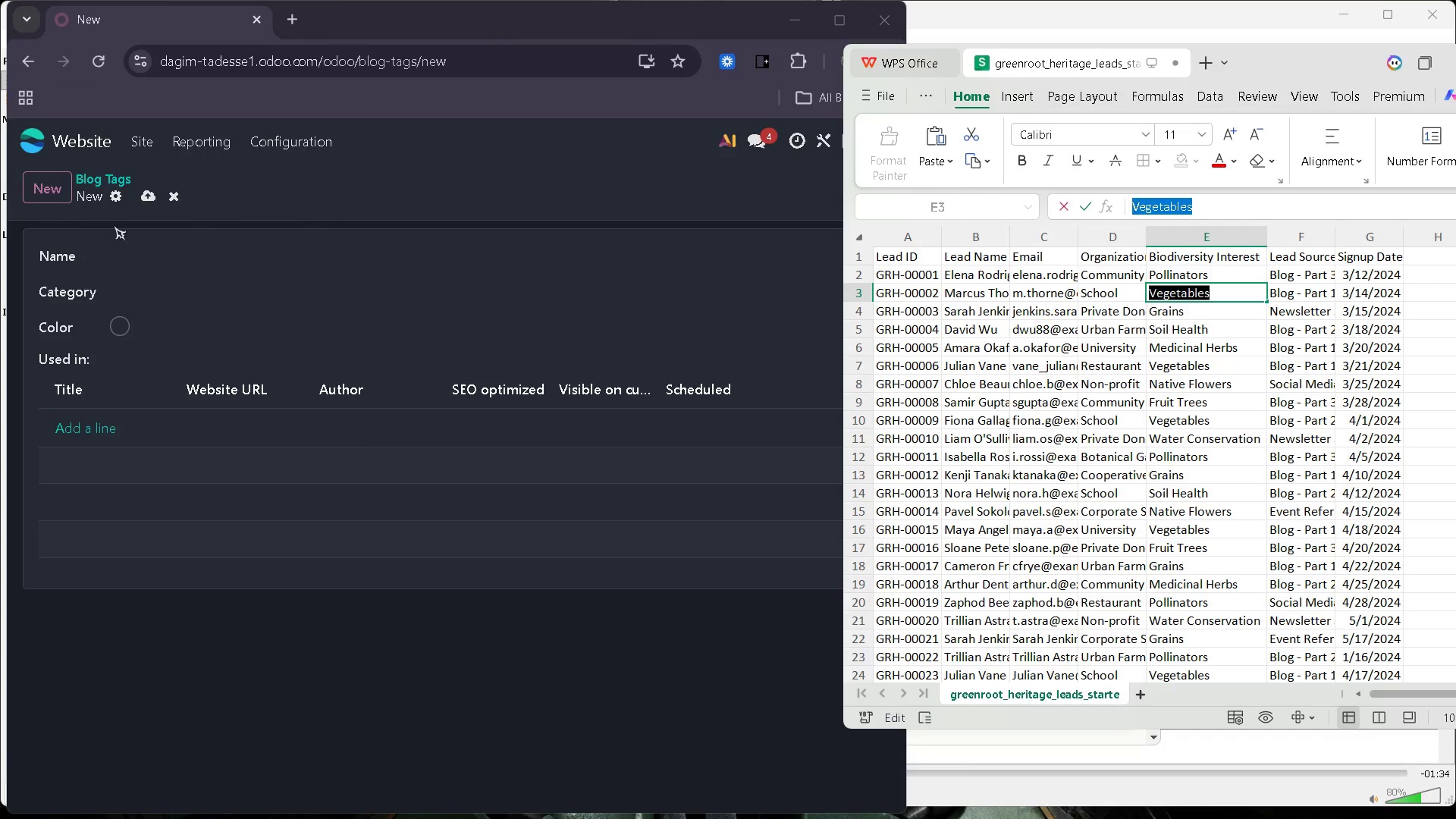 
left_click([127, 248])
 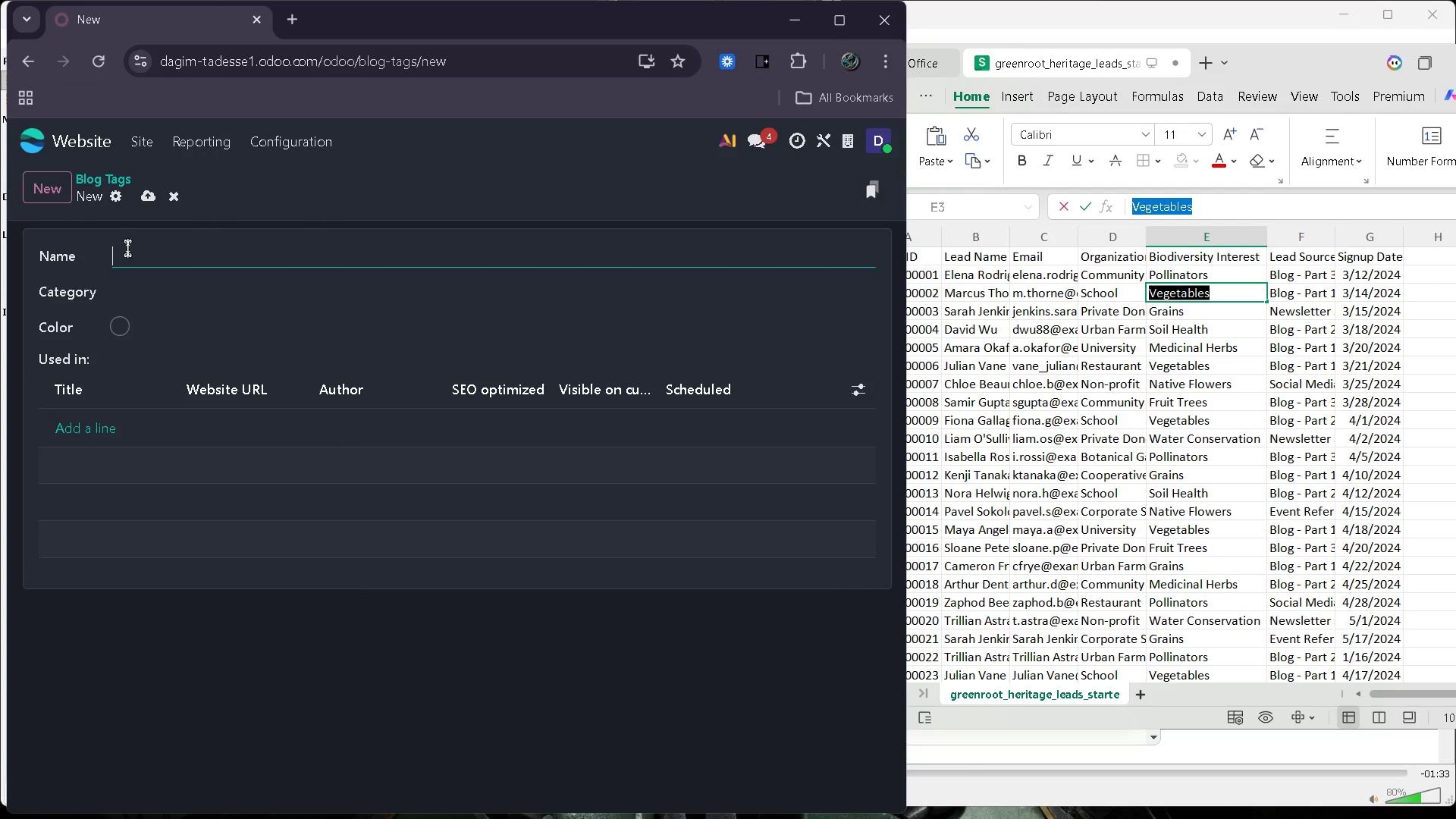 
key(Control+V)
 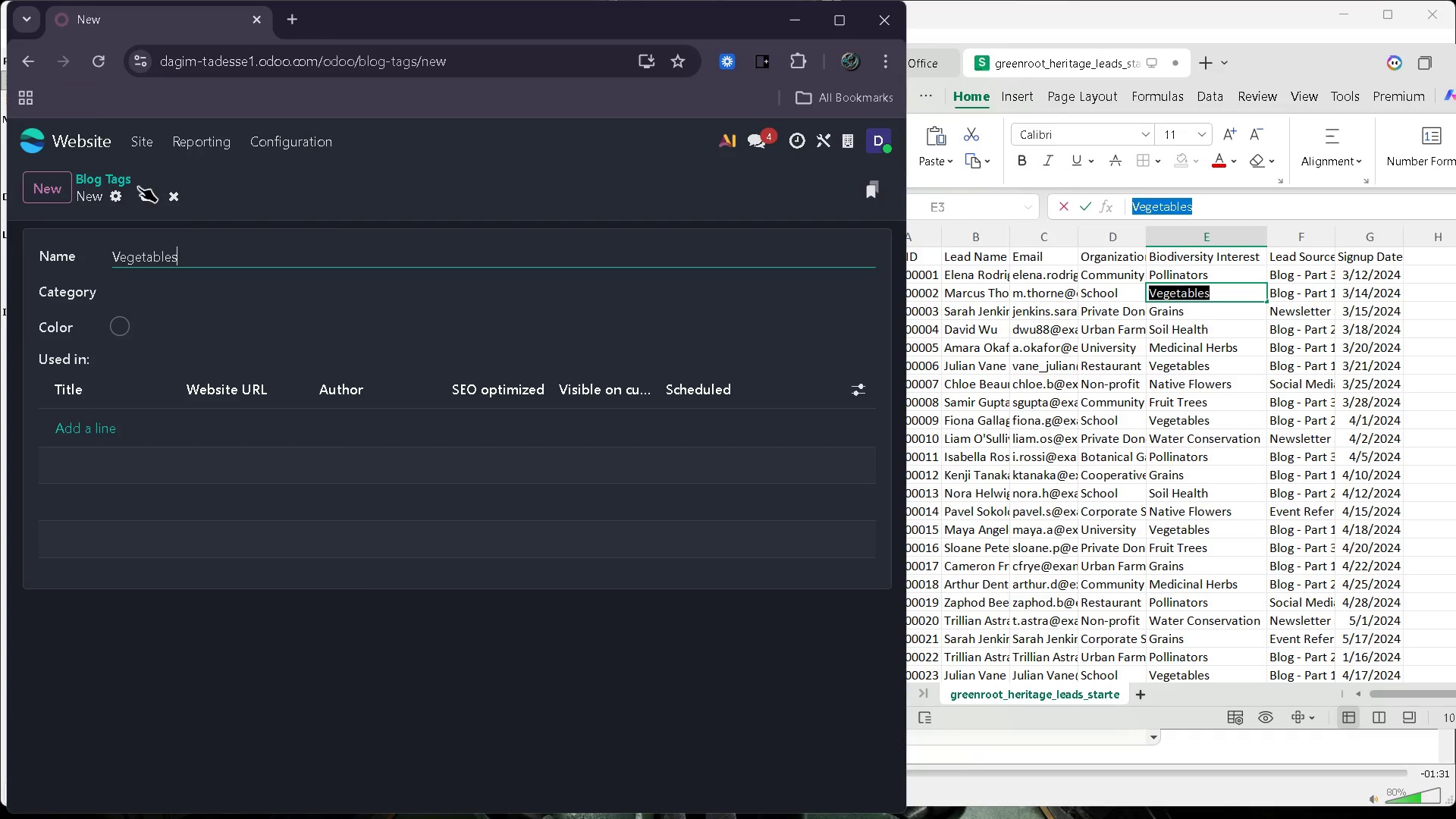 
left_click([143, 193])
 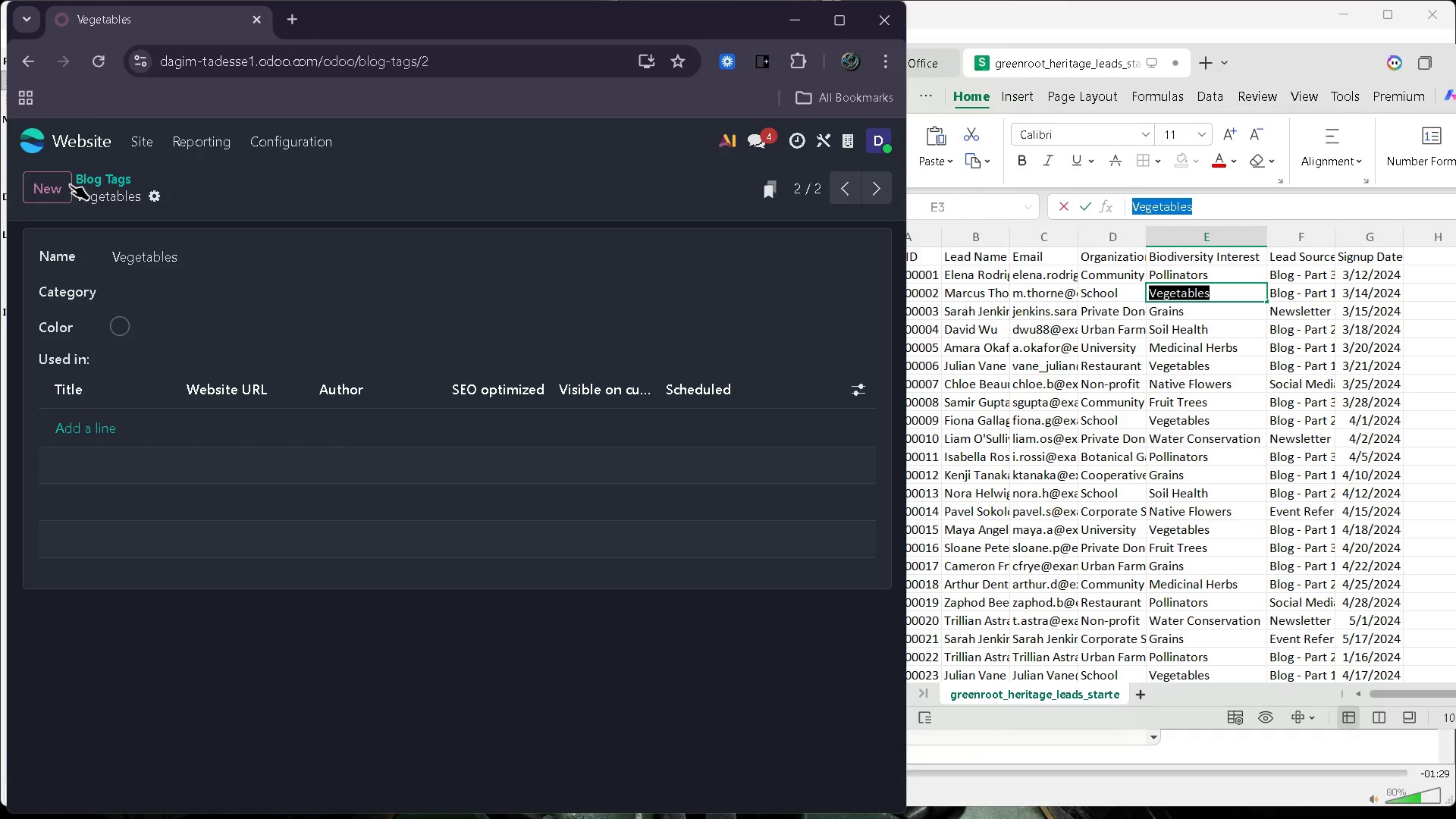 
left_click([58, 184])
 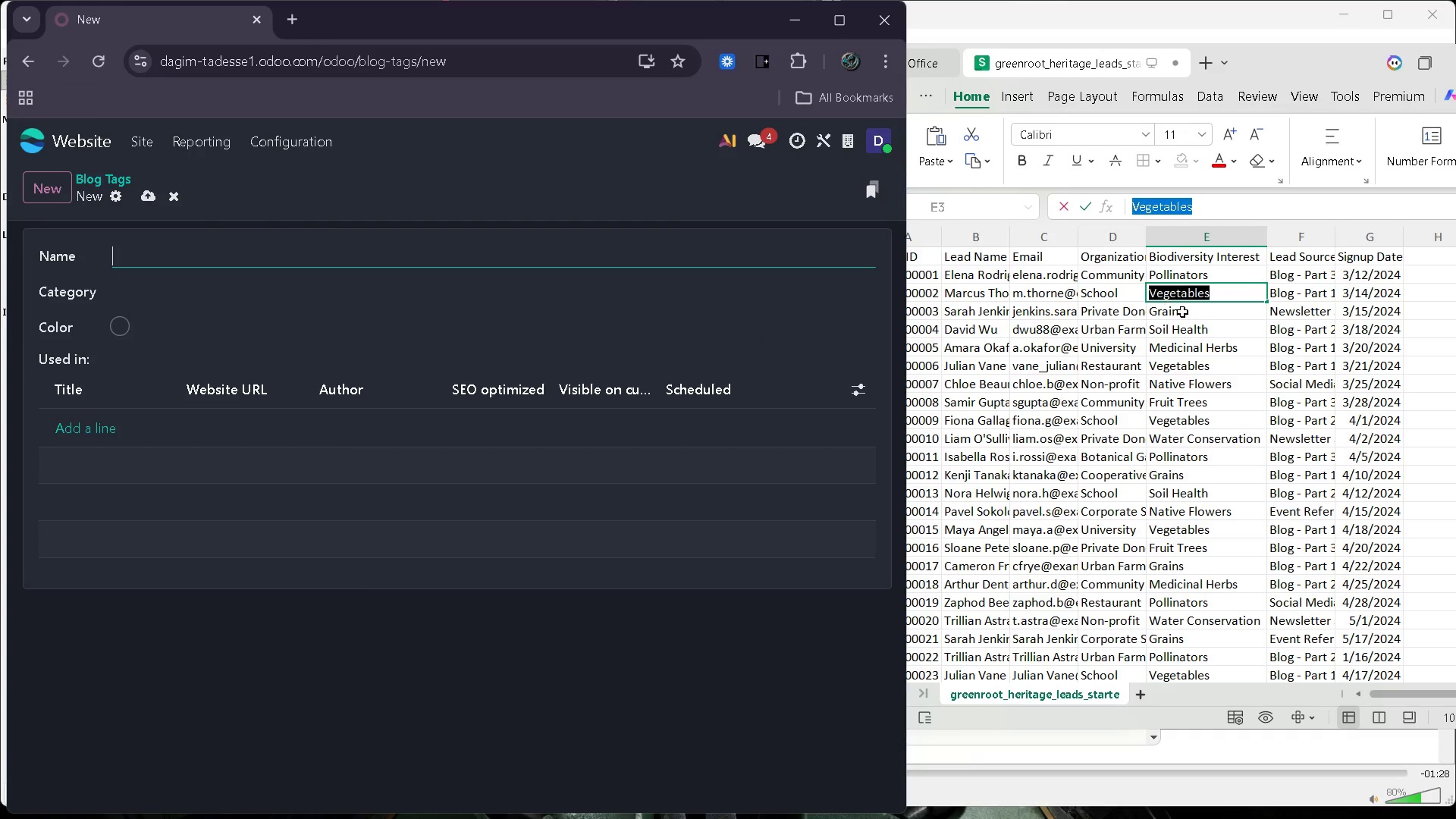 
double_click([1183, 311])
 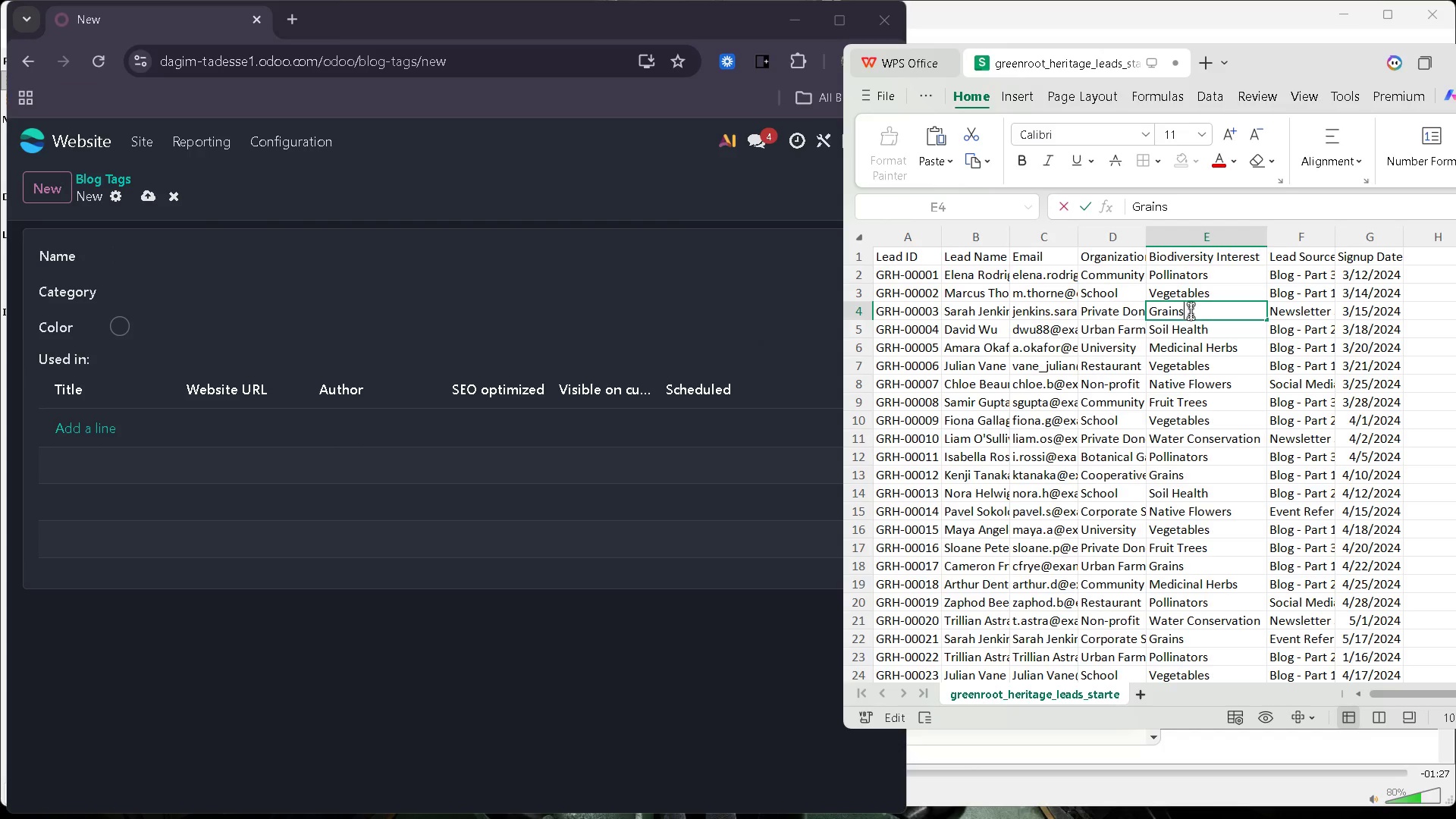 
left_click_drag(start_coordinate=[1191, 311], to_coordinate=[1131, 312])
 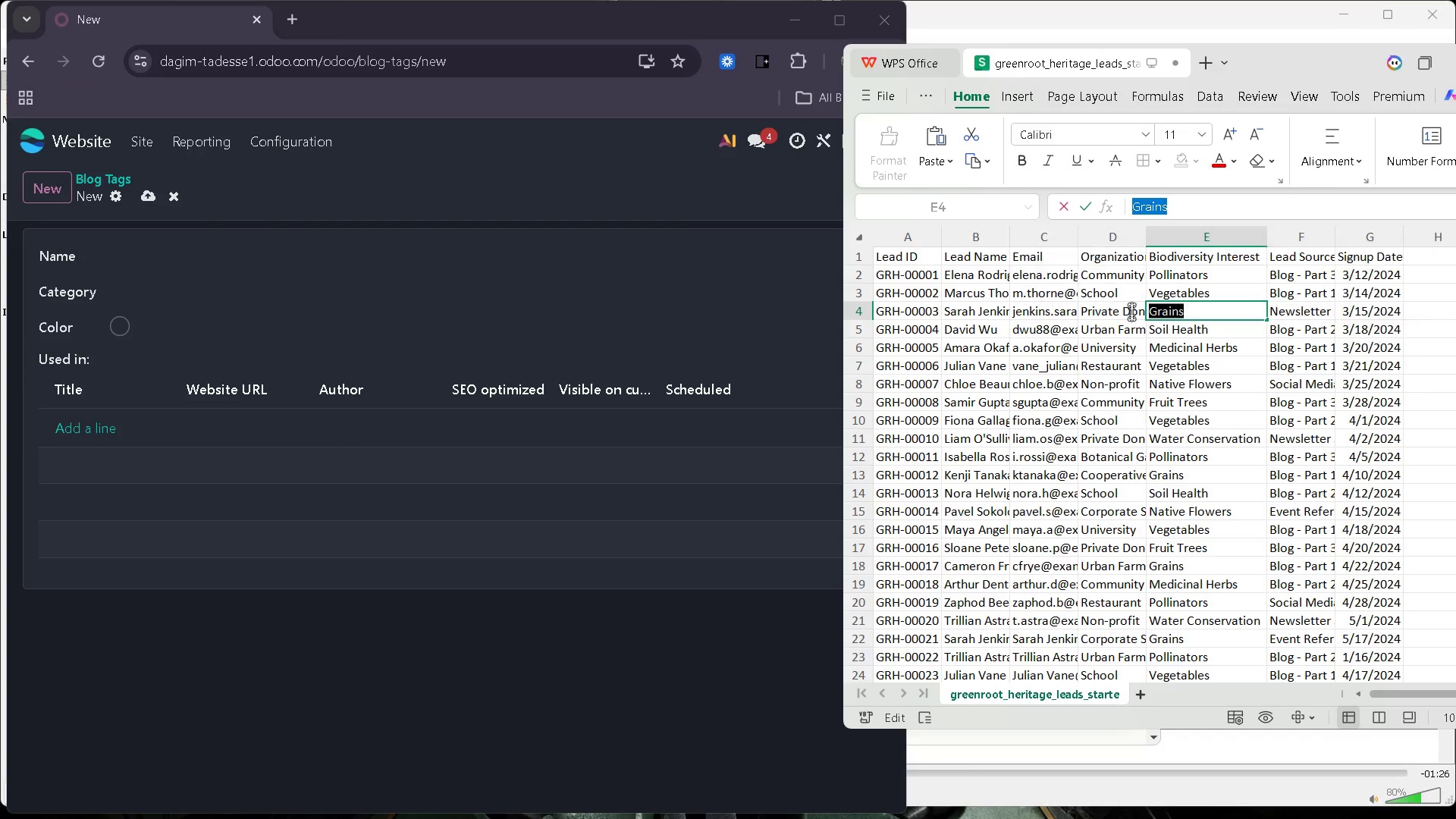 
key(Control+C)
 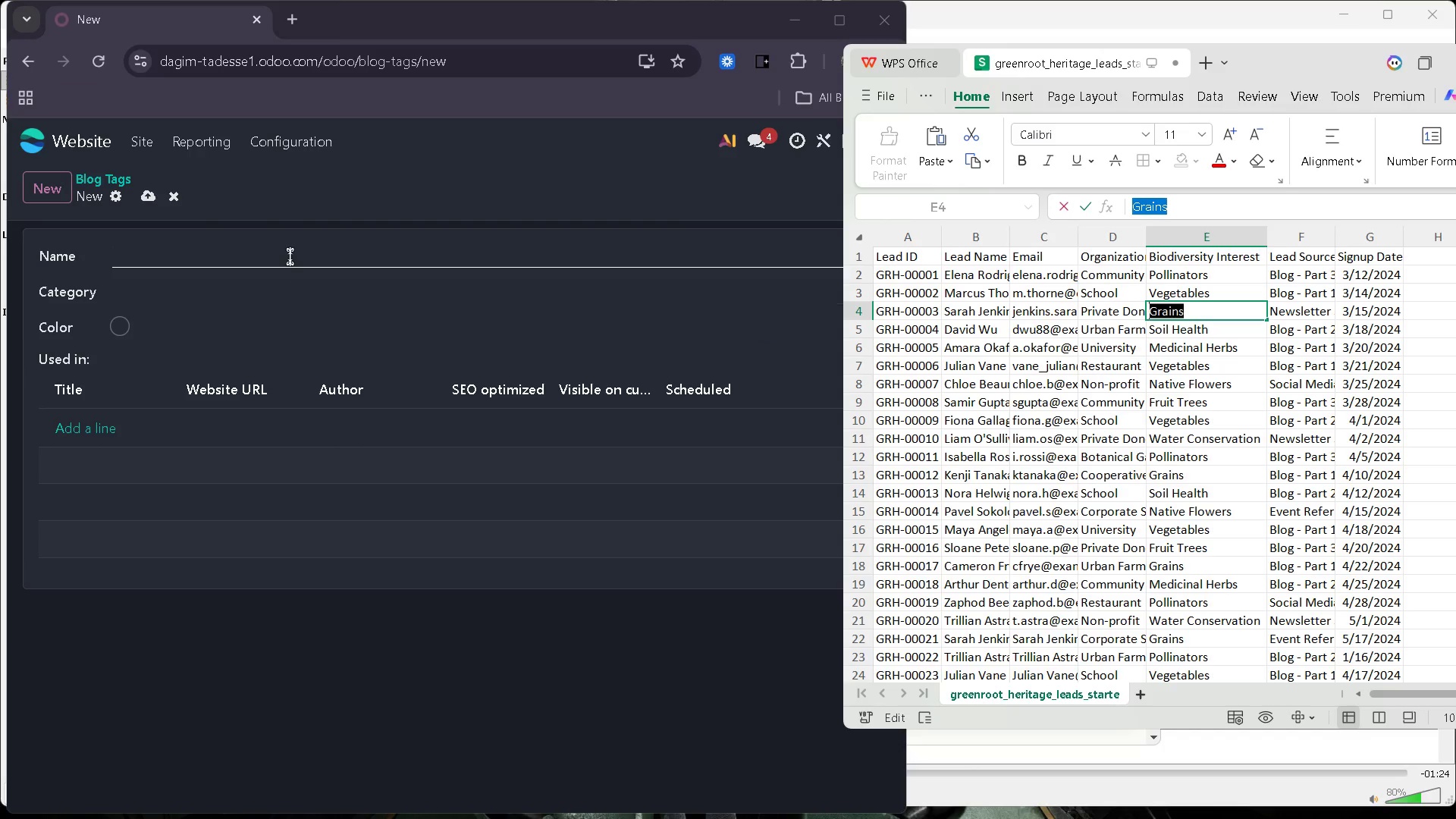 
left_click([290, 256])
 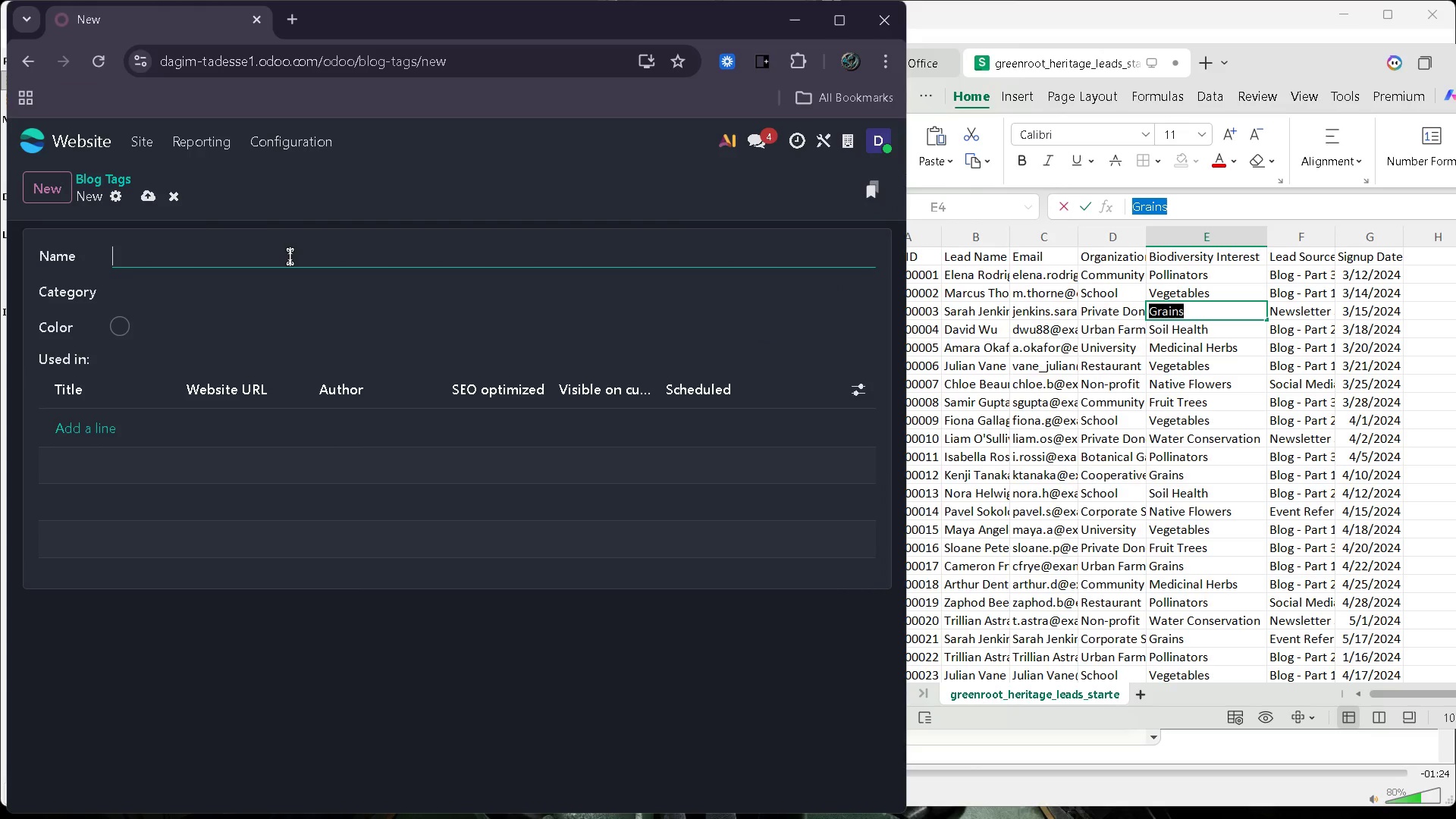 
key(Control+V)
 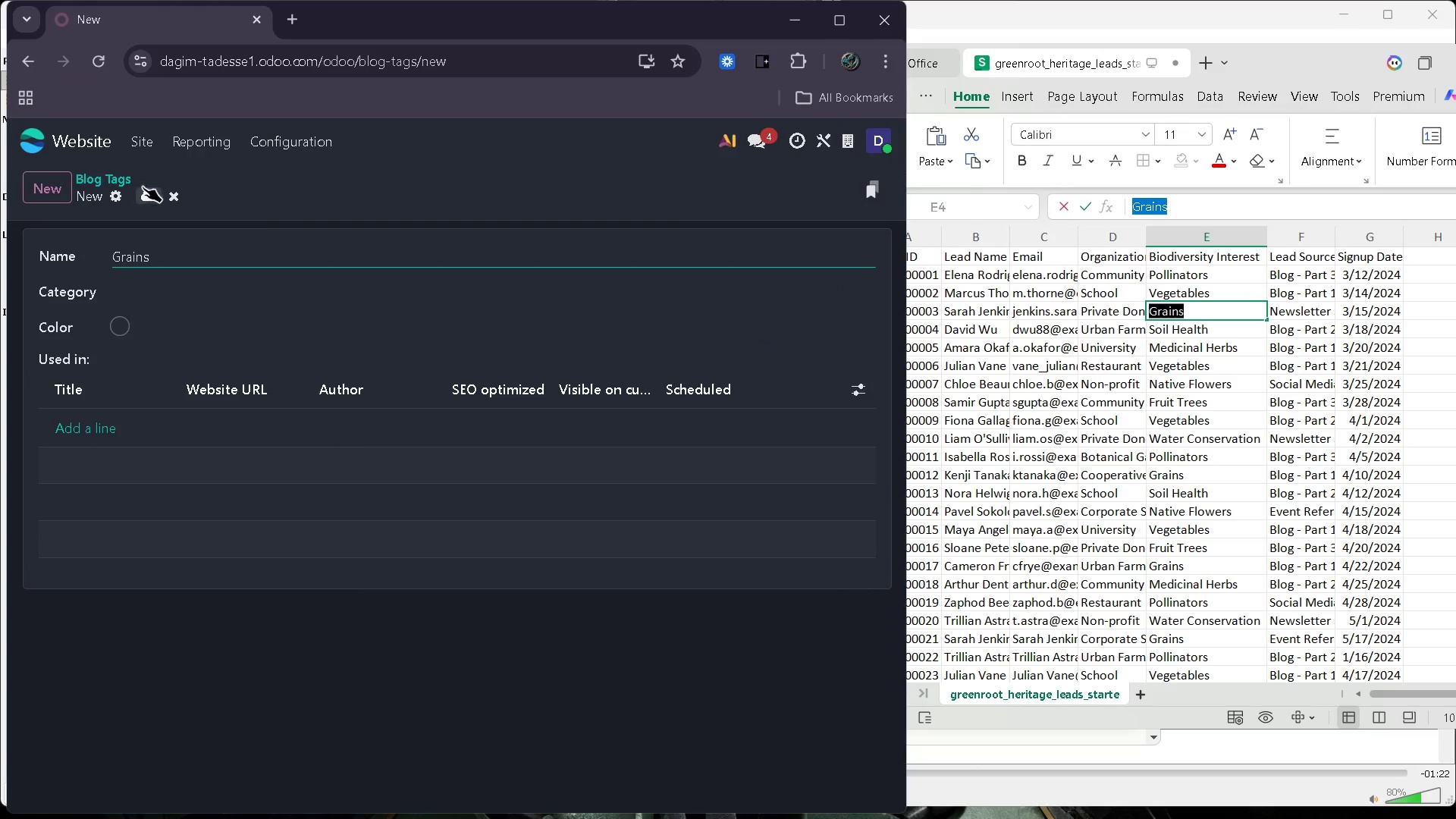 
left_click([146, 185])
 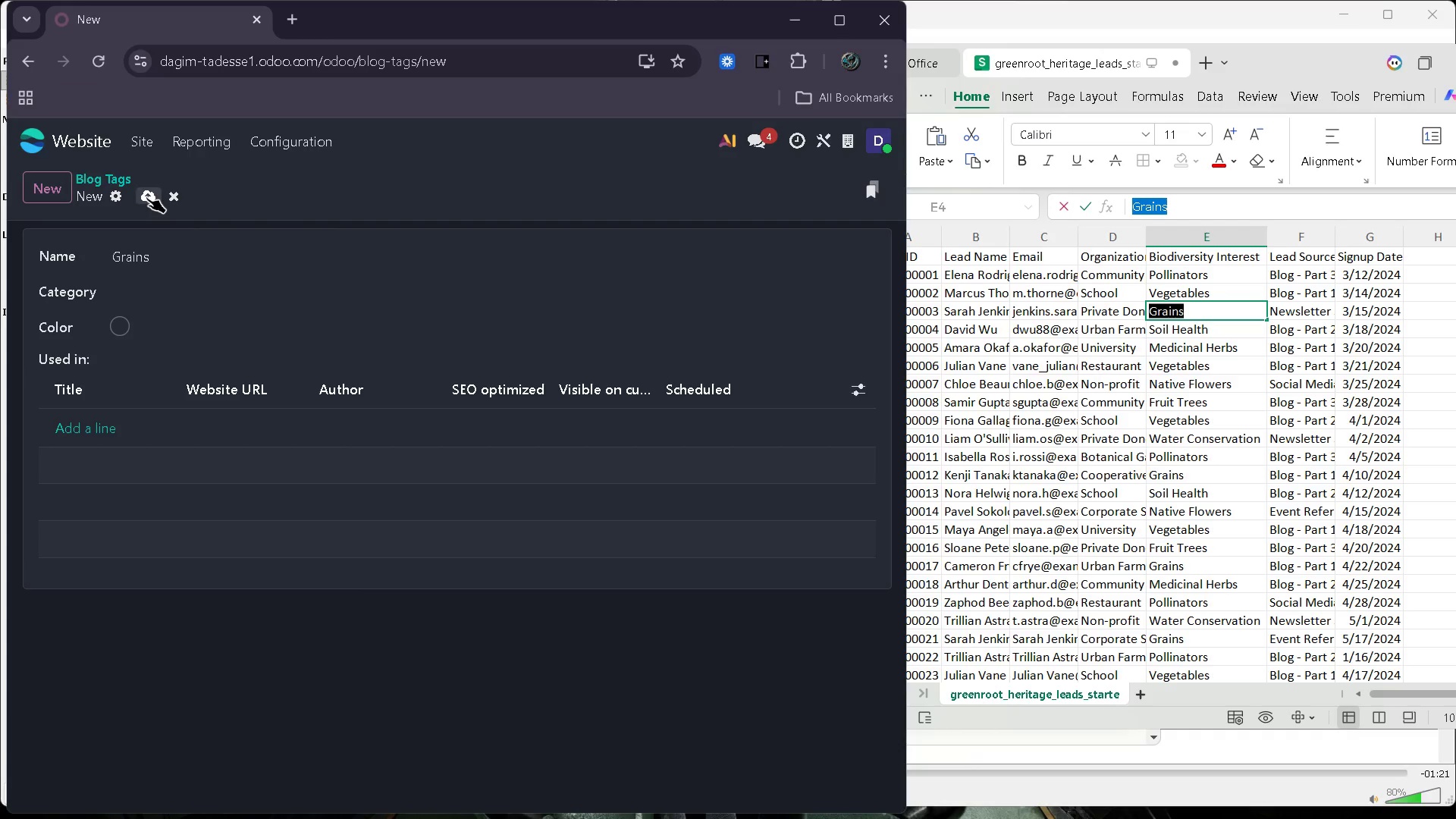 
left_click([146, 197])
 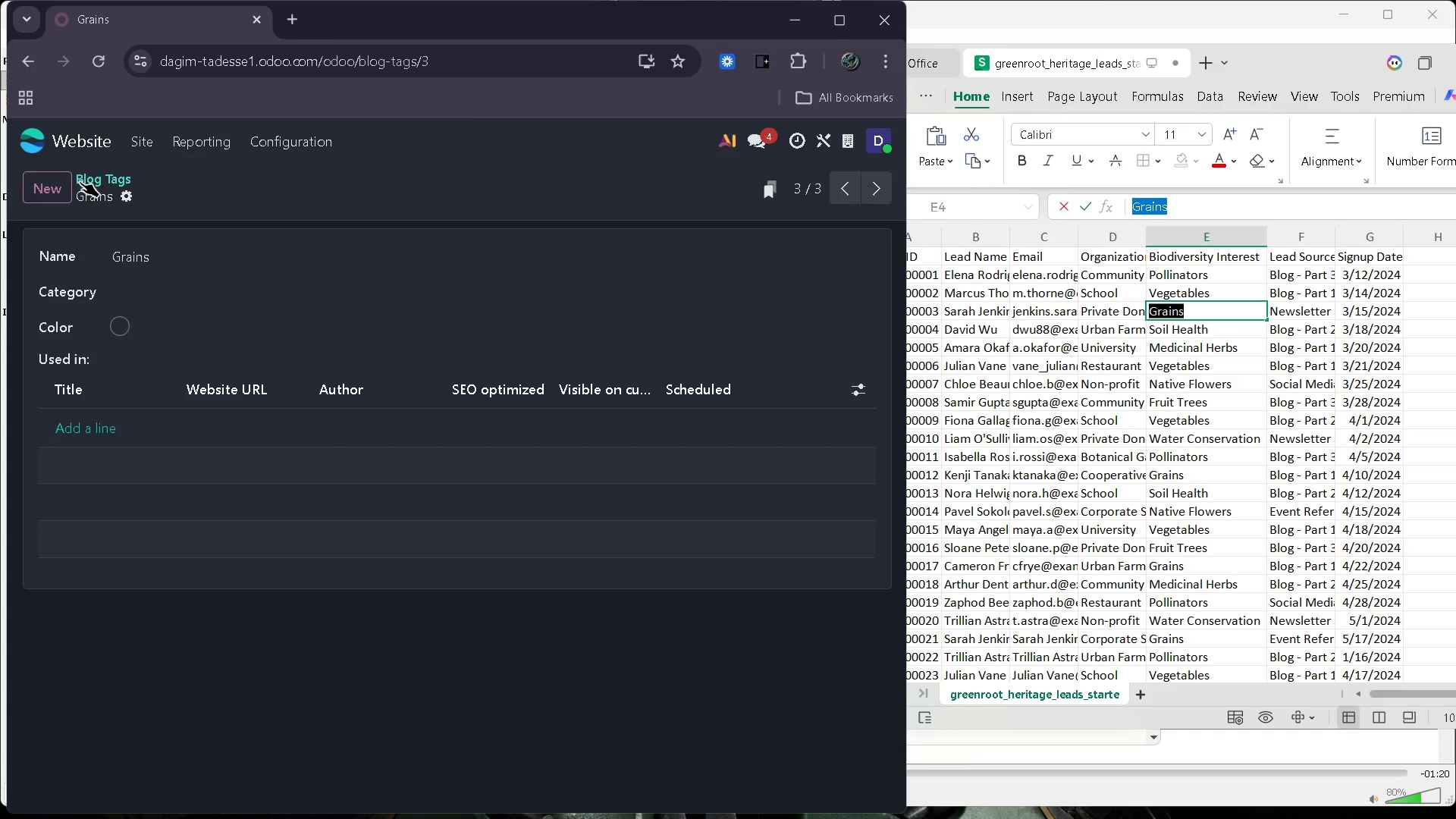 
left_click([59, 185])
 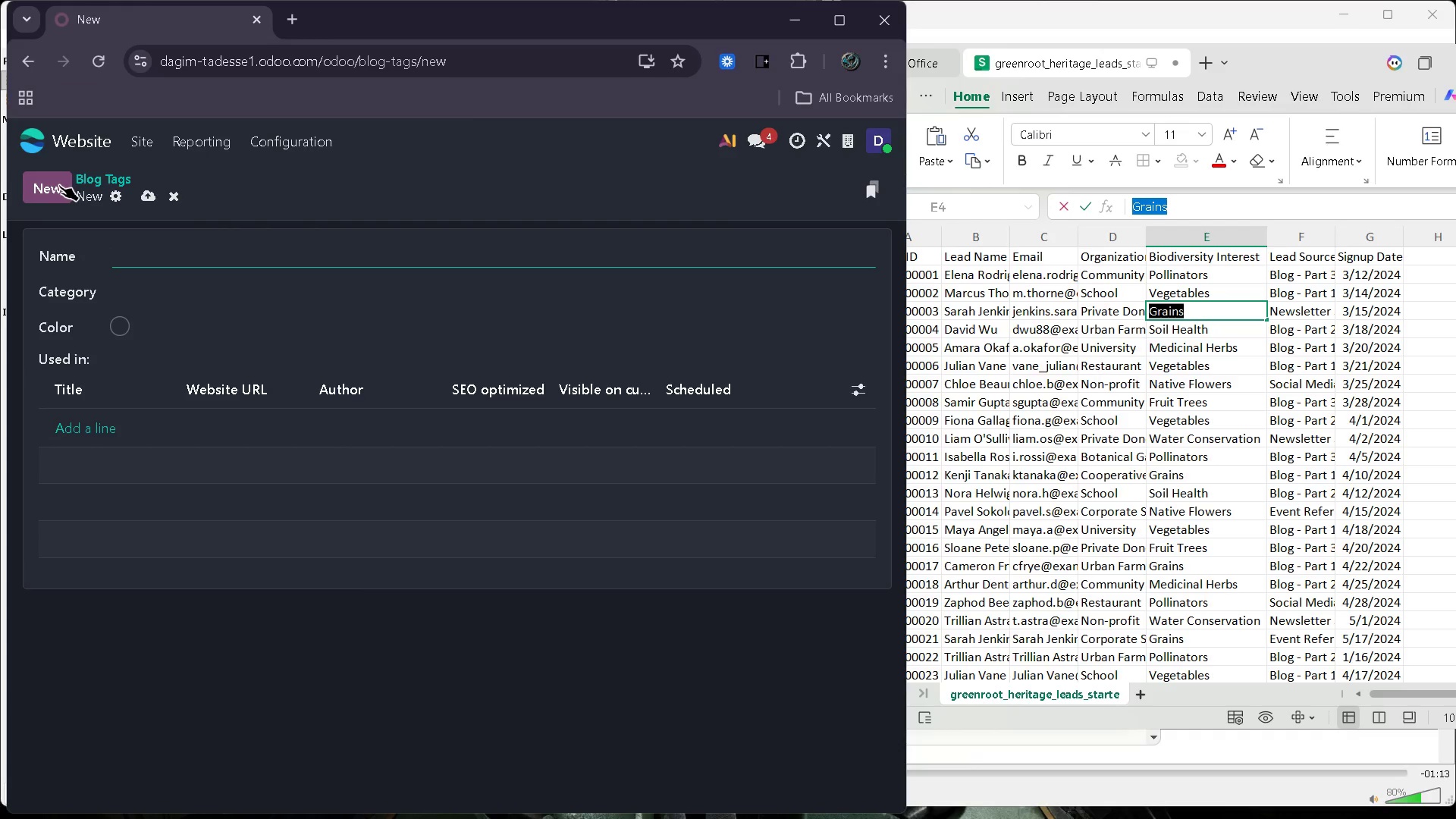 
wait(11.22)
 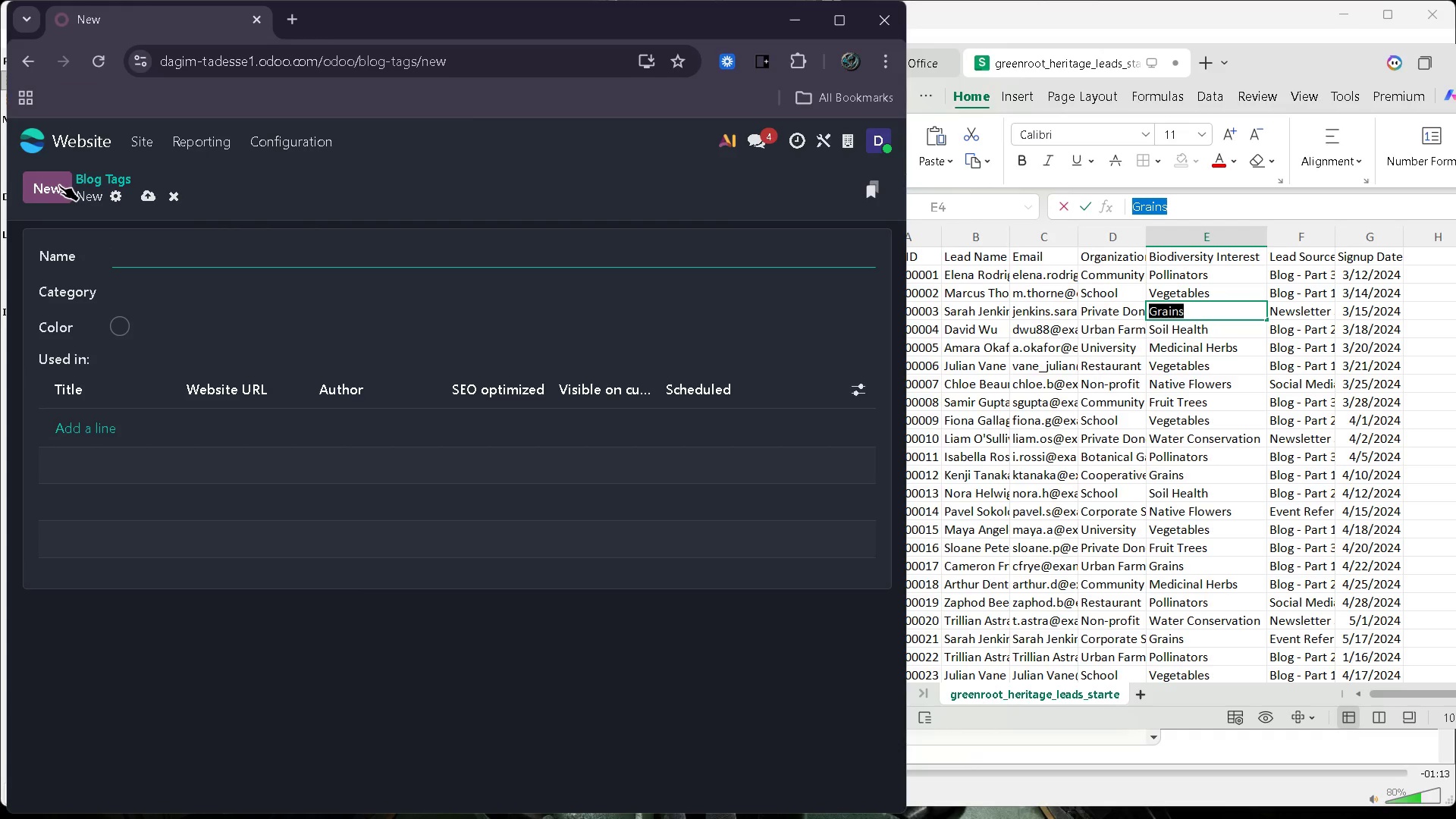 
left_click([1219, 330])
 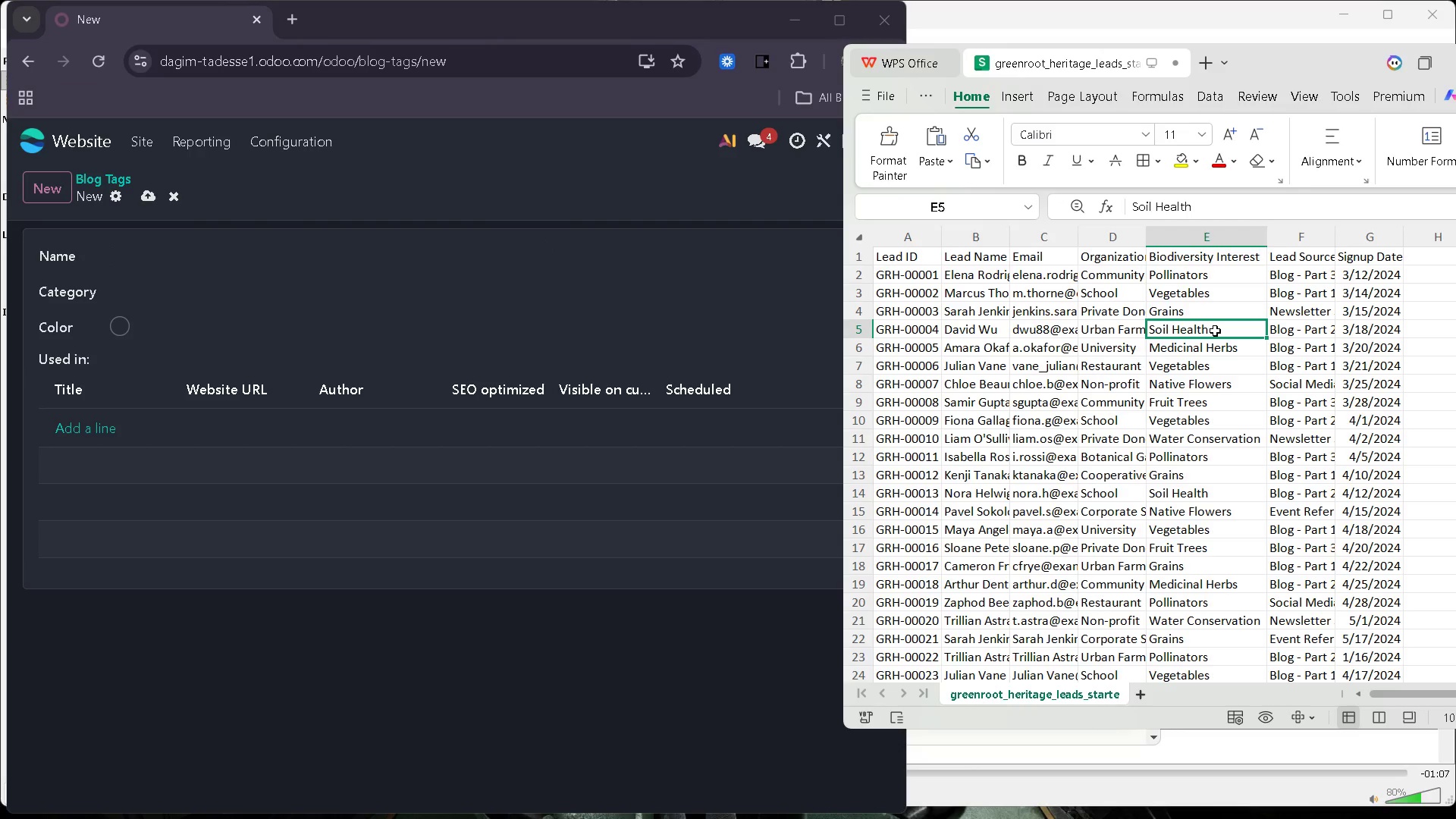 
double_click([1215, 330])
 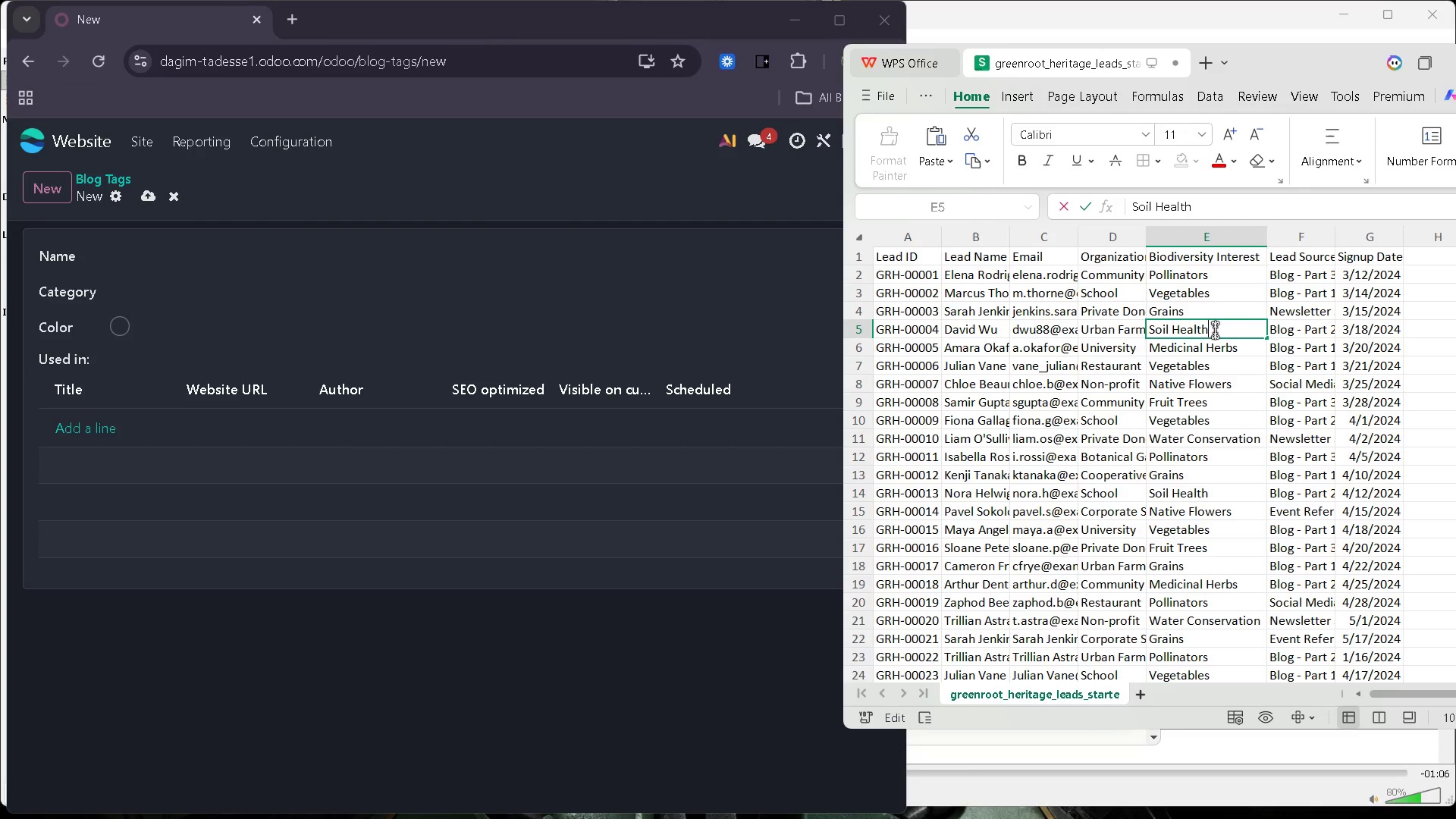 
key(Control+A)
 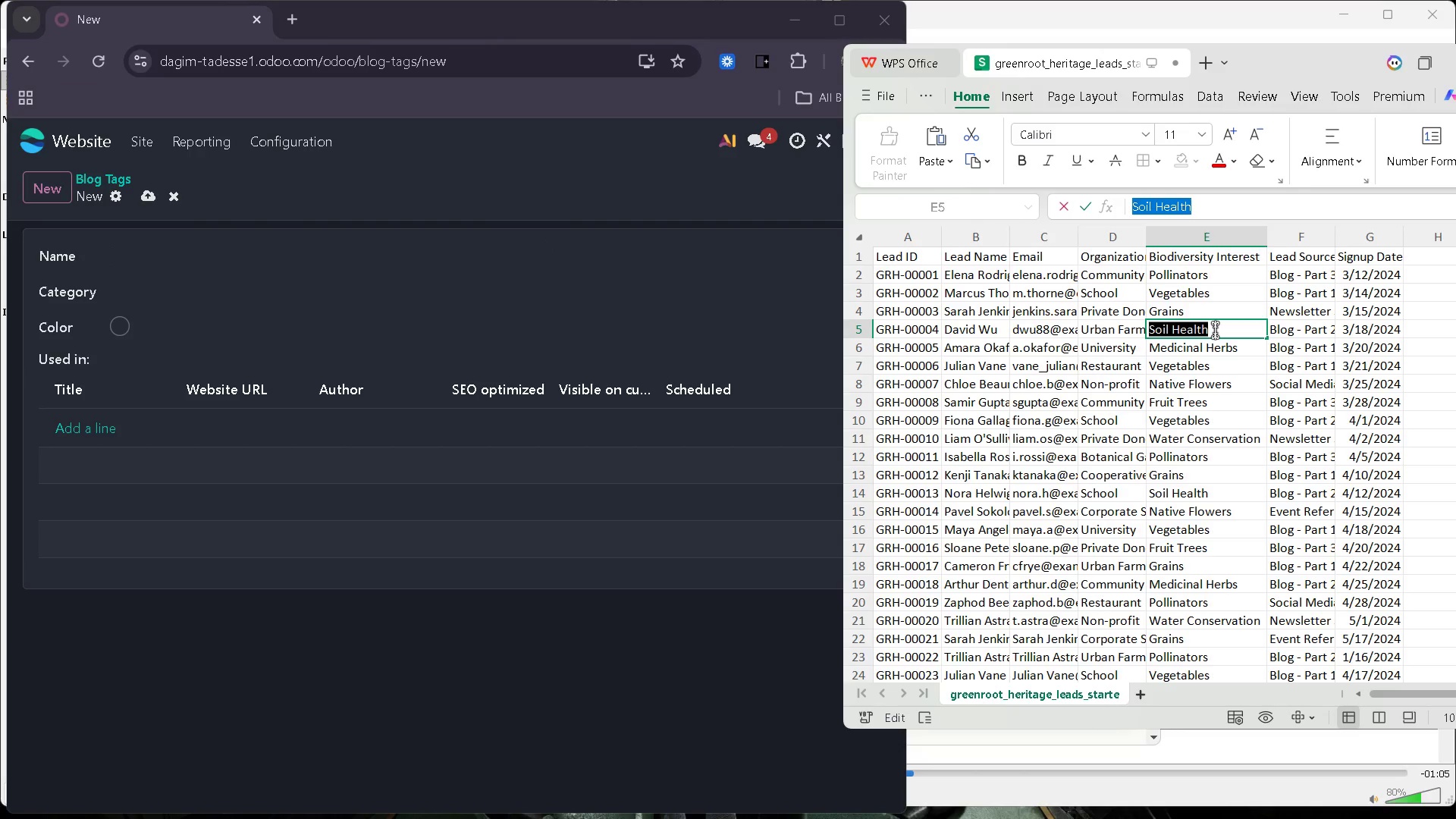 
key(Control+C)
 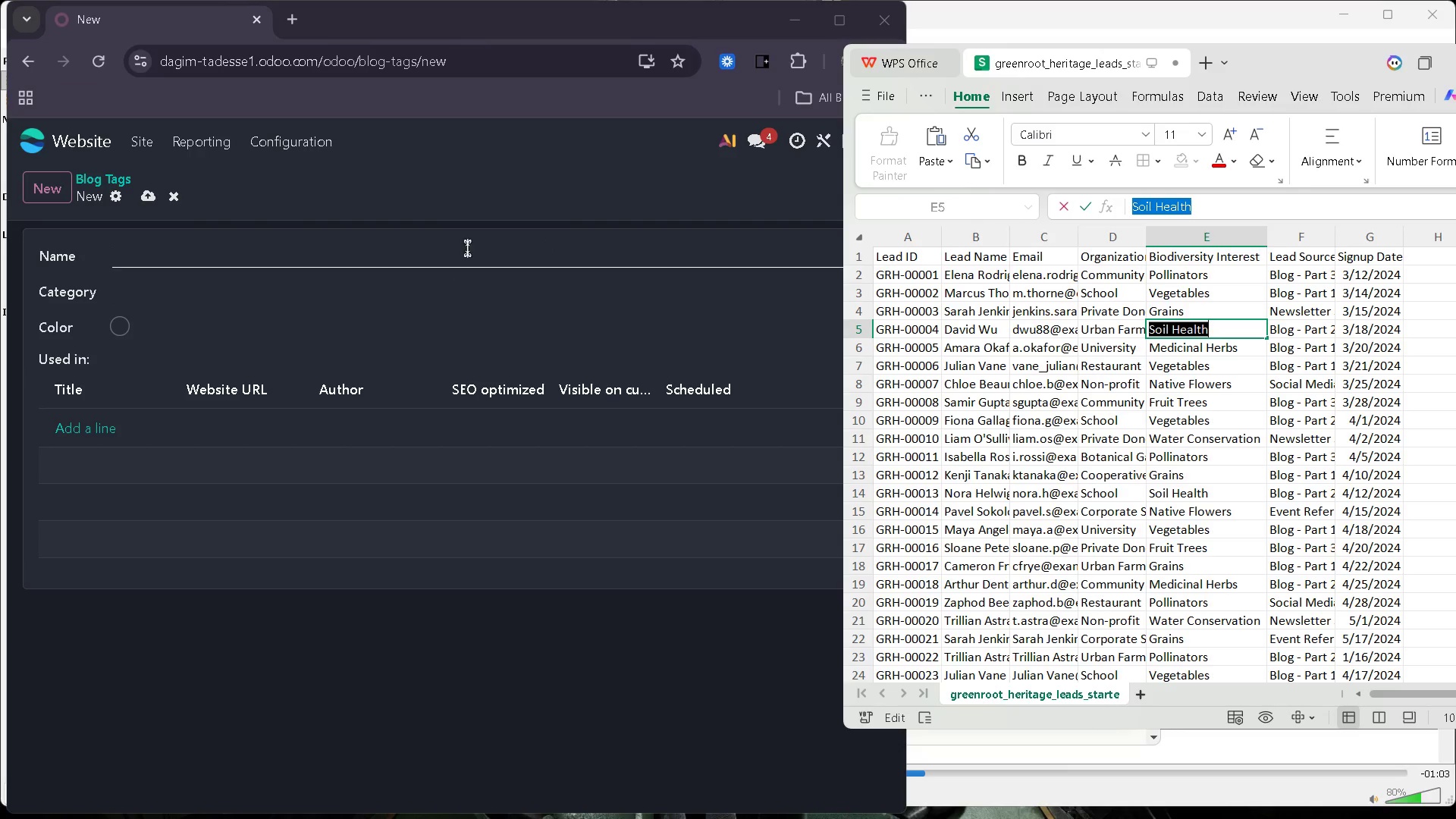 
left_click([469, 246])
 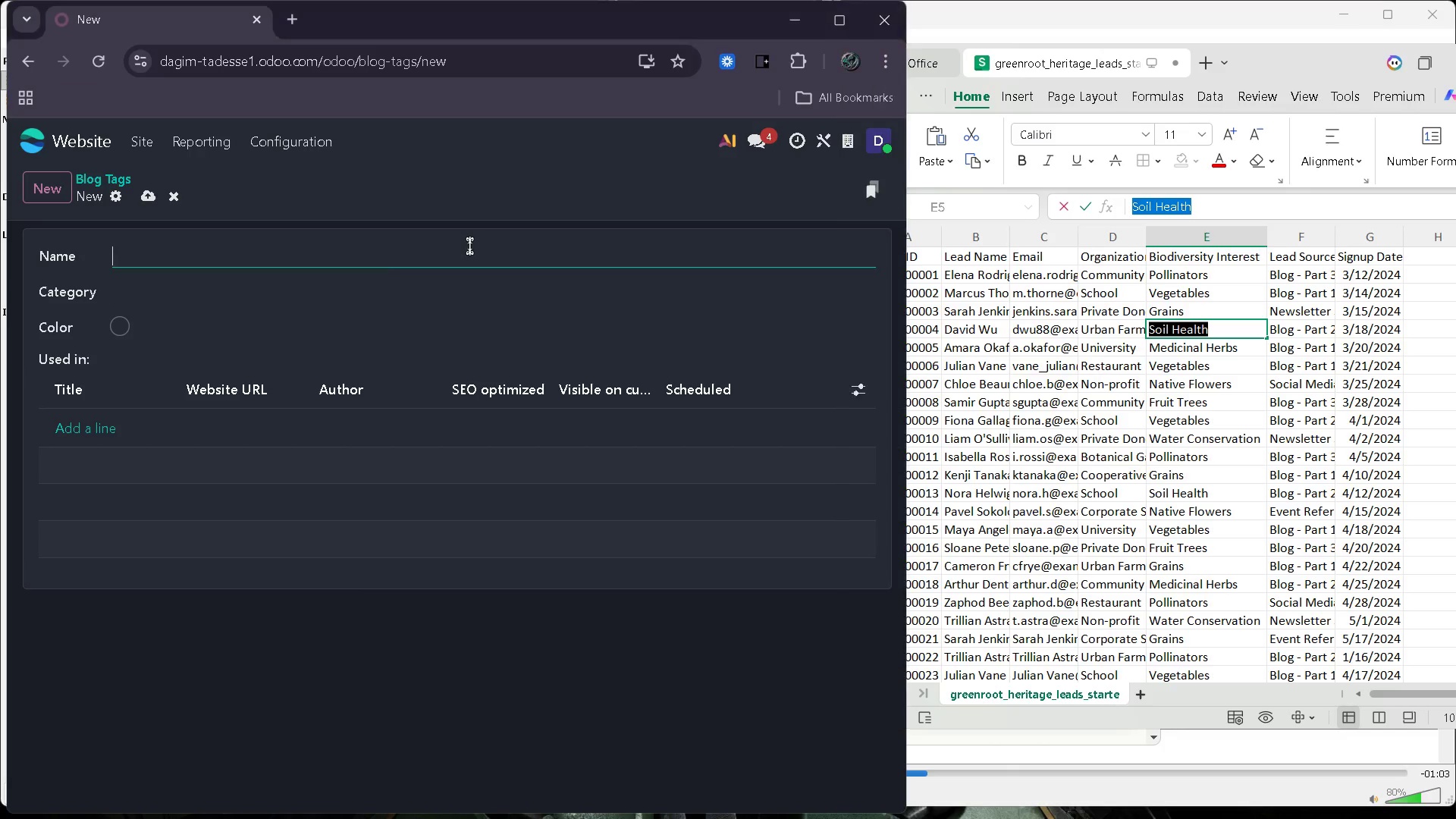 
key(Control+V)
 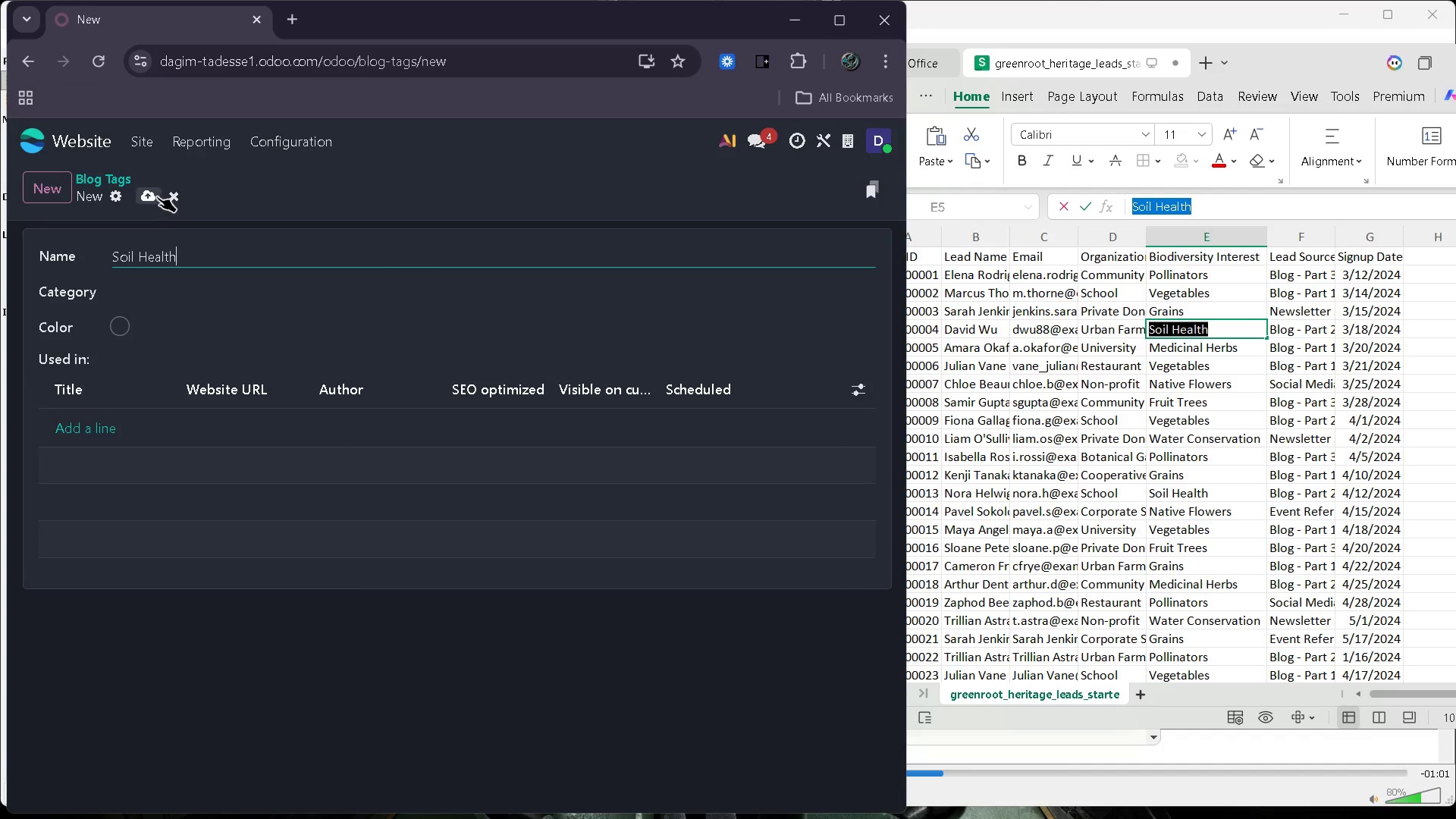 
left_click([155, 196])
 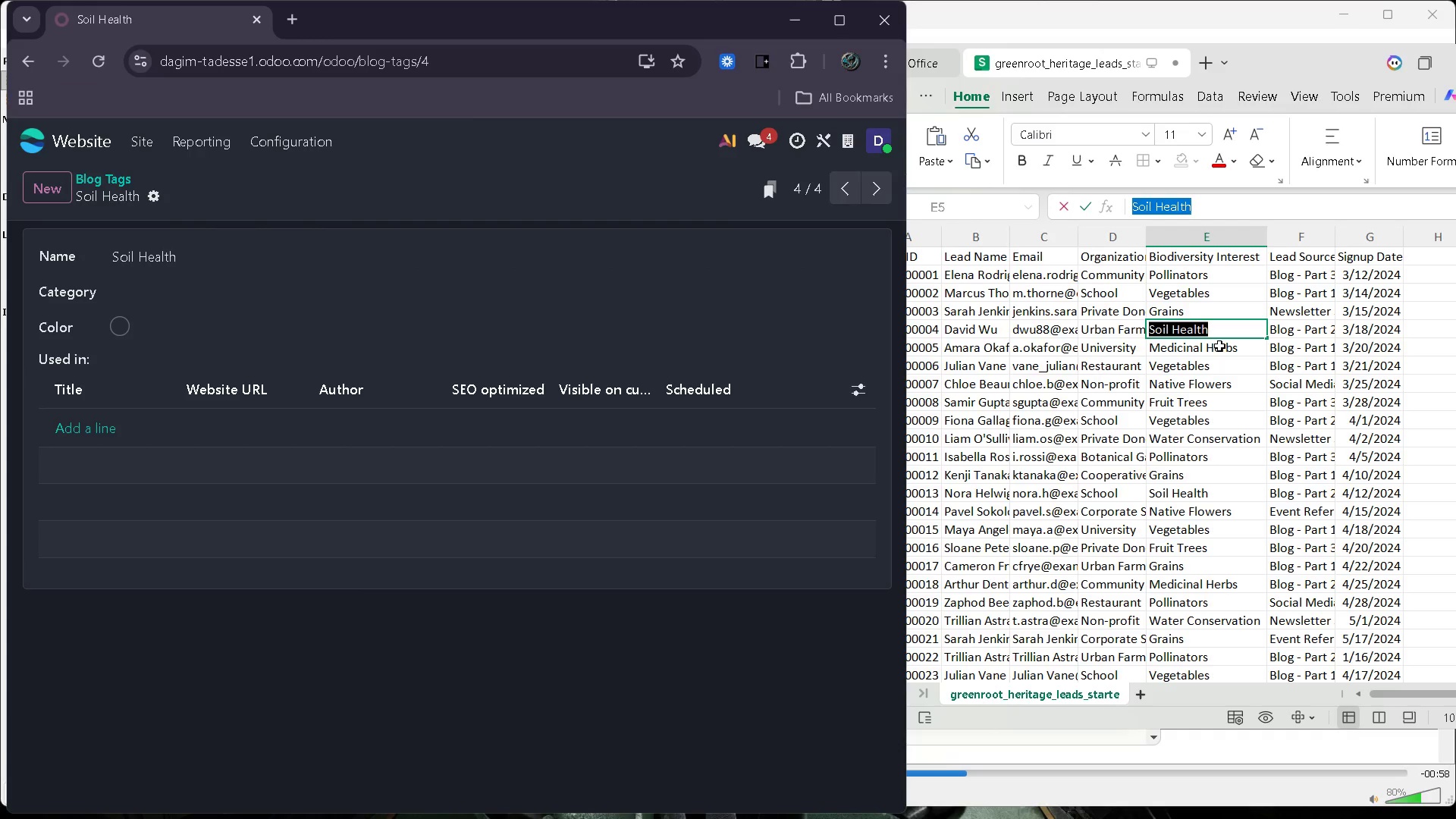 
double_click([1219, 347])
 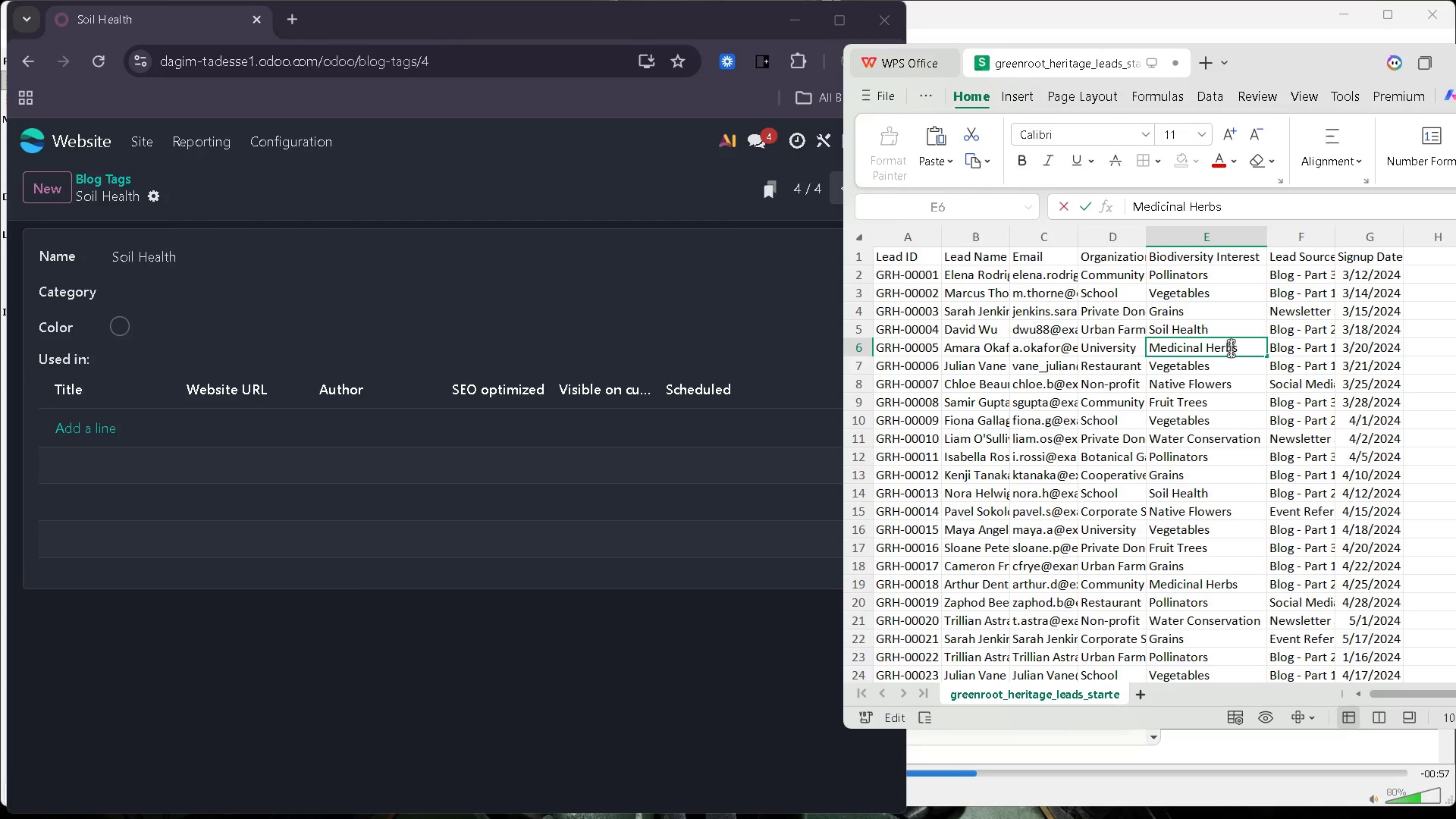 
key(Control+A)
 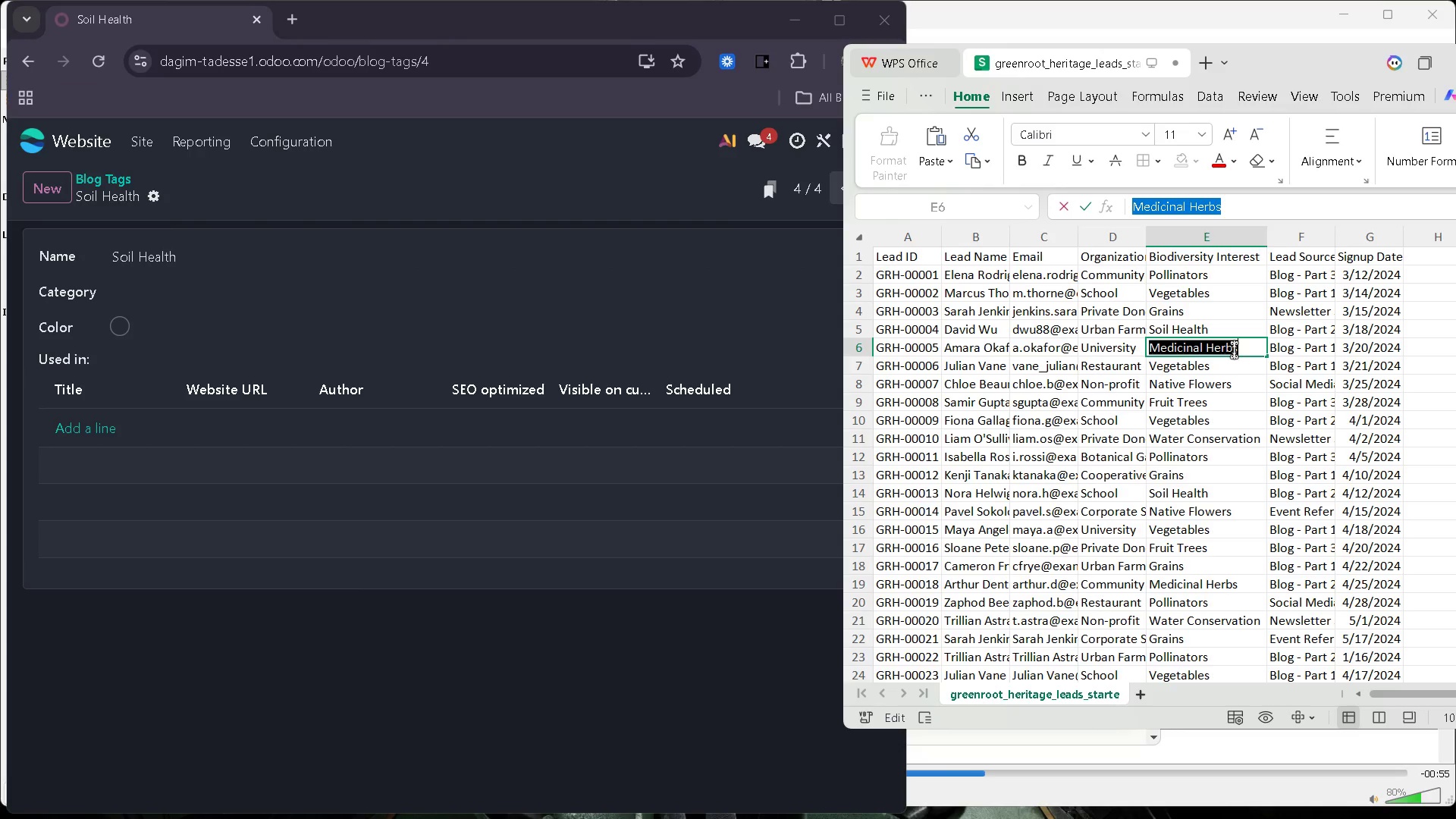 
key(Control+C)
 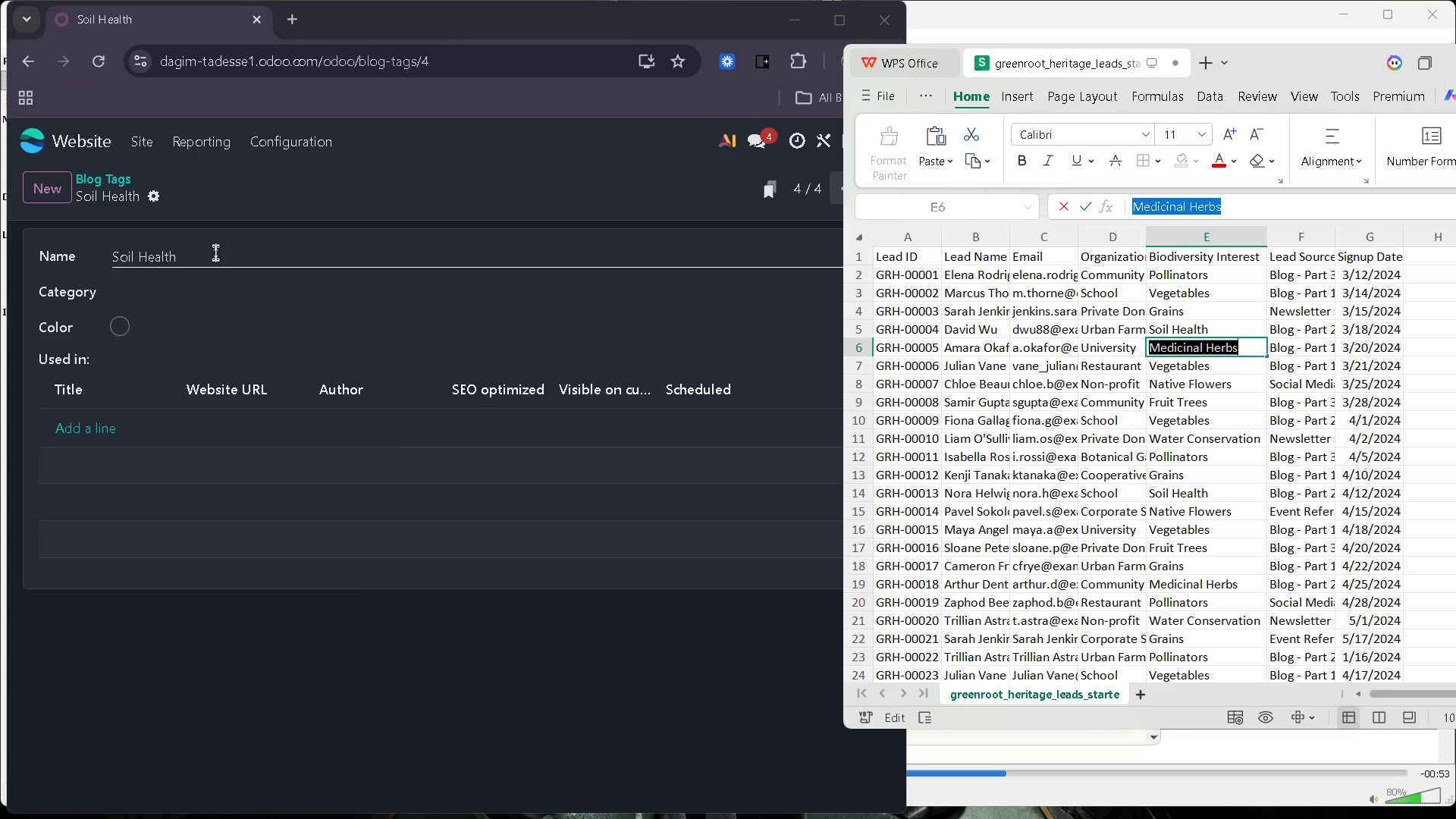 
left_click([48, 192])
 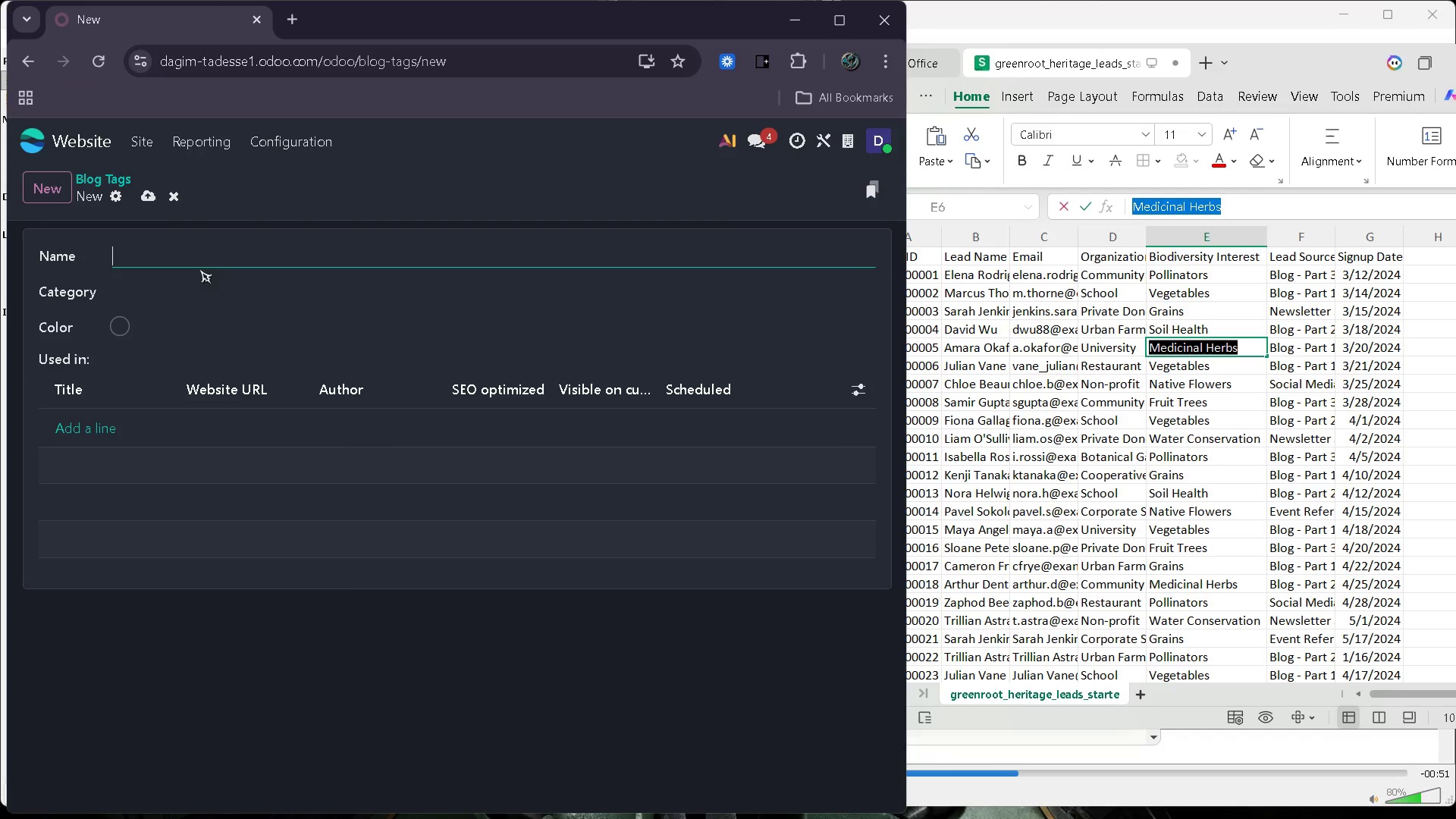 
key(Control+V)
 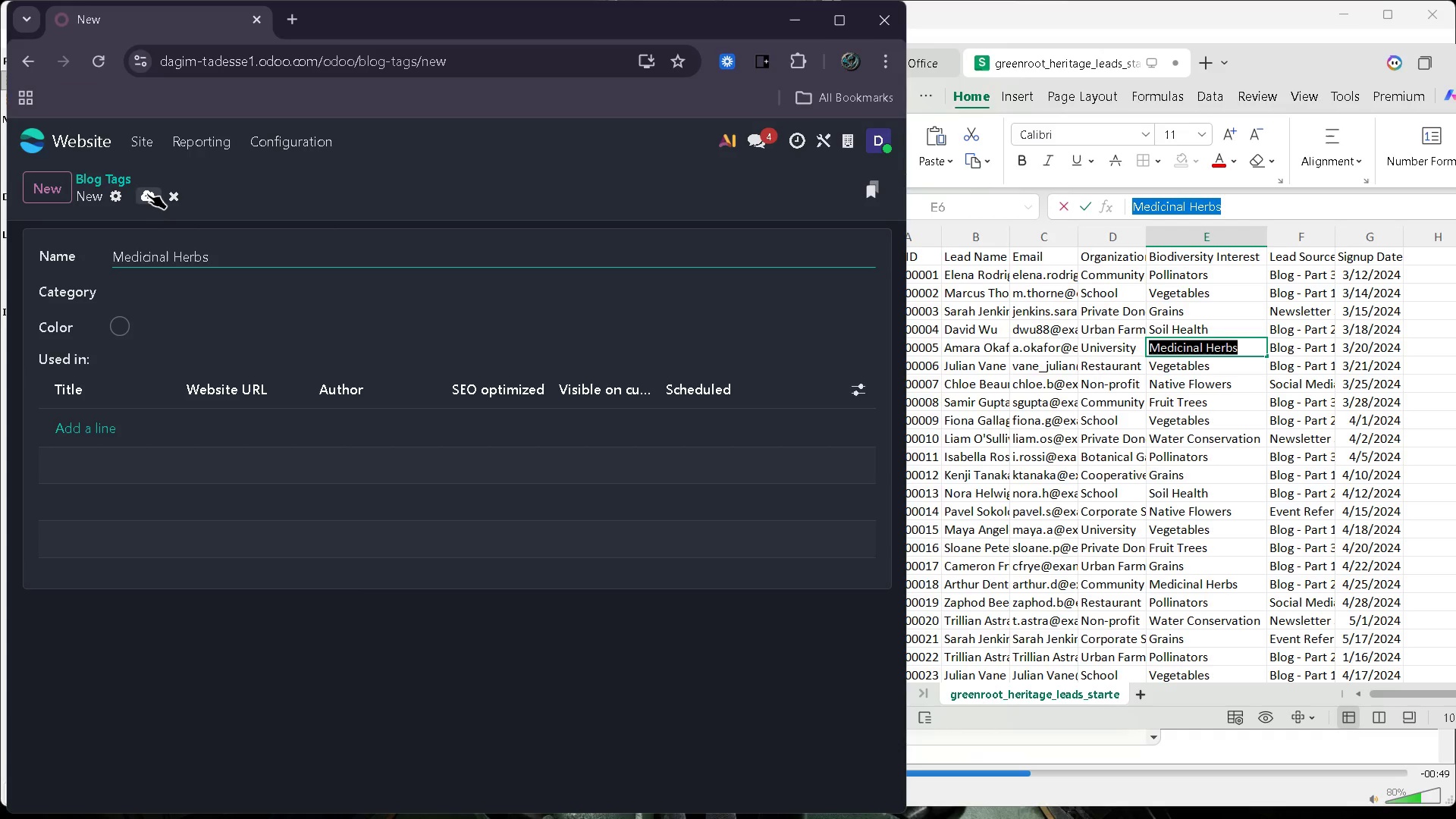 
left_click([147, 192])
 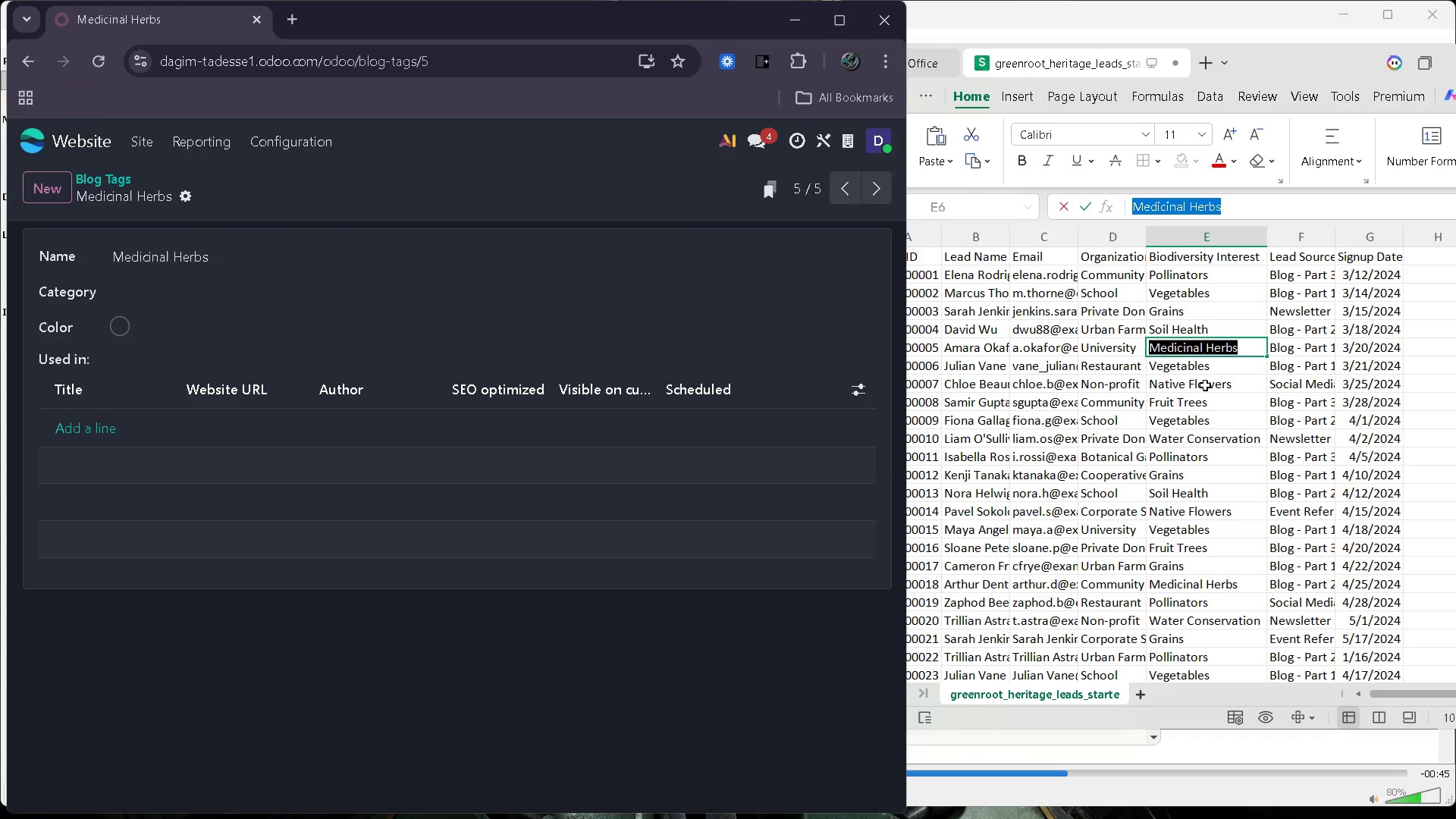 
wait(6.36)
 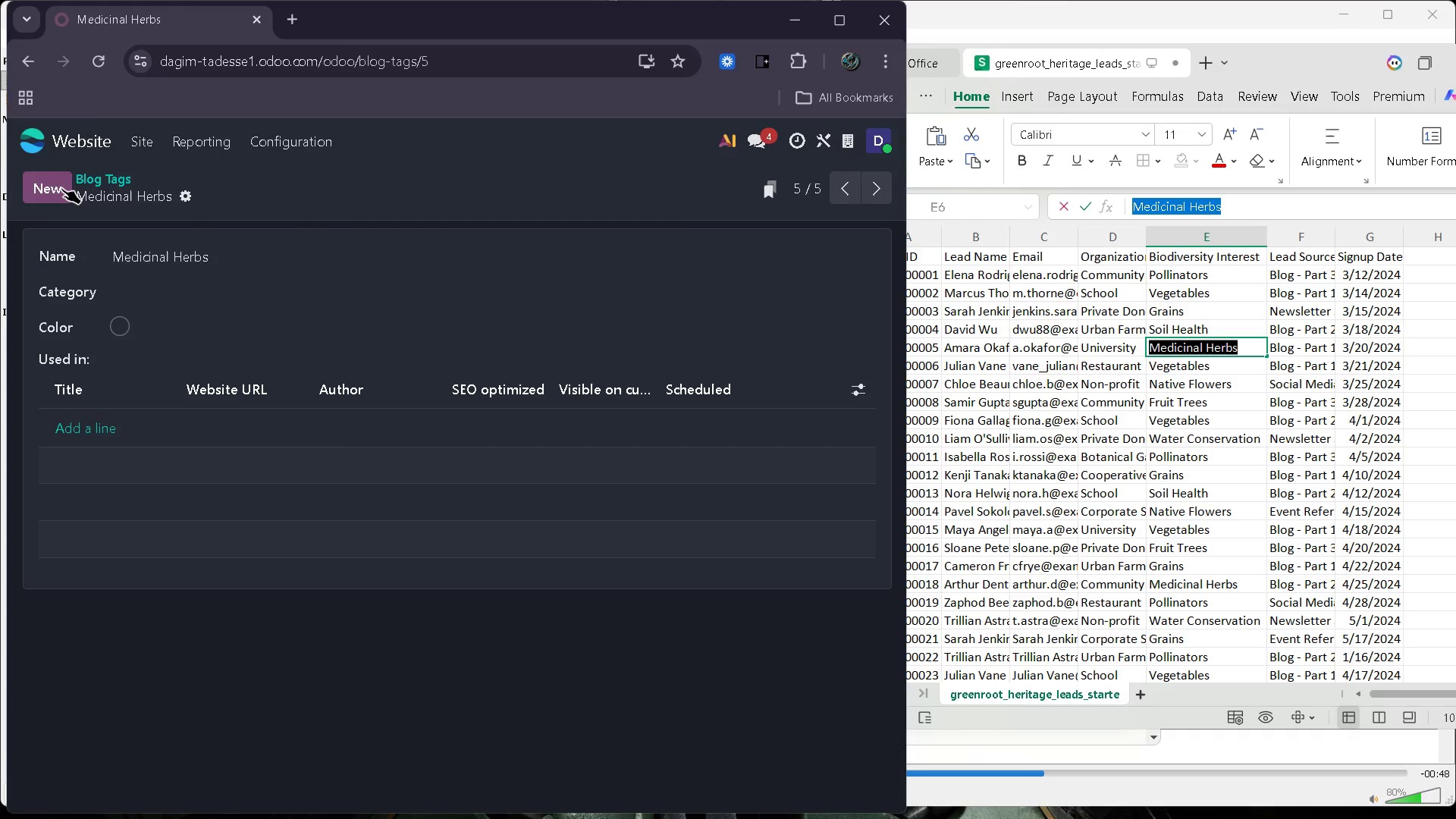 
double_click([1223, 388])
 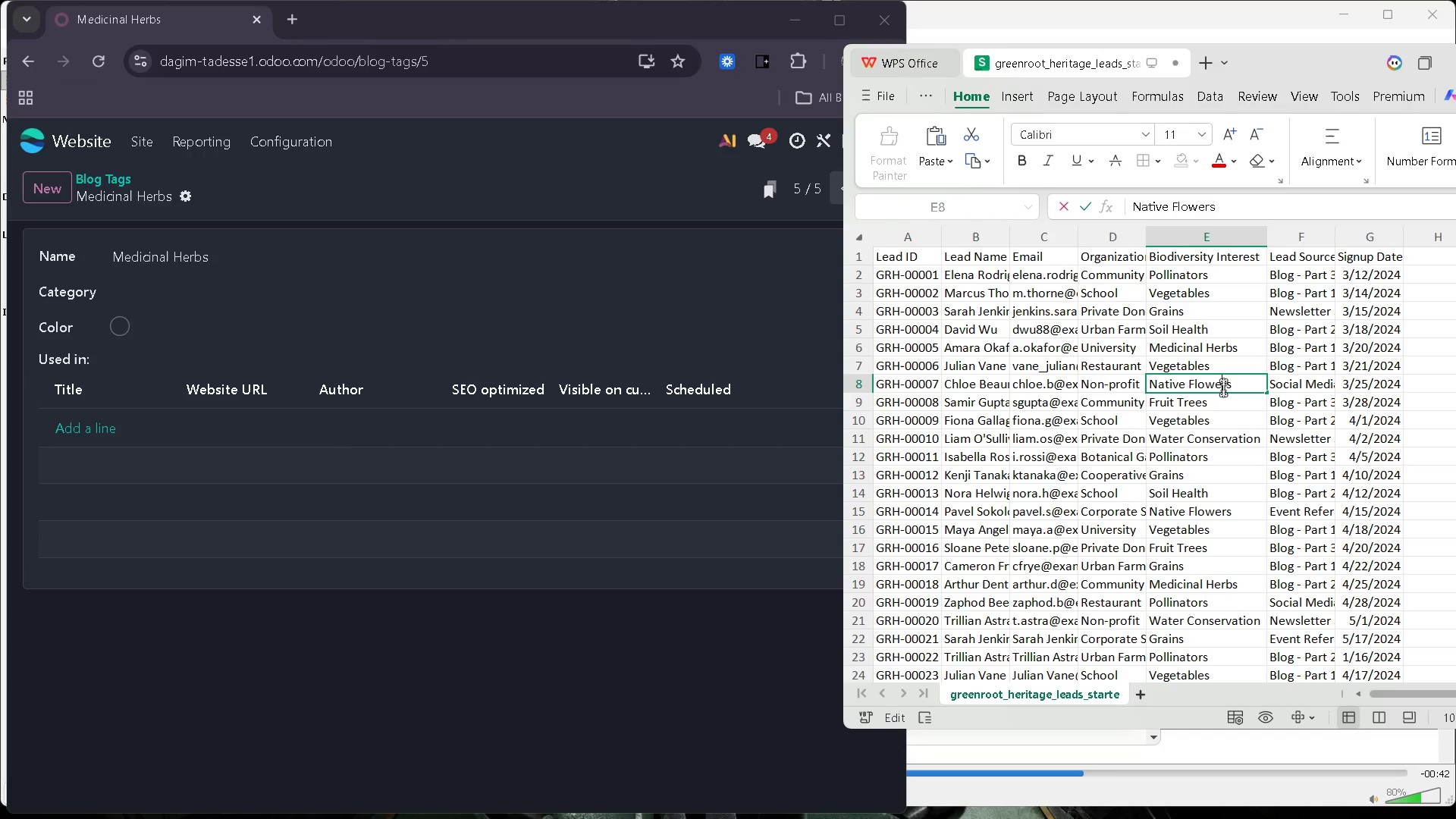 
key(Control+A)
 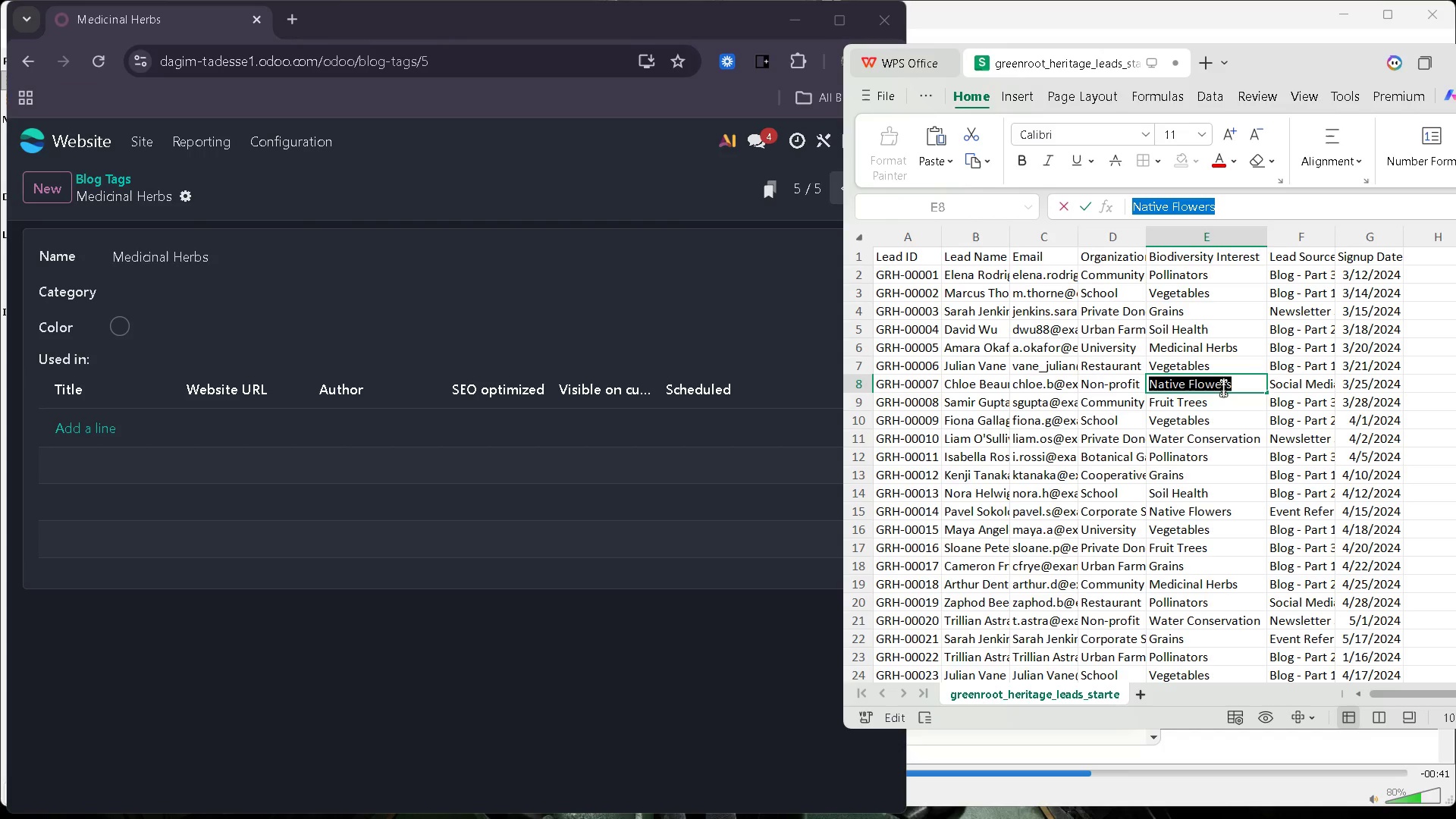 
key(Control+C)
 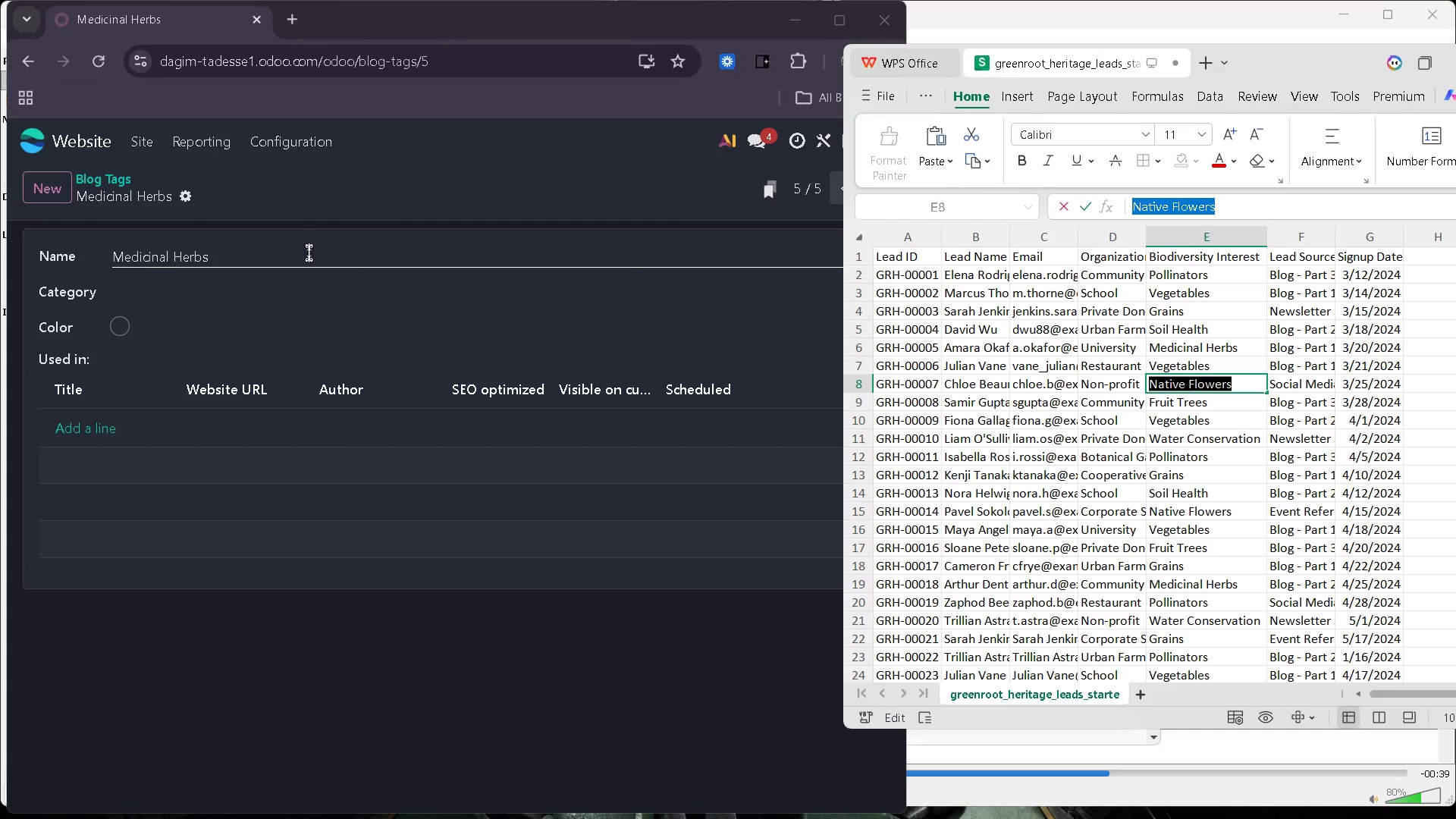 
left_click([42, 190])
 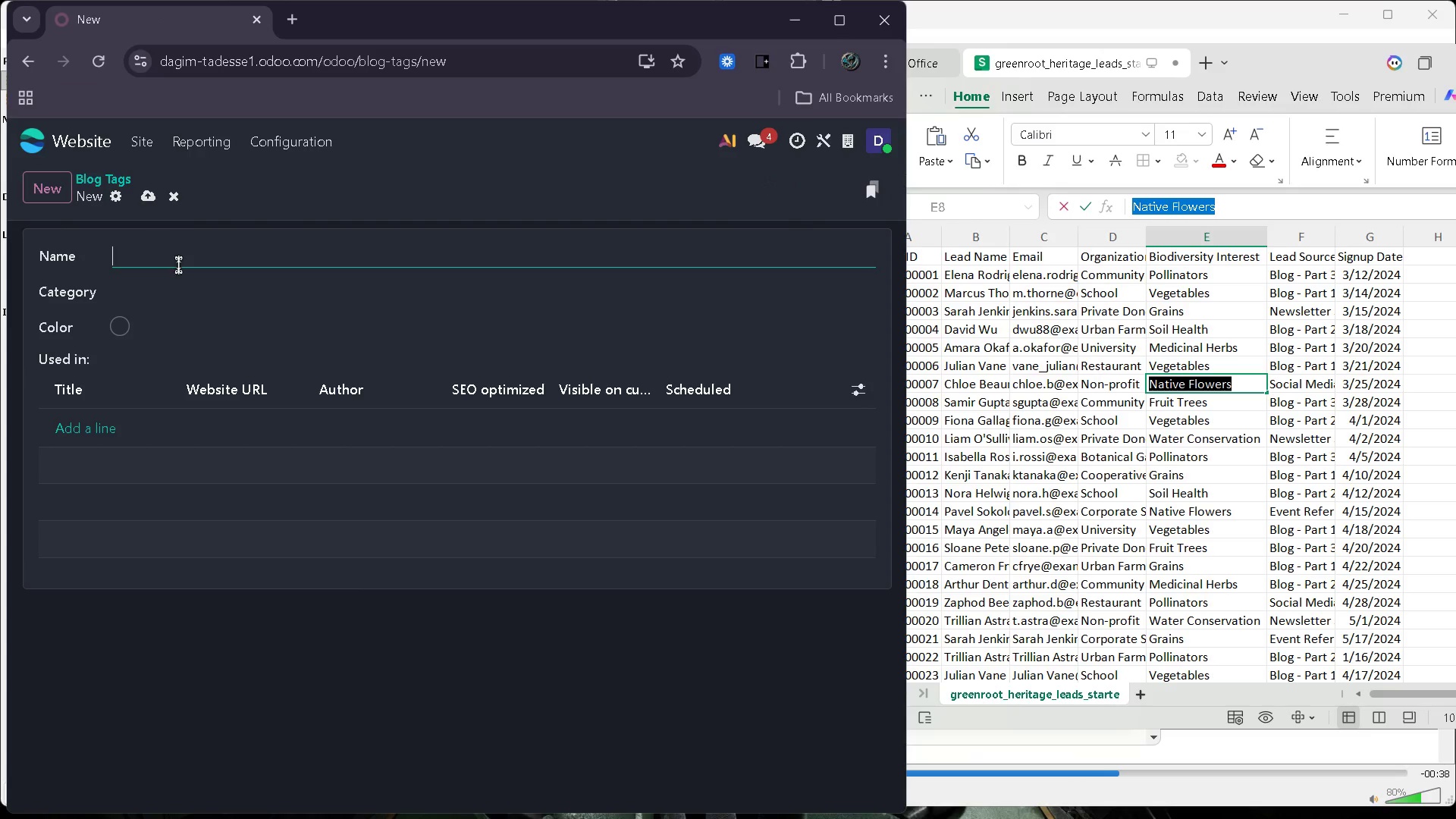 
key(Control+V)
 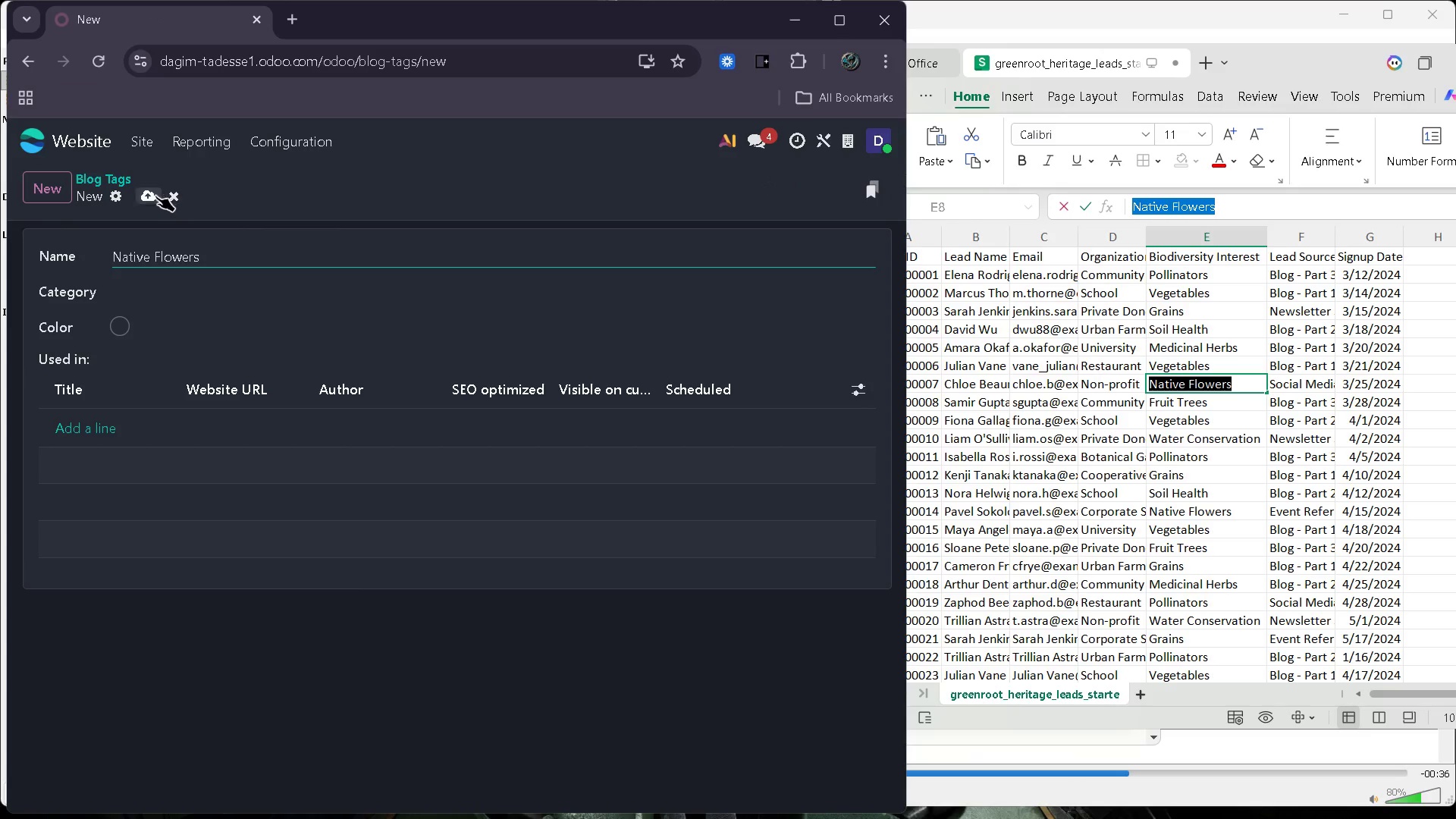 
left_click([145, 199])
 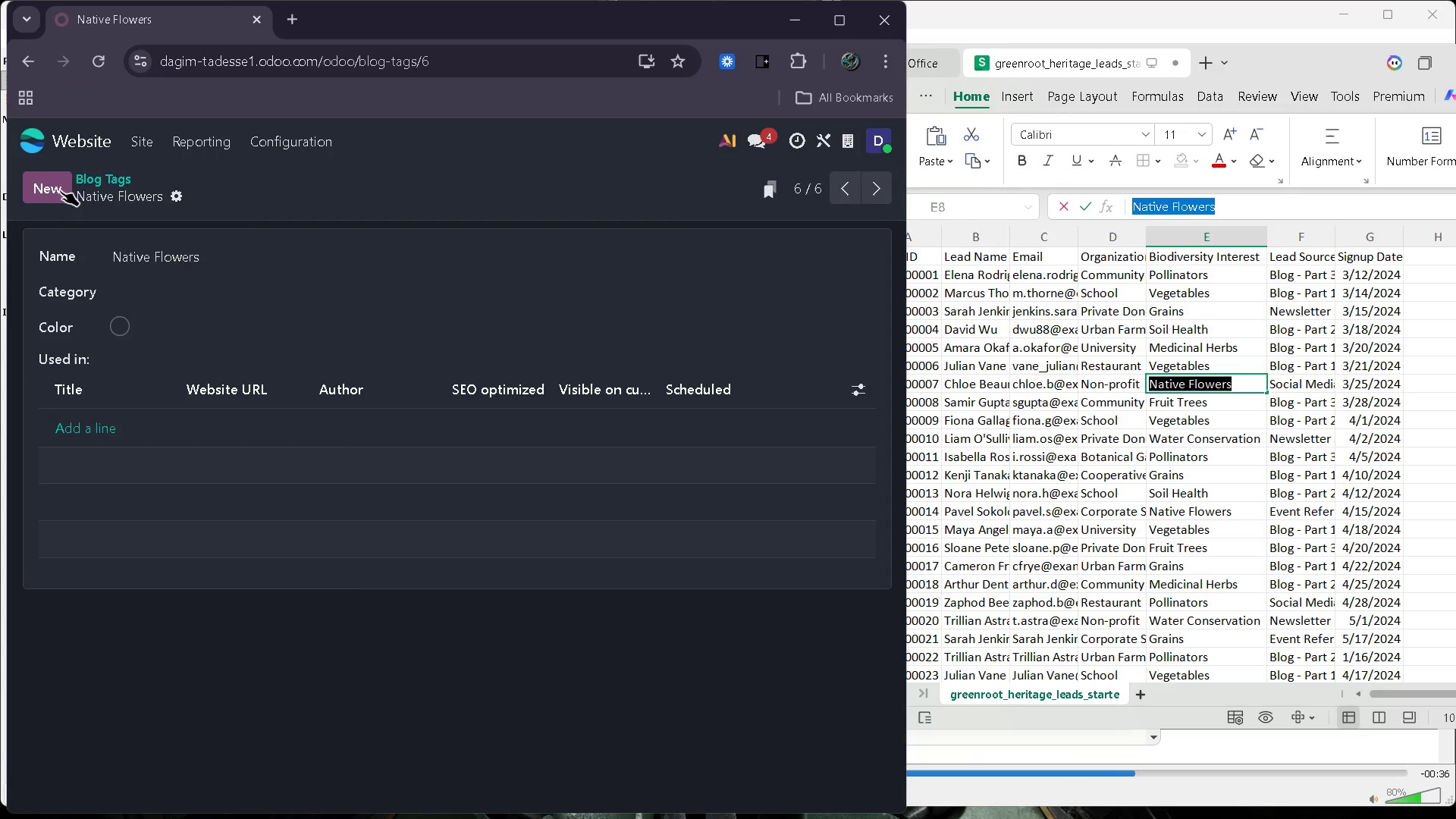 
left_click([60, 190])
 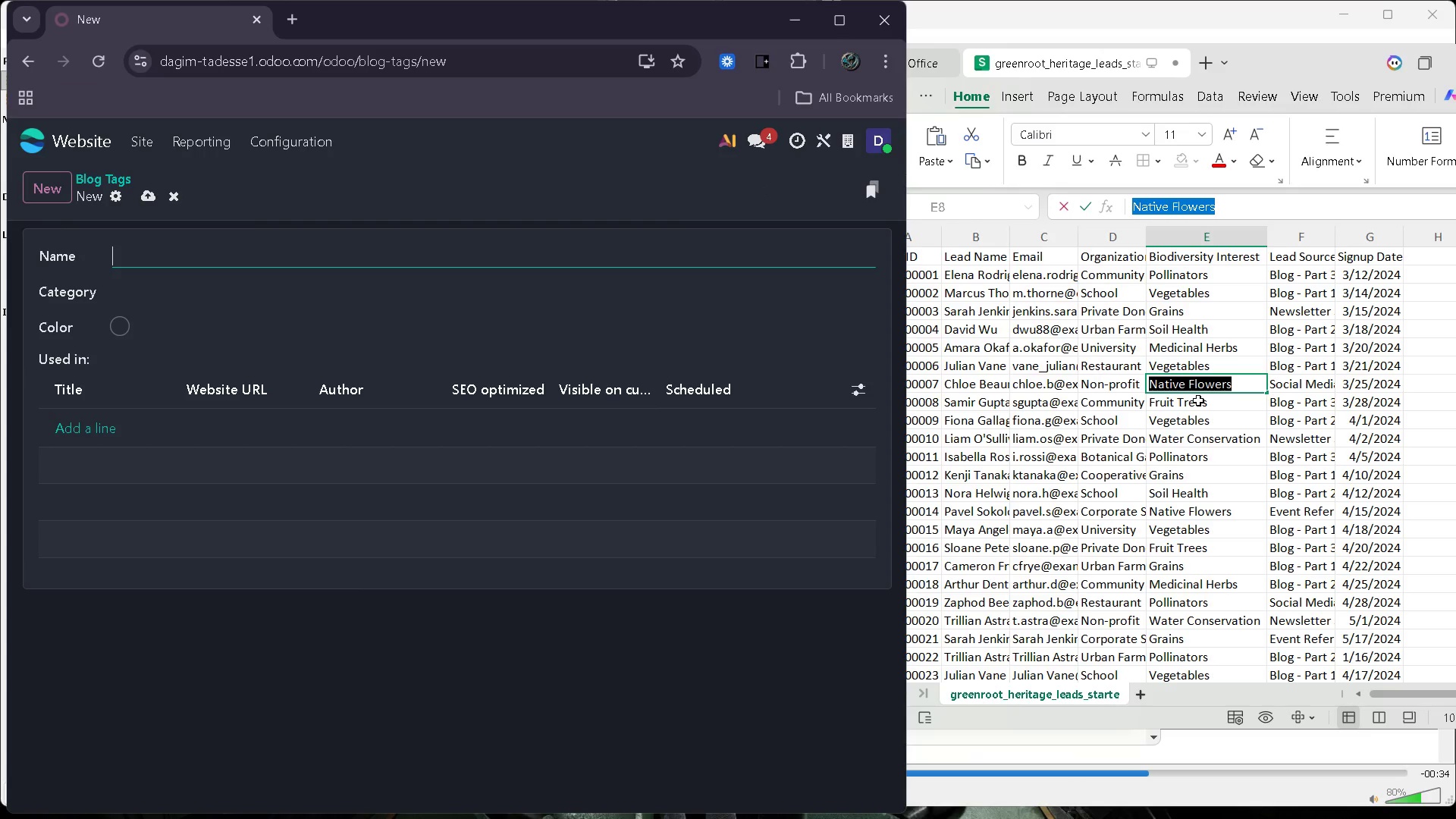 
double_click([1198, 400])
 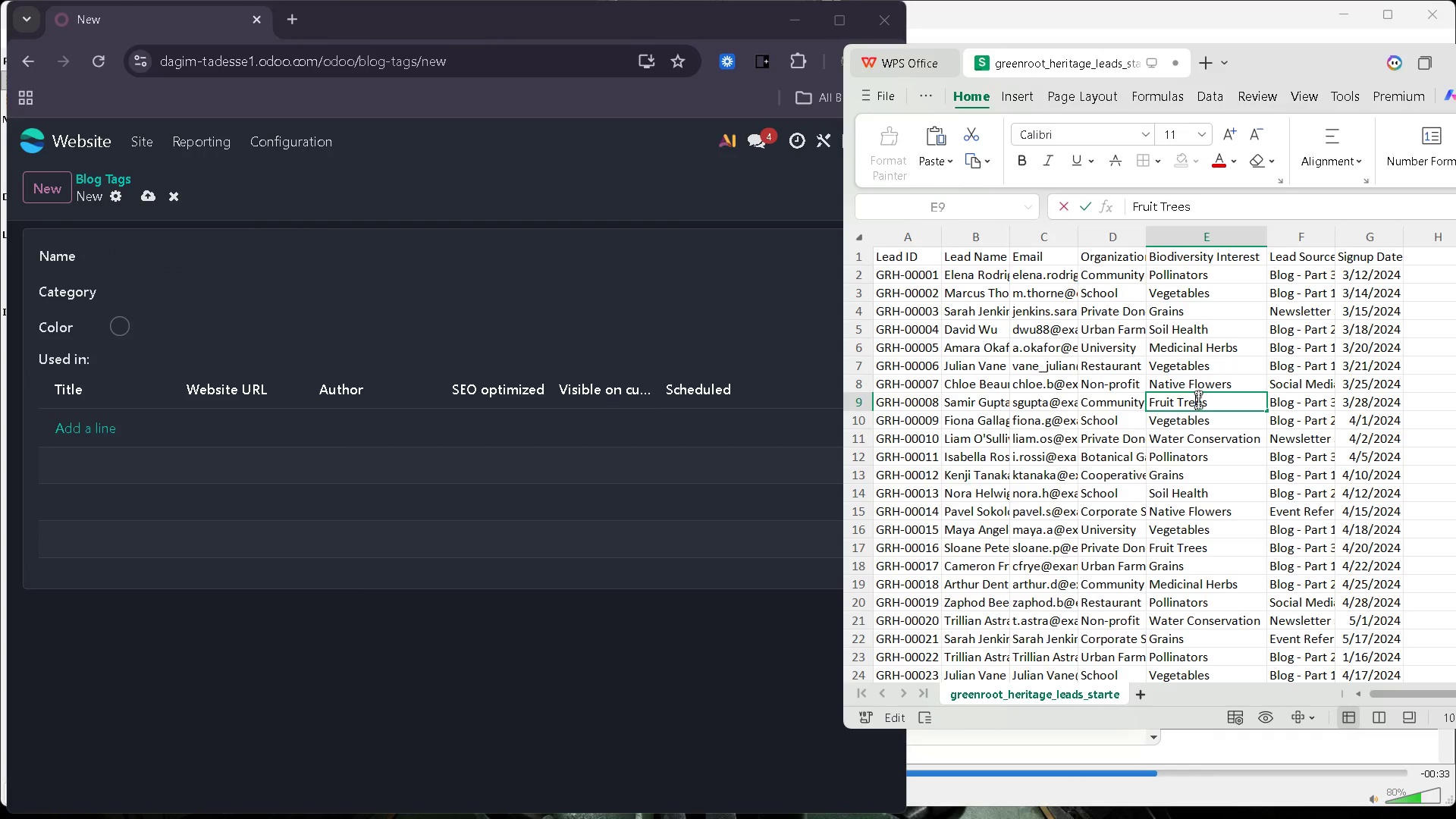 
key(Control+A)
 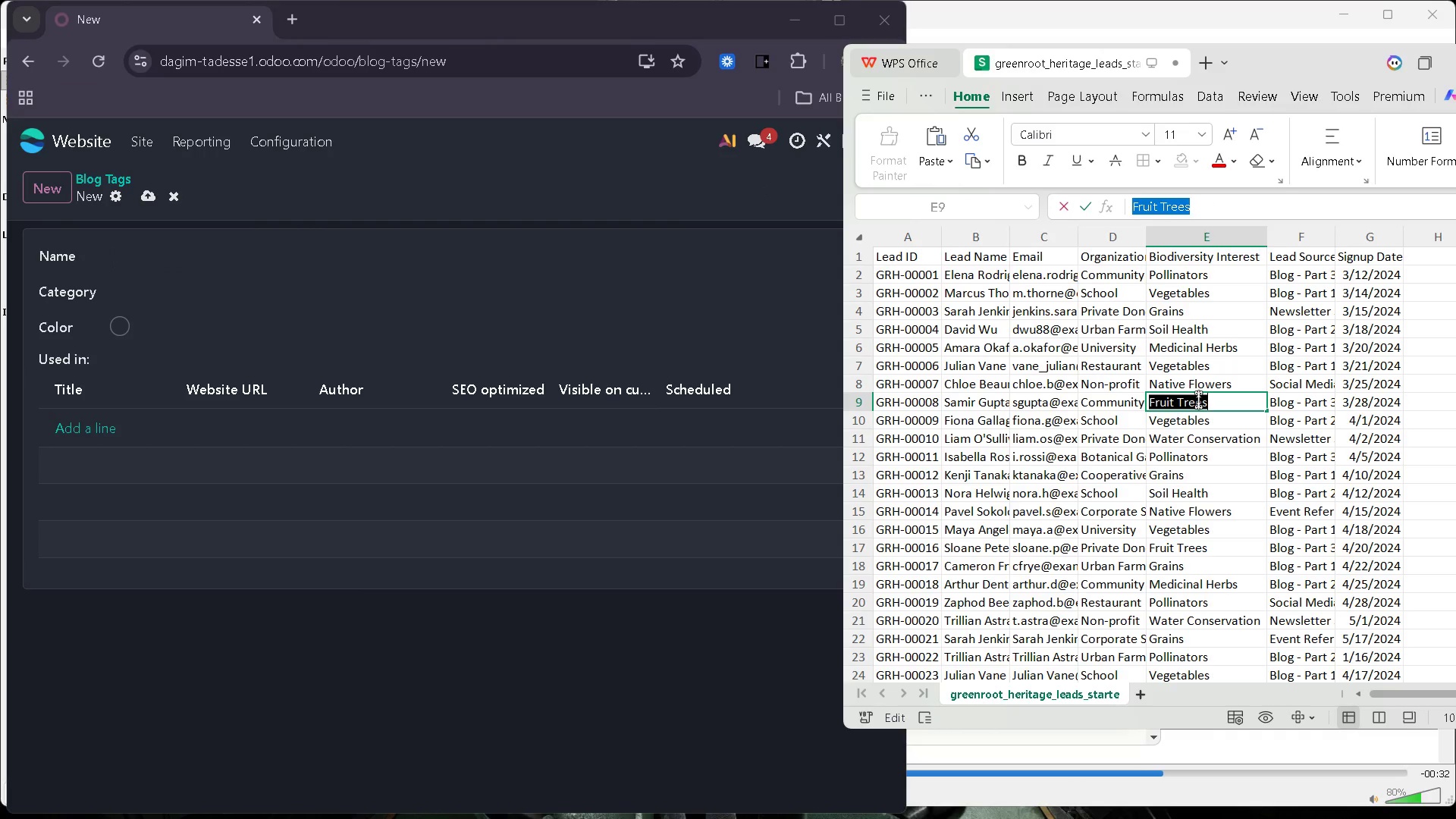 
key(Control+C)
 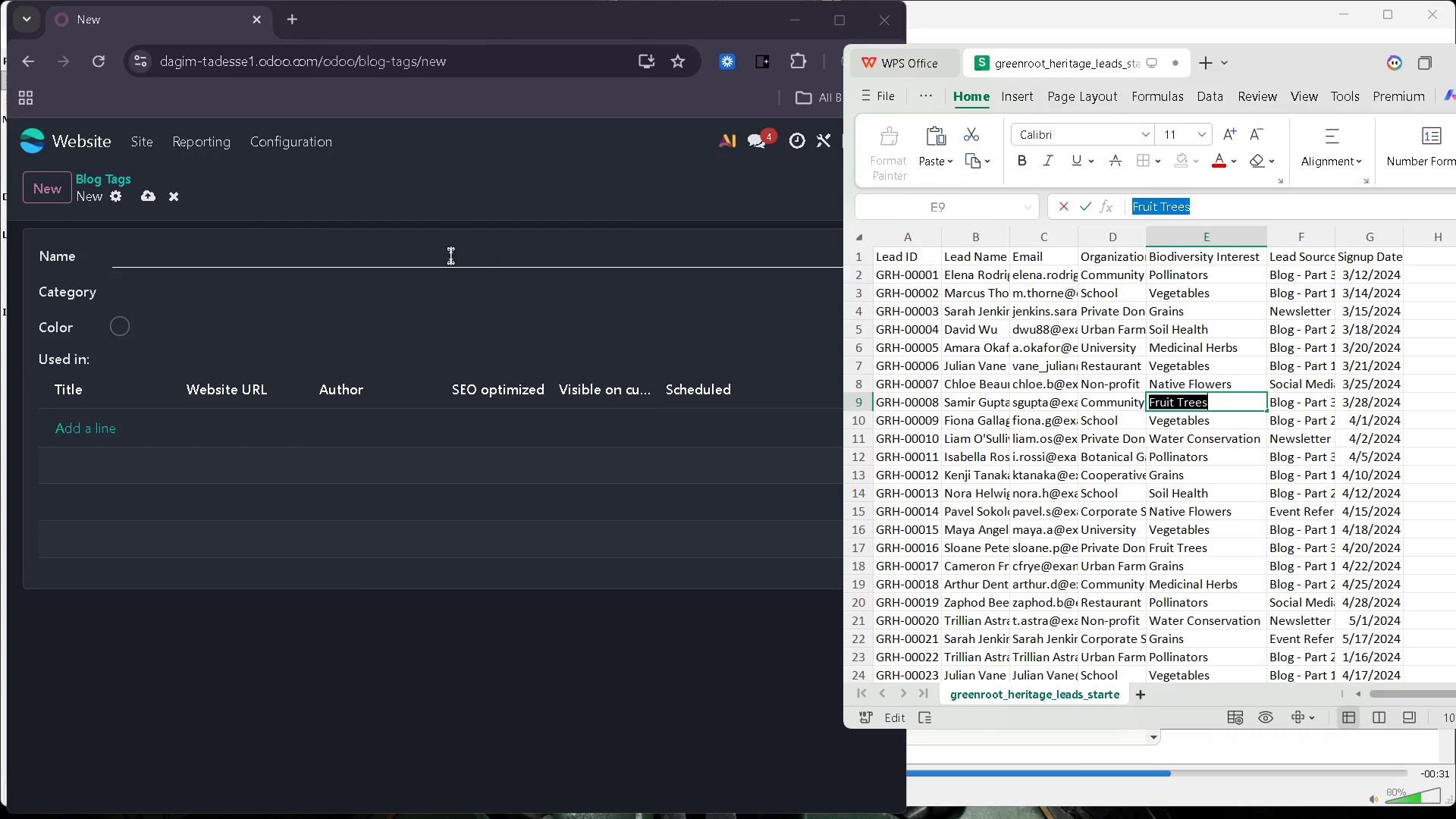 
left_click([450, 253])
 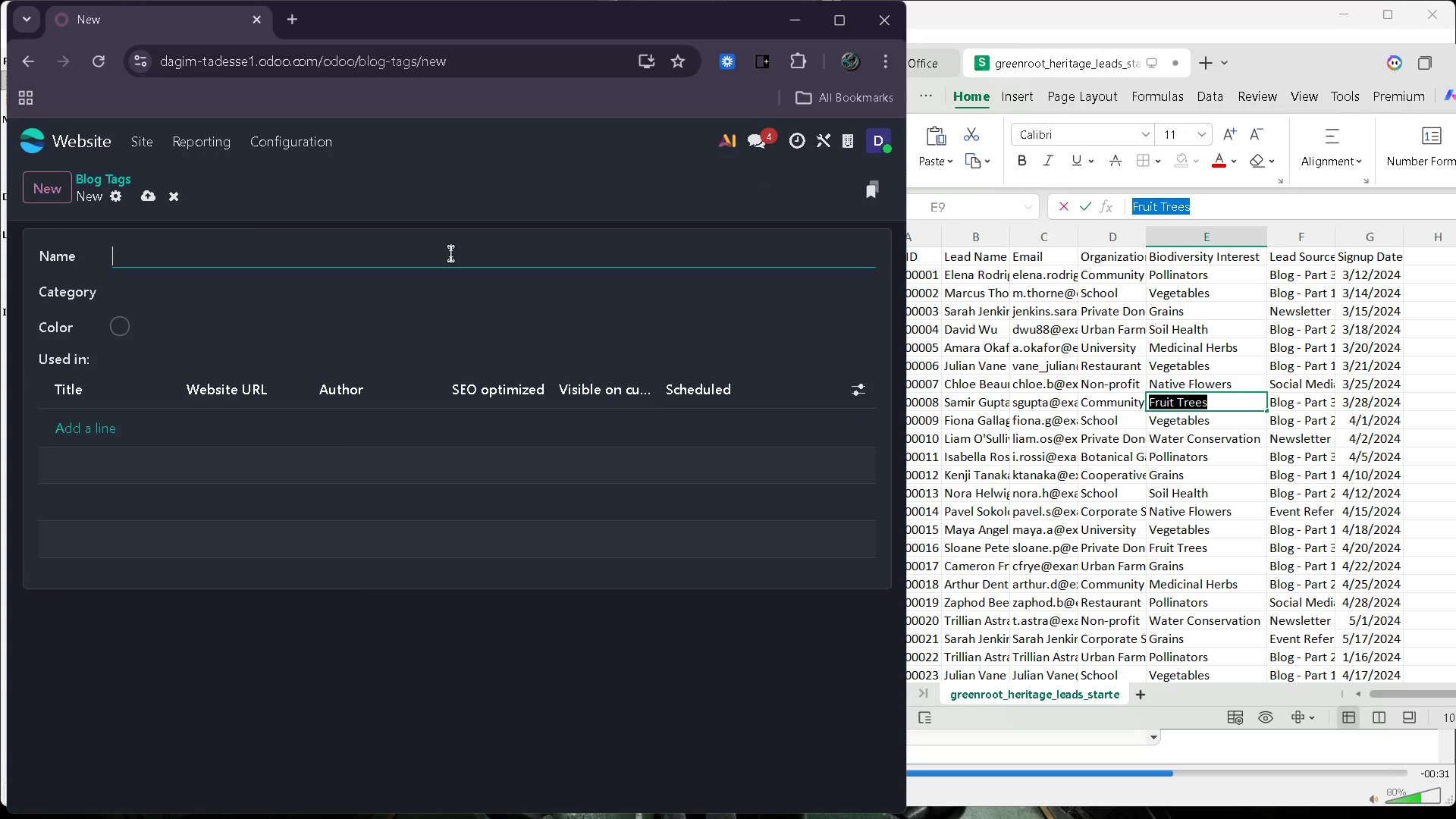 
key(Control+V)
 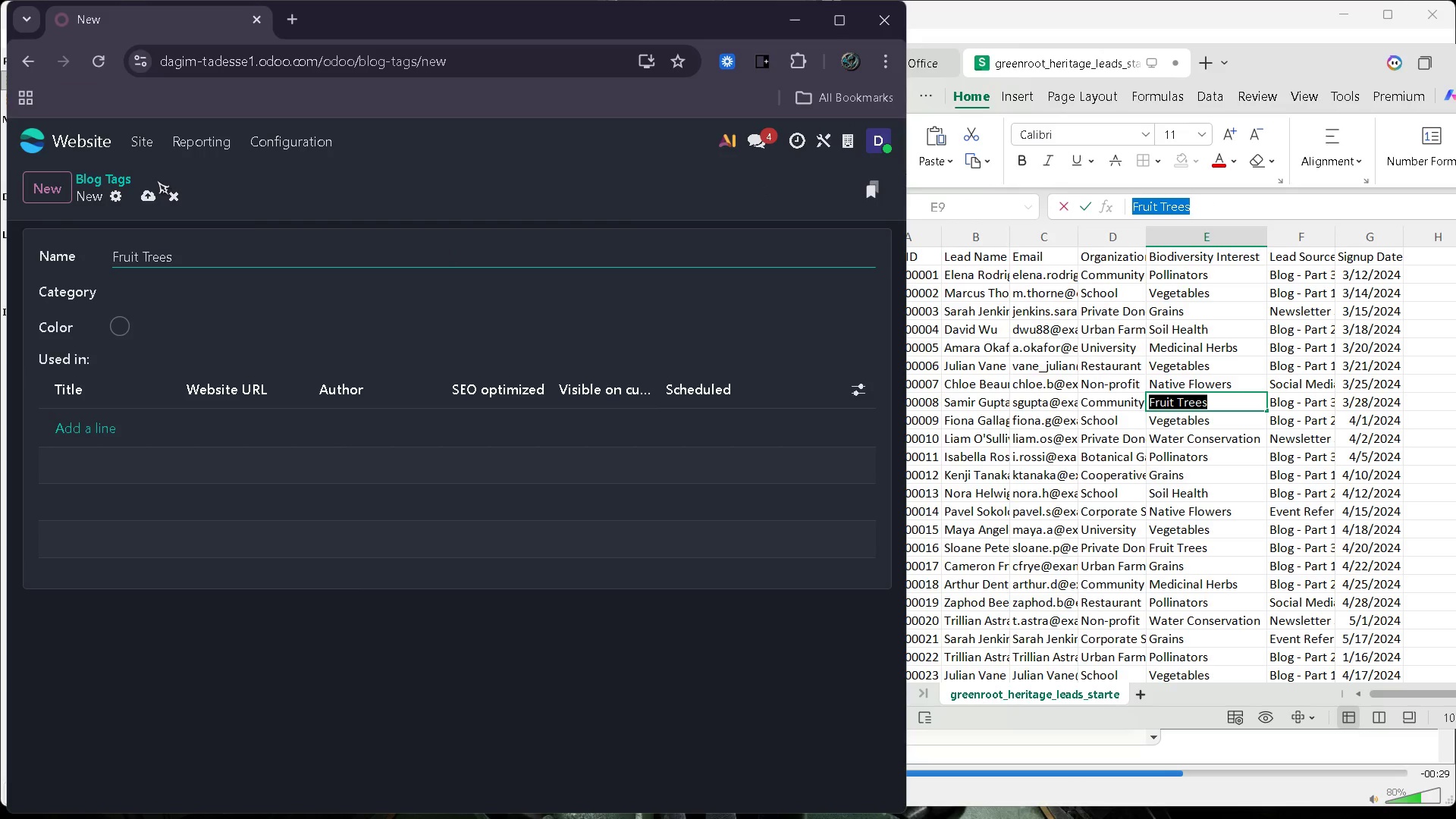 
left_click([151, 192])
 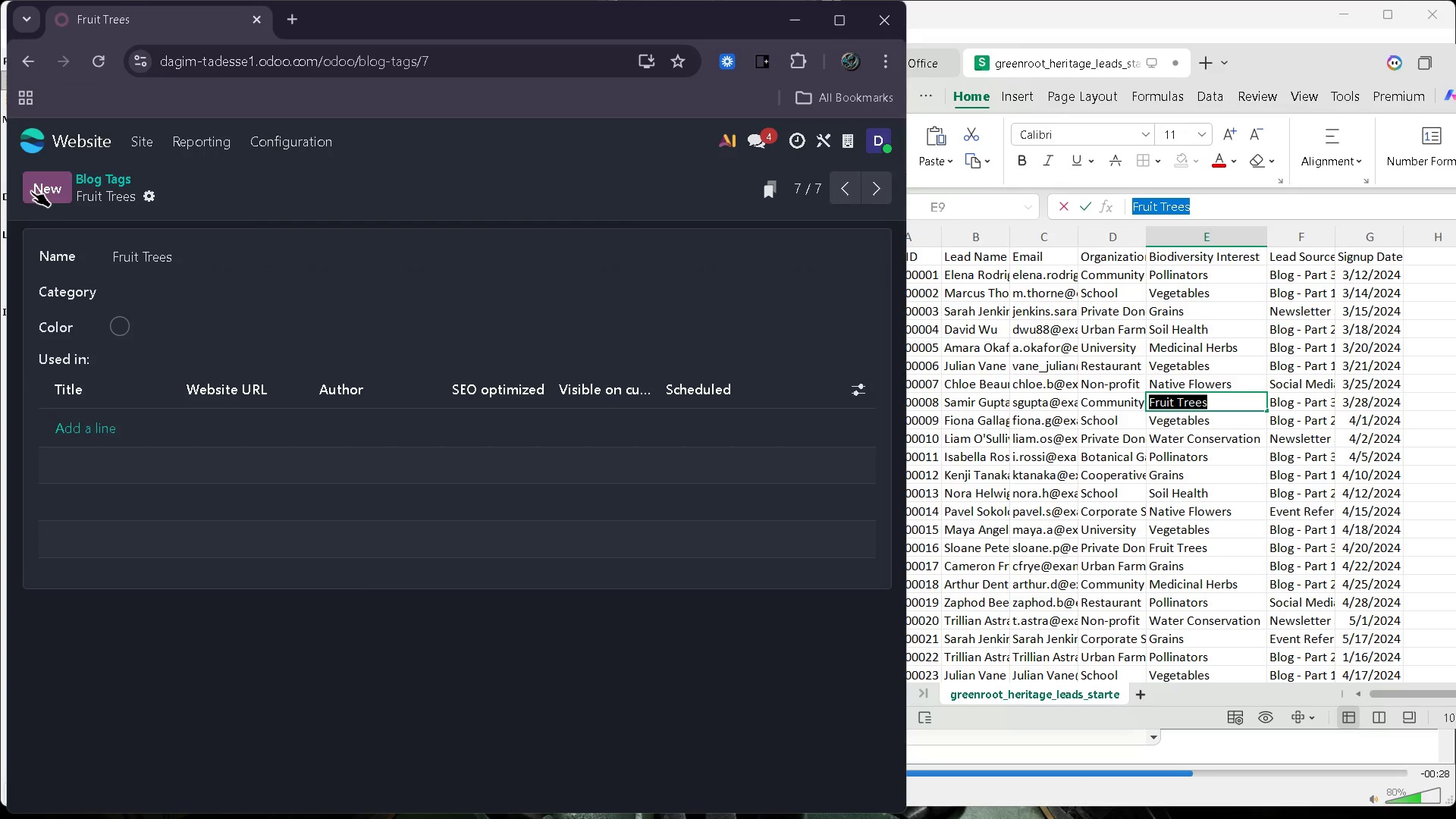 
left_click([31, 191])
 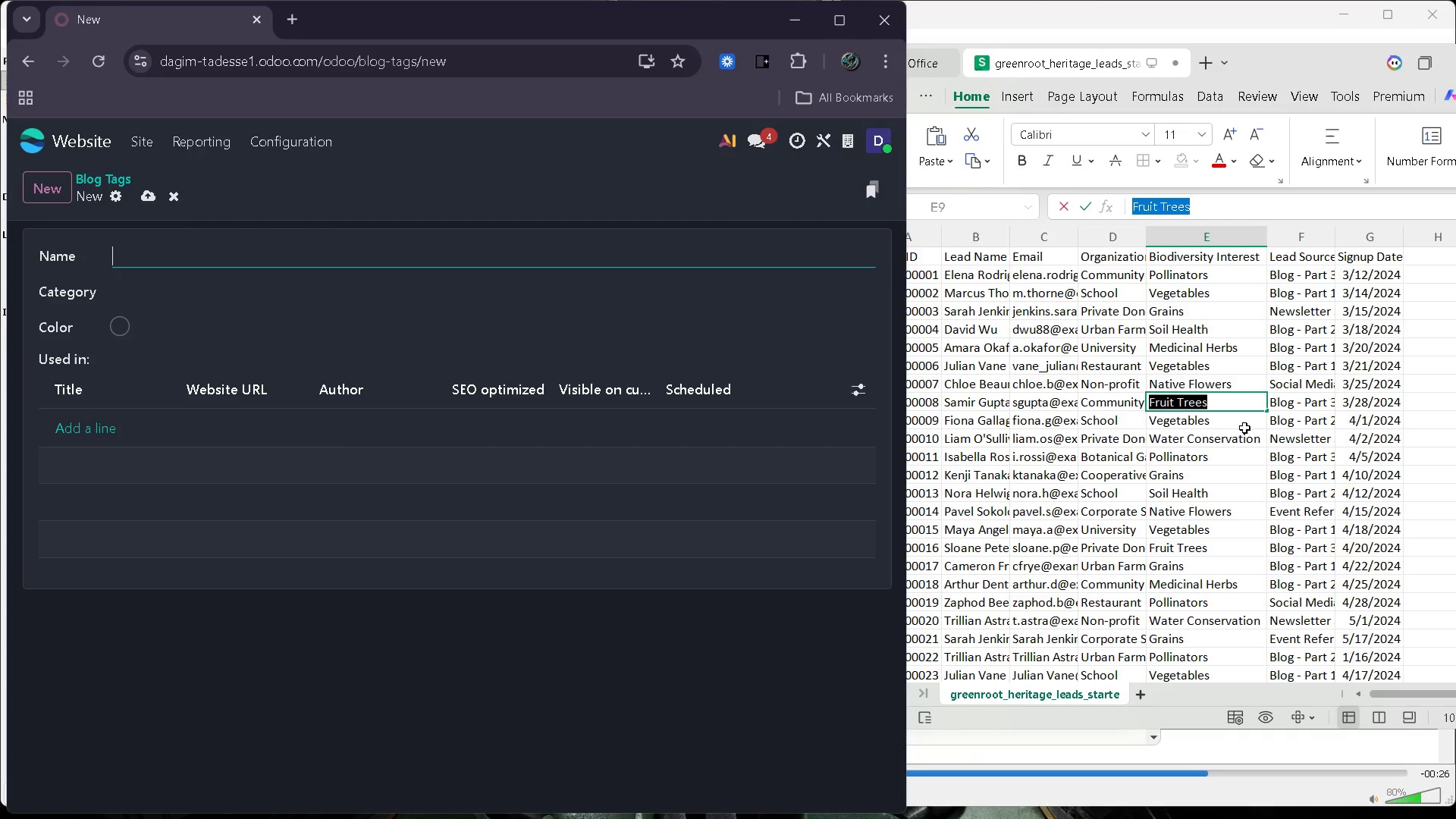 
double_click([1232, 435])
 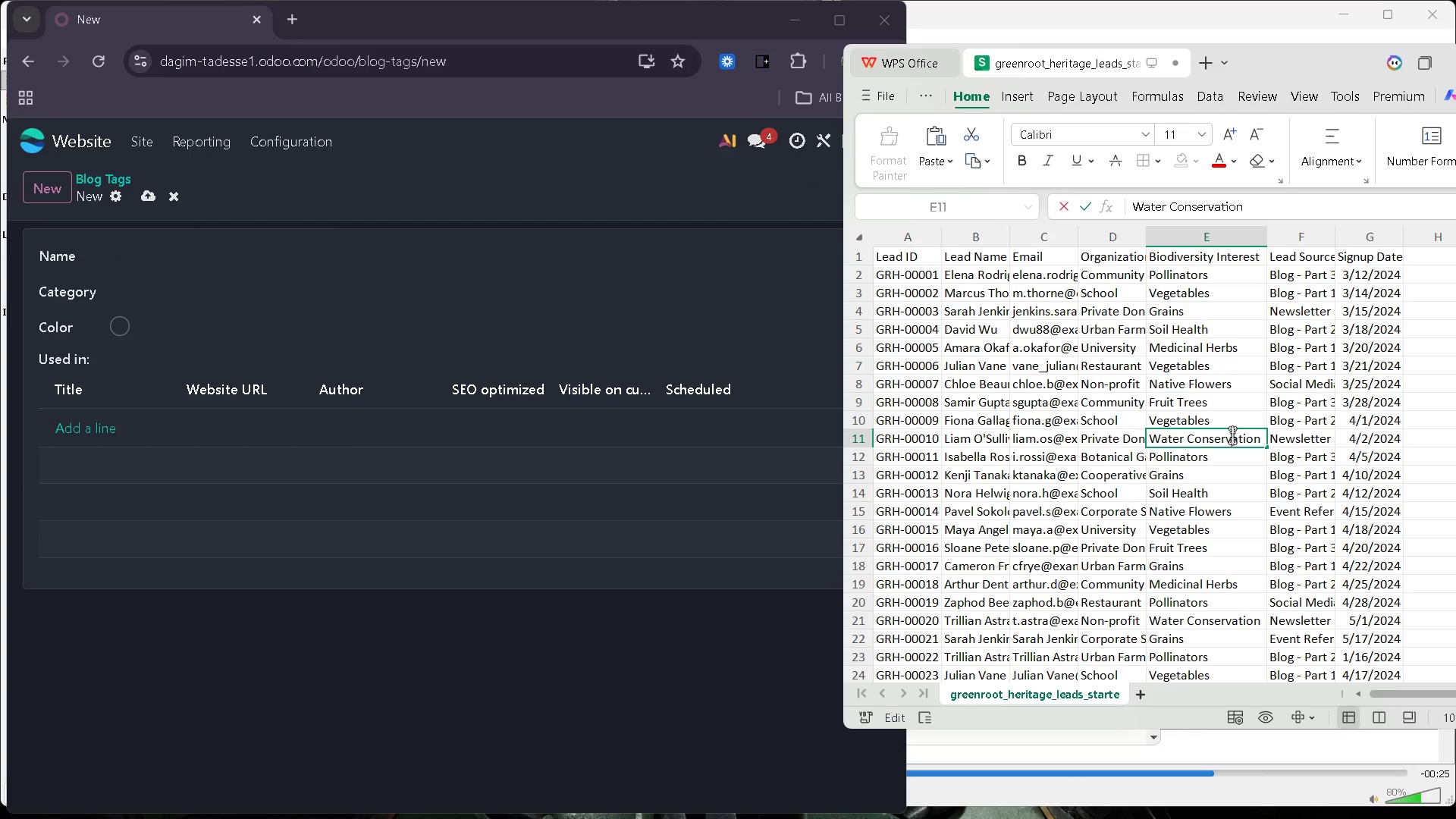 
key(Control+A)
 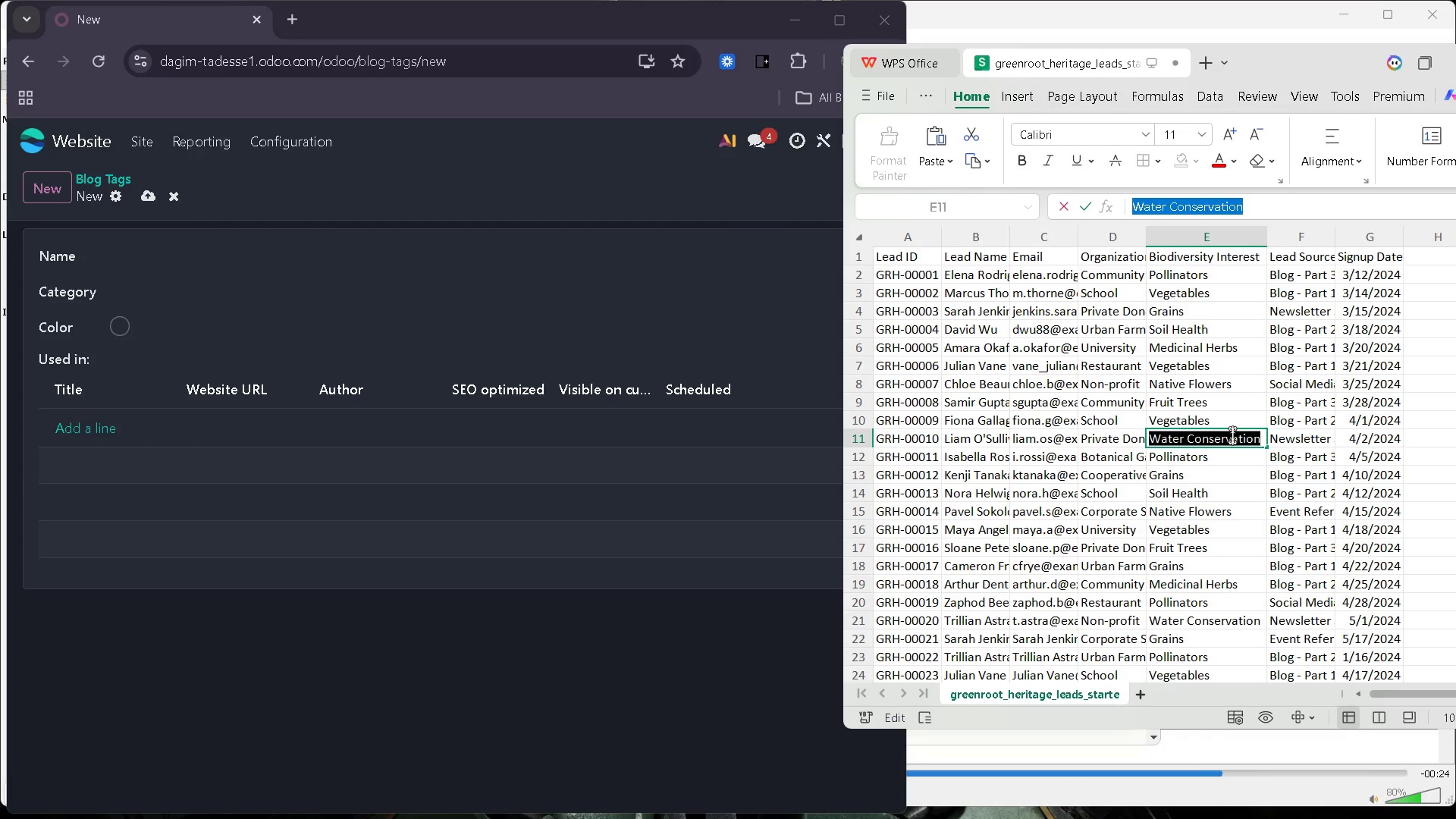 
key(Control+C)
 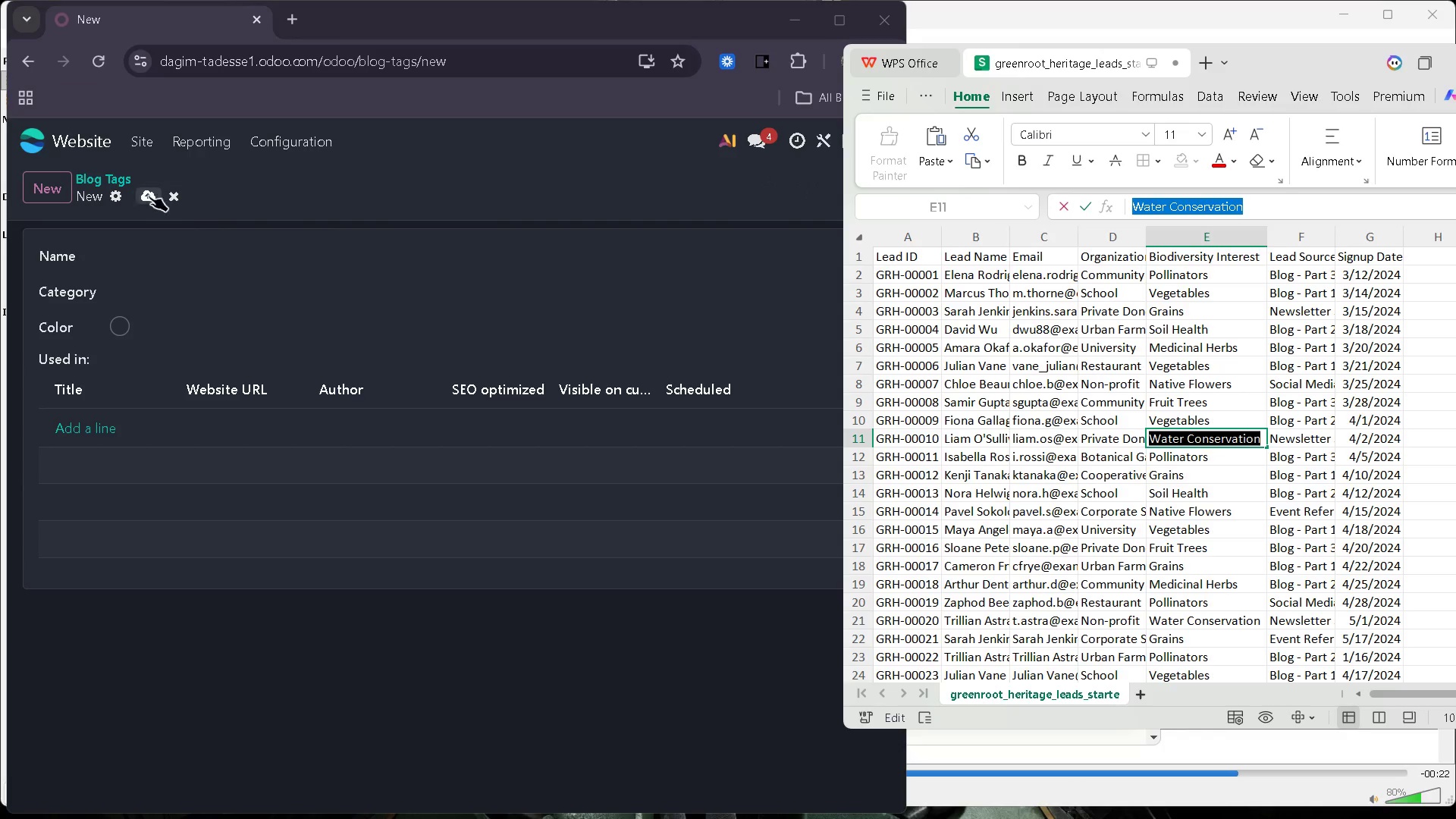 
left_click([169, 265])
 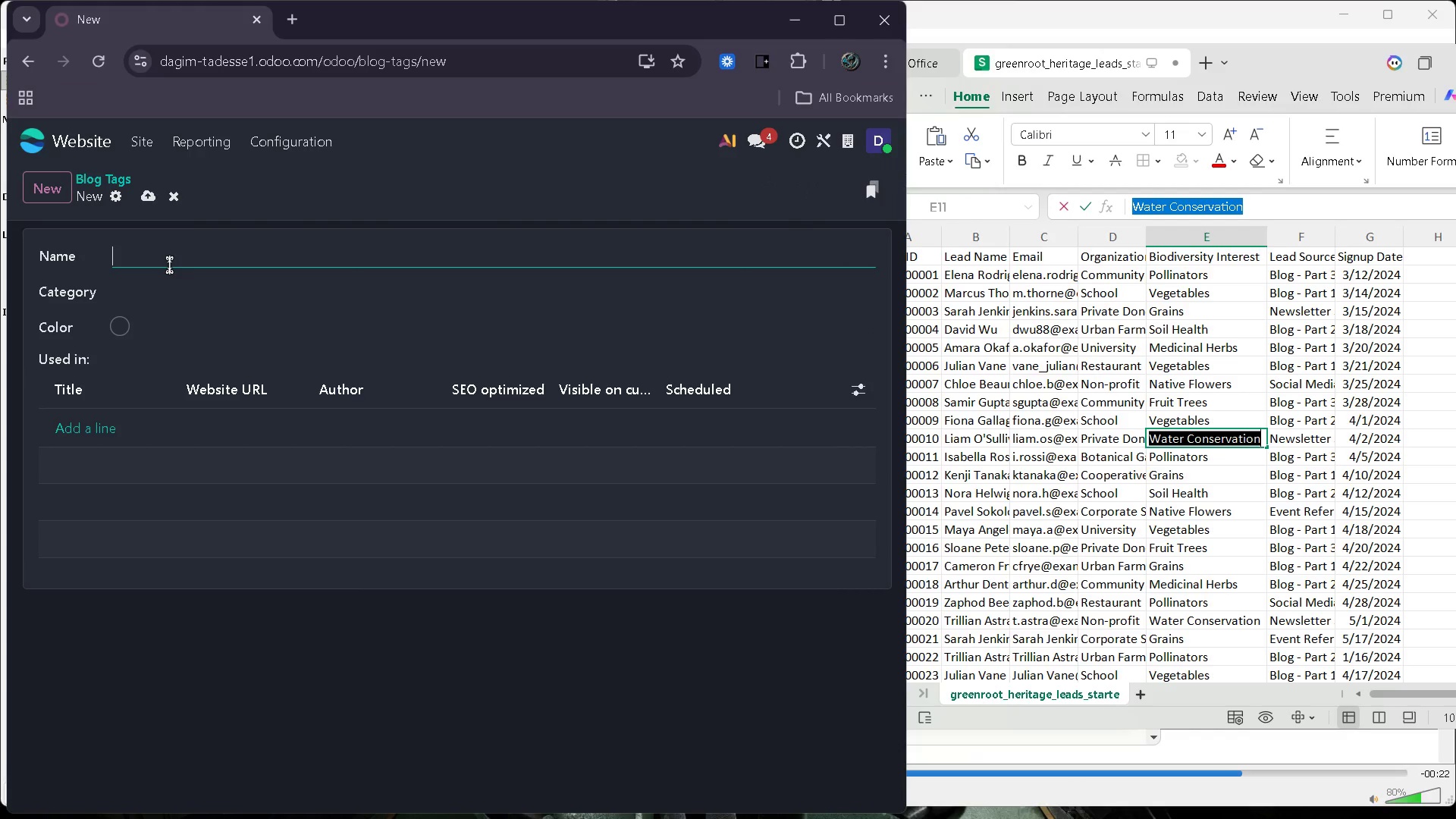 
key(Control+V)
 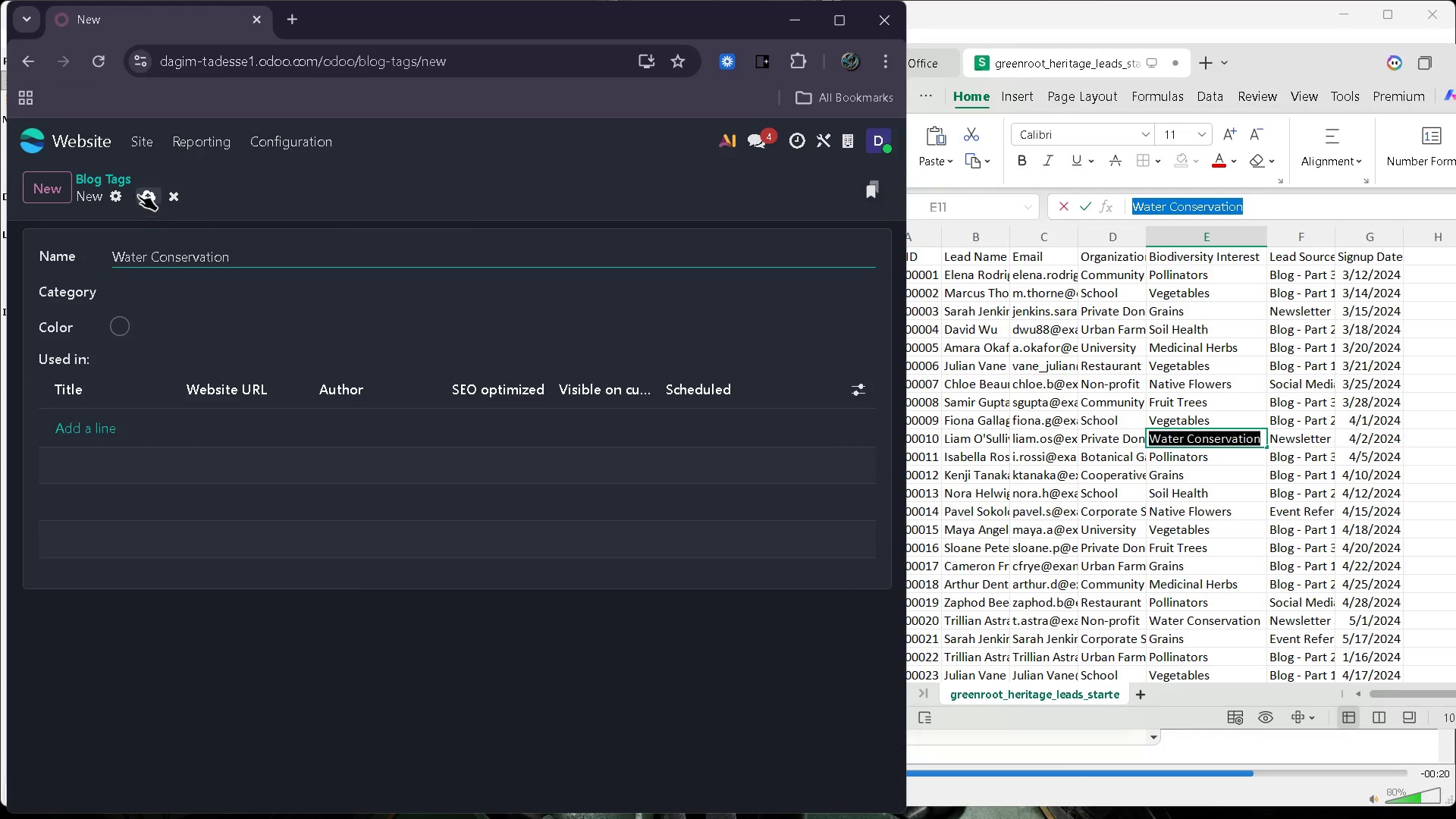 
left_click([140, 190])
 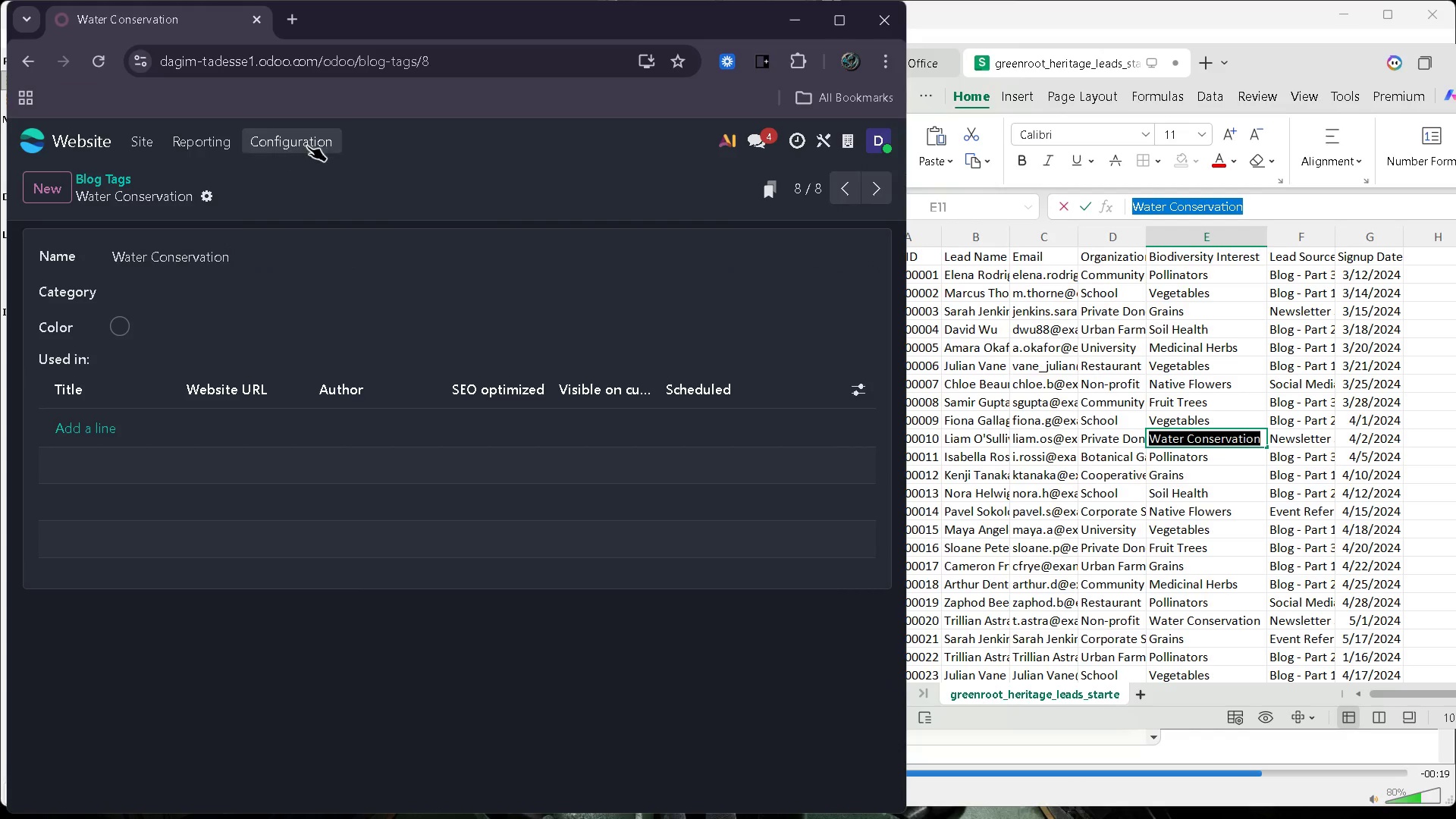 
left_click([328, 130])
 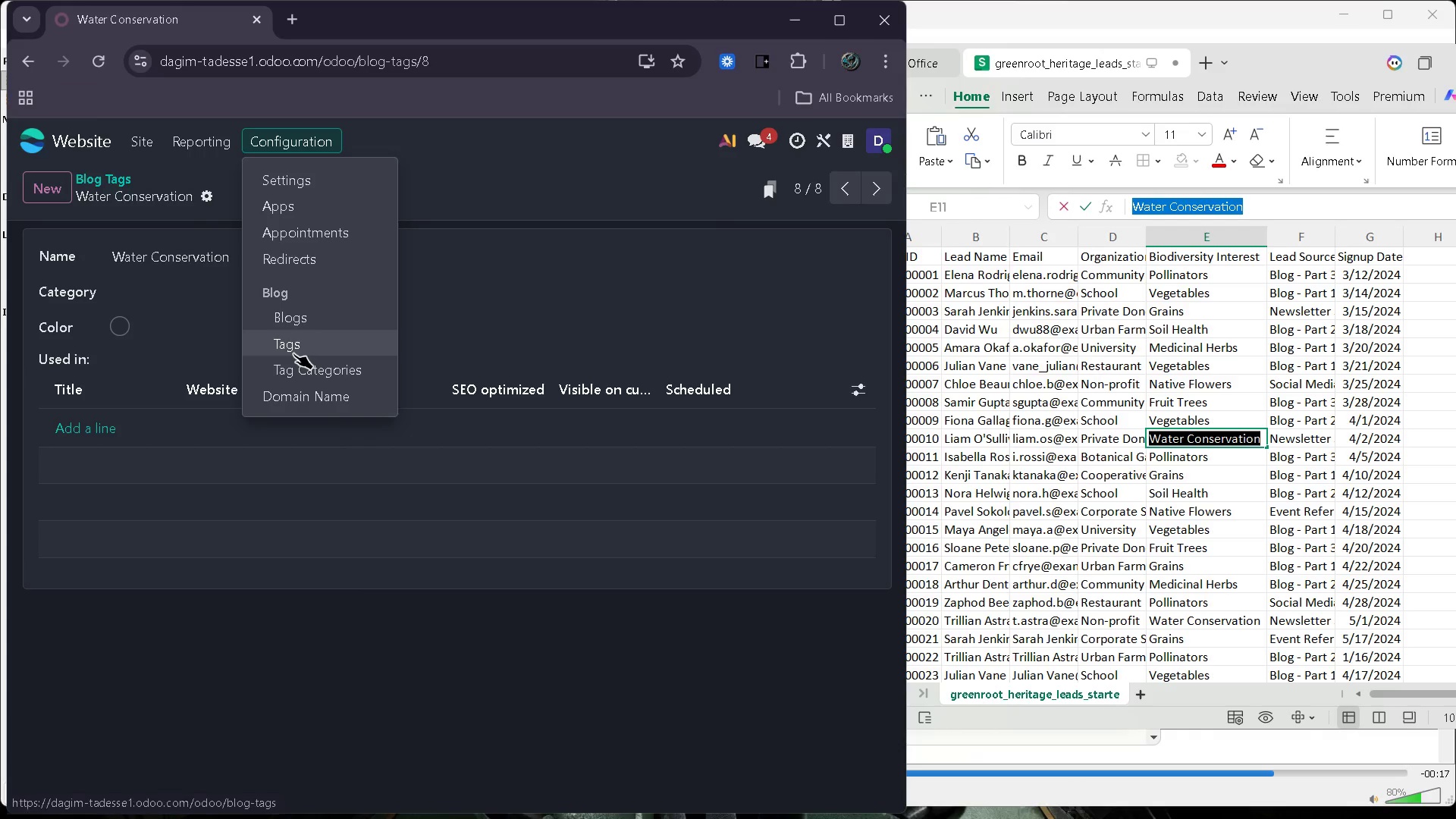 
left_click([293, 353])
 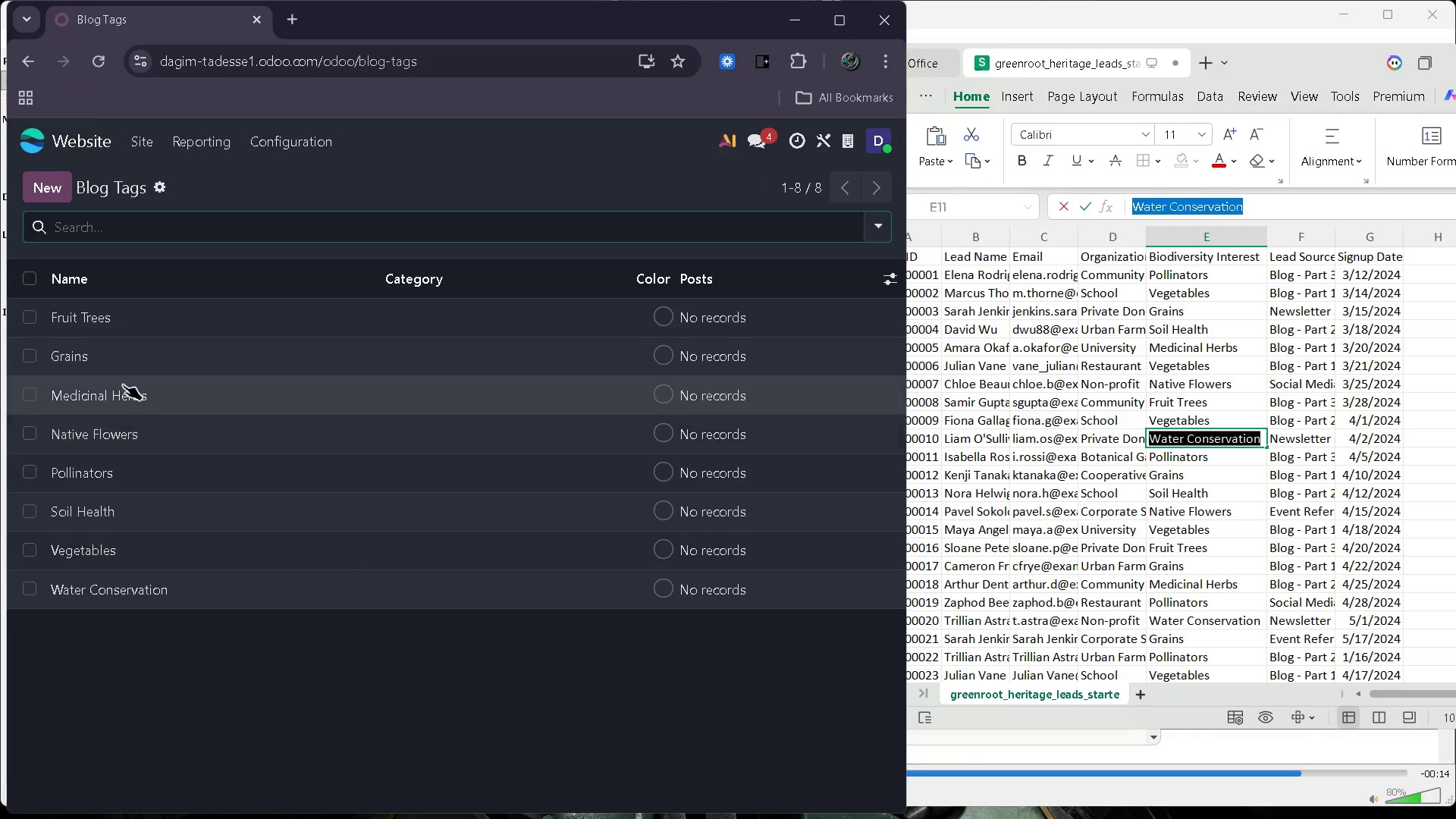 
wait(8.17)
 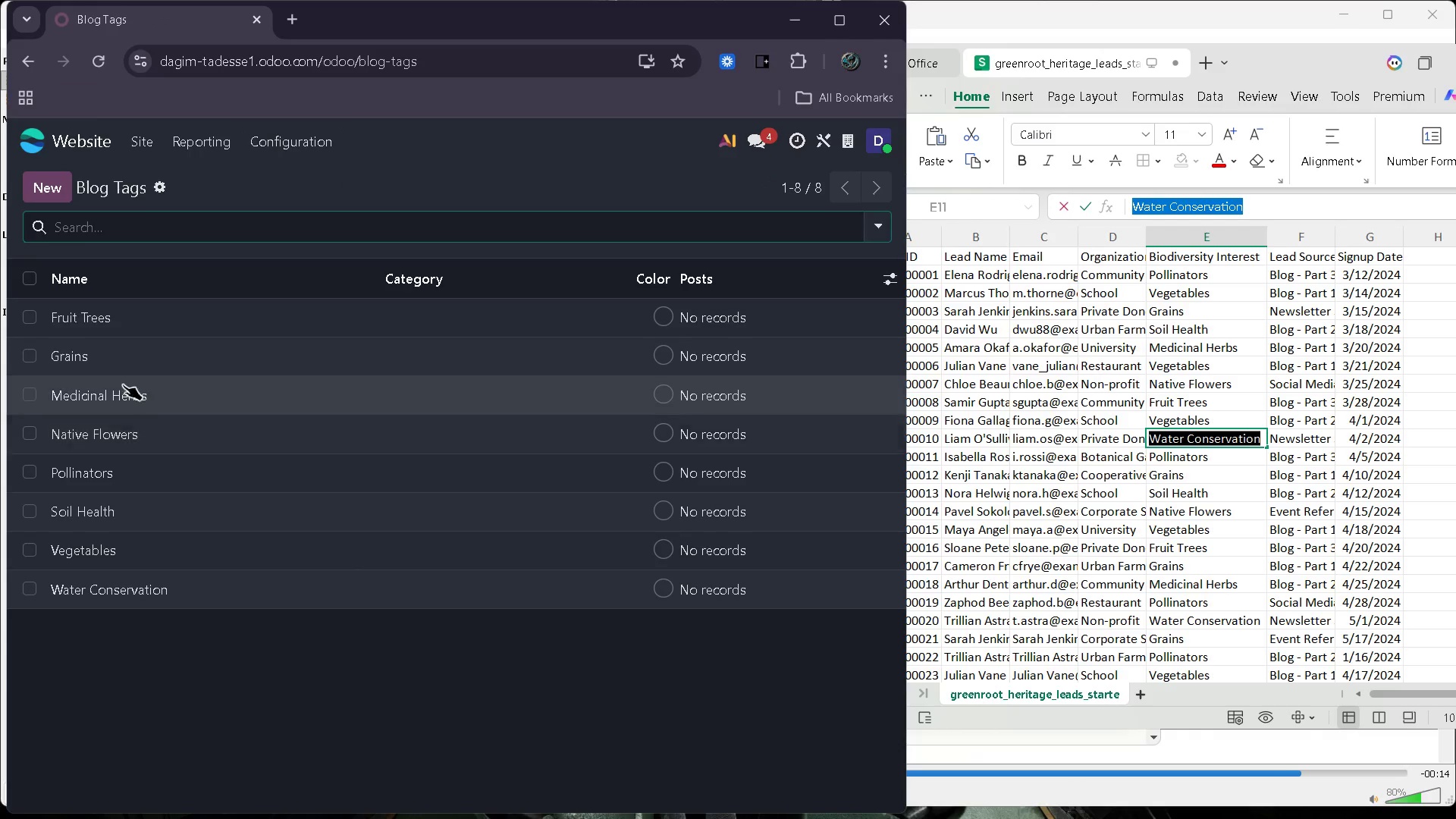 
mouse_move([1338, 27])
 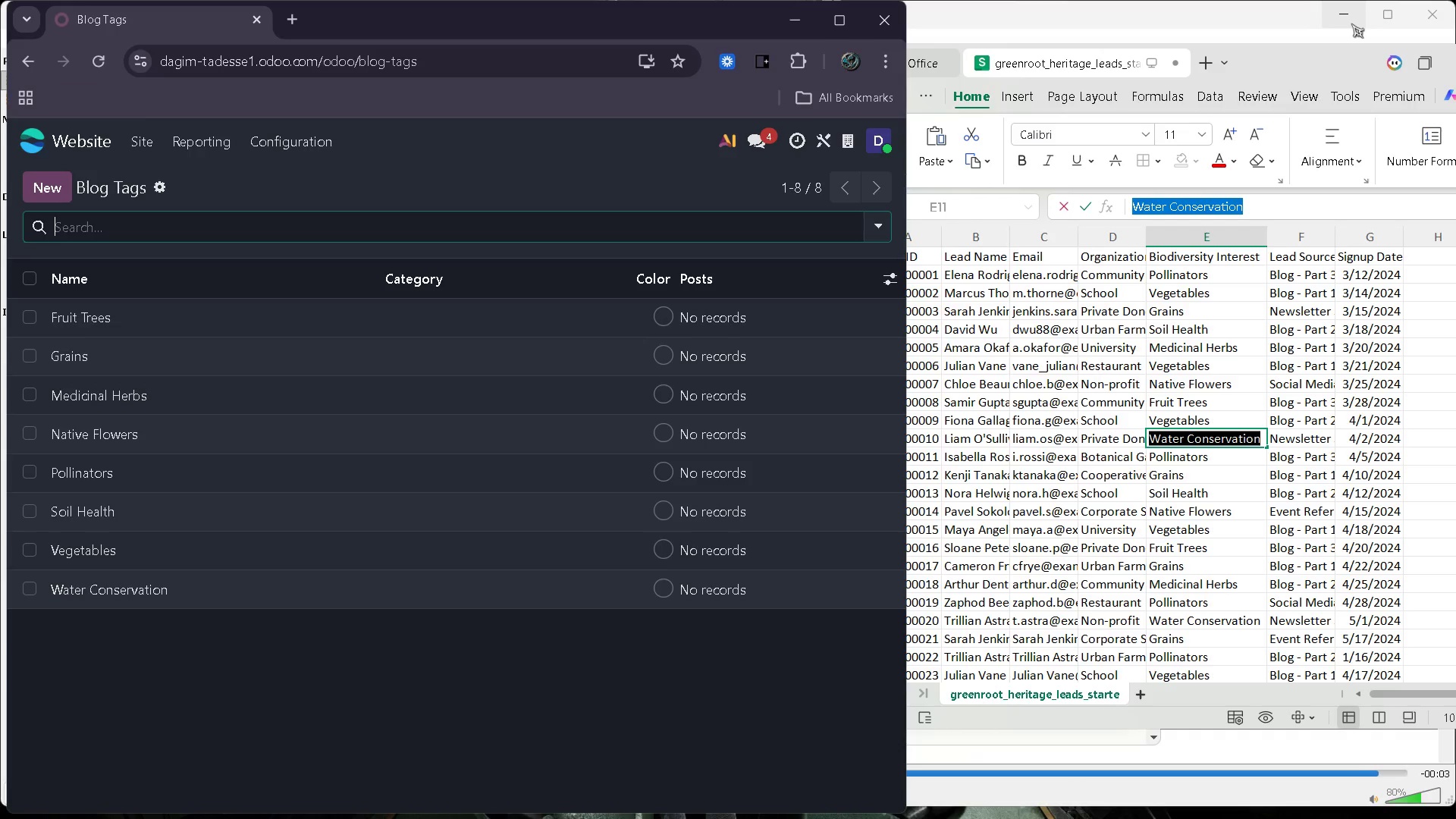 
left_click([1351, 24])
 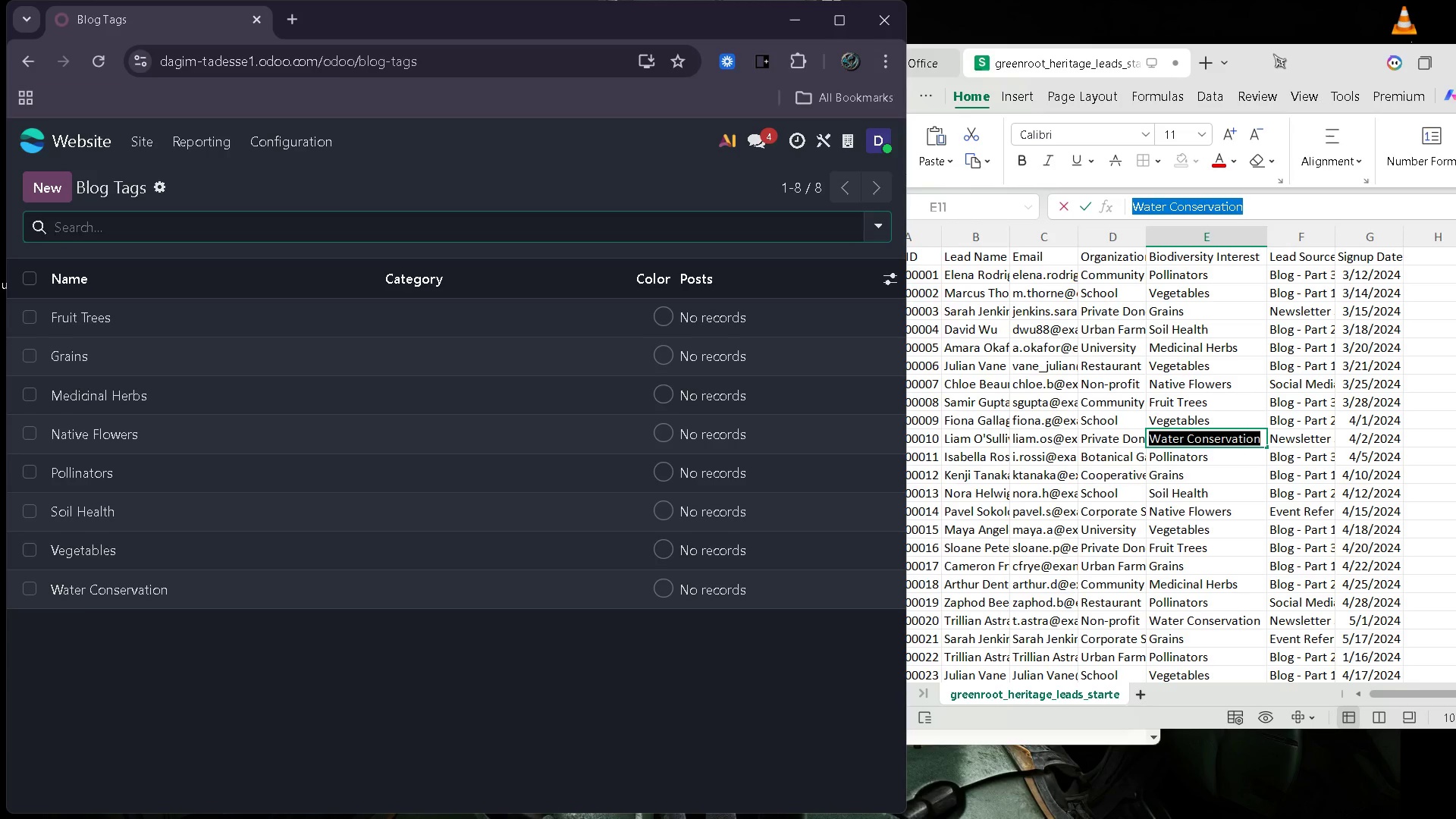 
left_click_drag(start_coordinate=[1350, 64], to_coordinate=[1300, 73])
 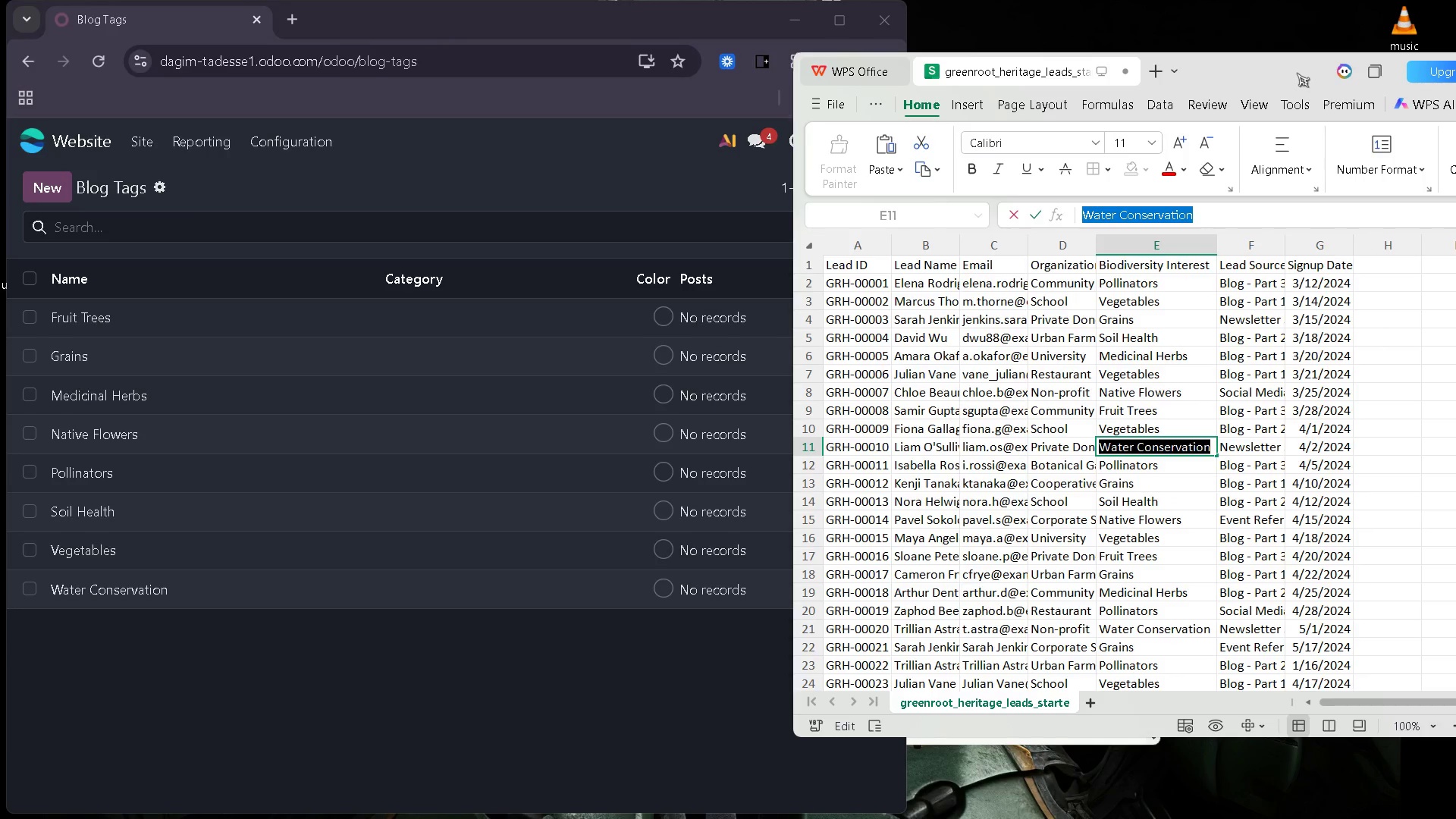 
left_click_drag(start_coordinate=[1297, 73], to_coordinate=[883, 67])
 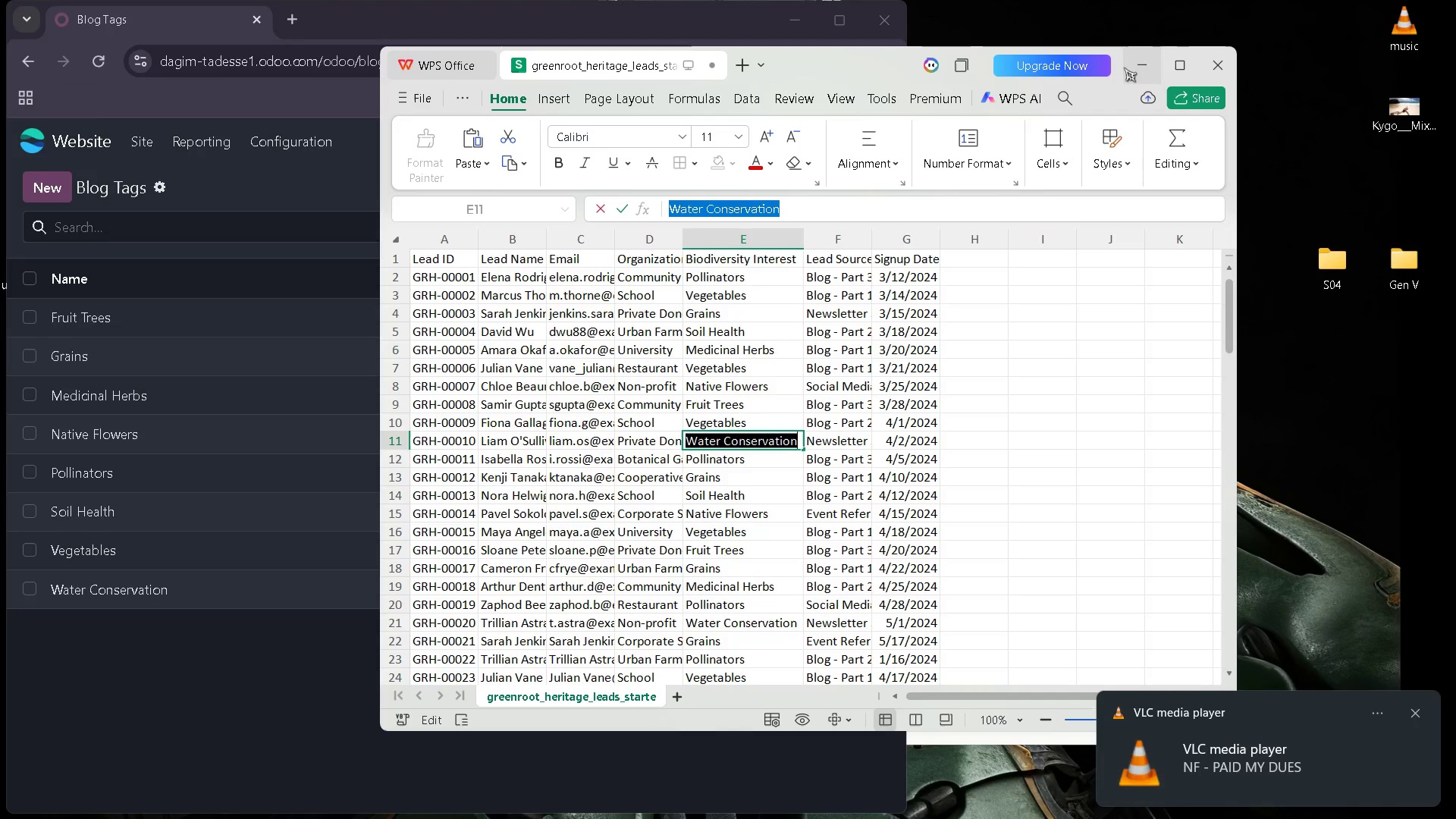 
left_click([1135, 64])
 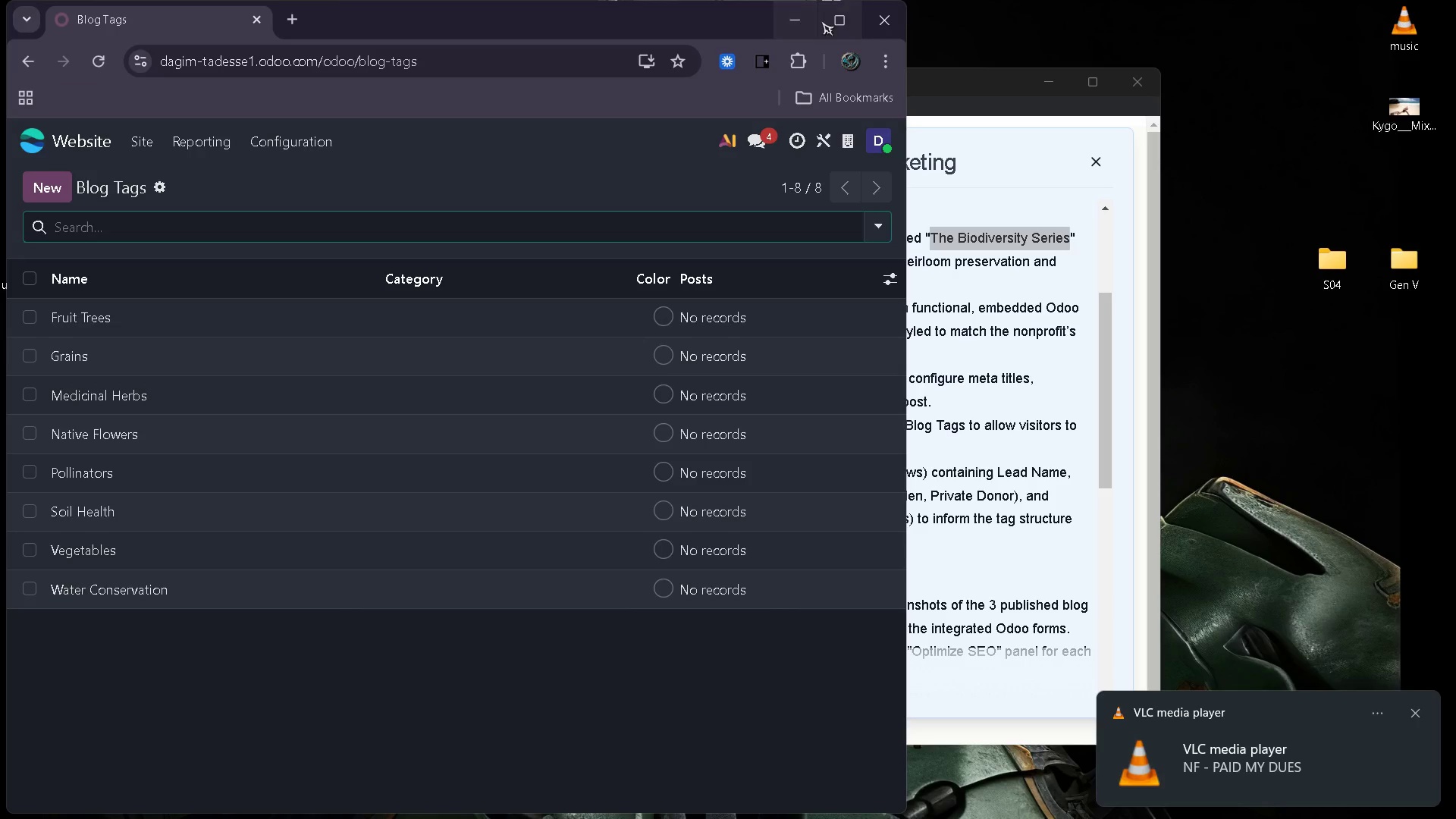 
left_click([836, 19])
 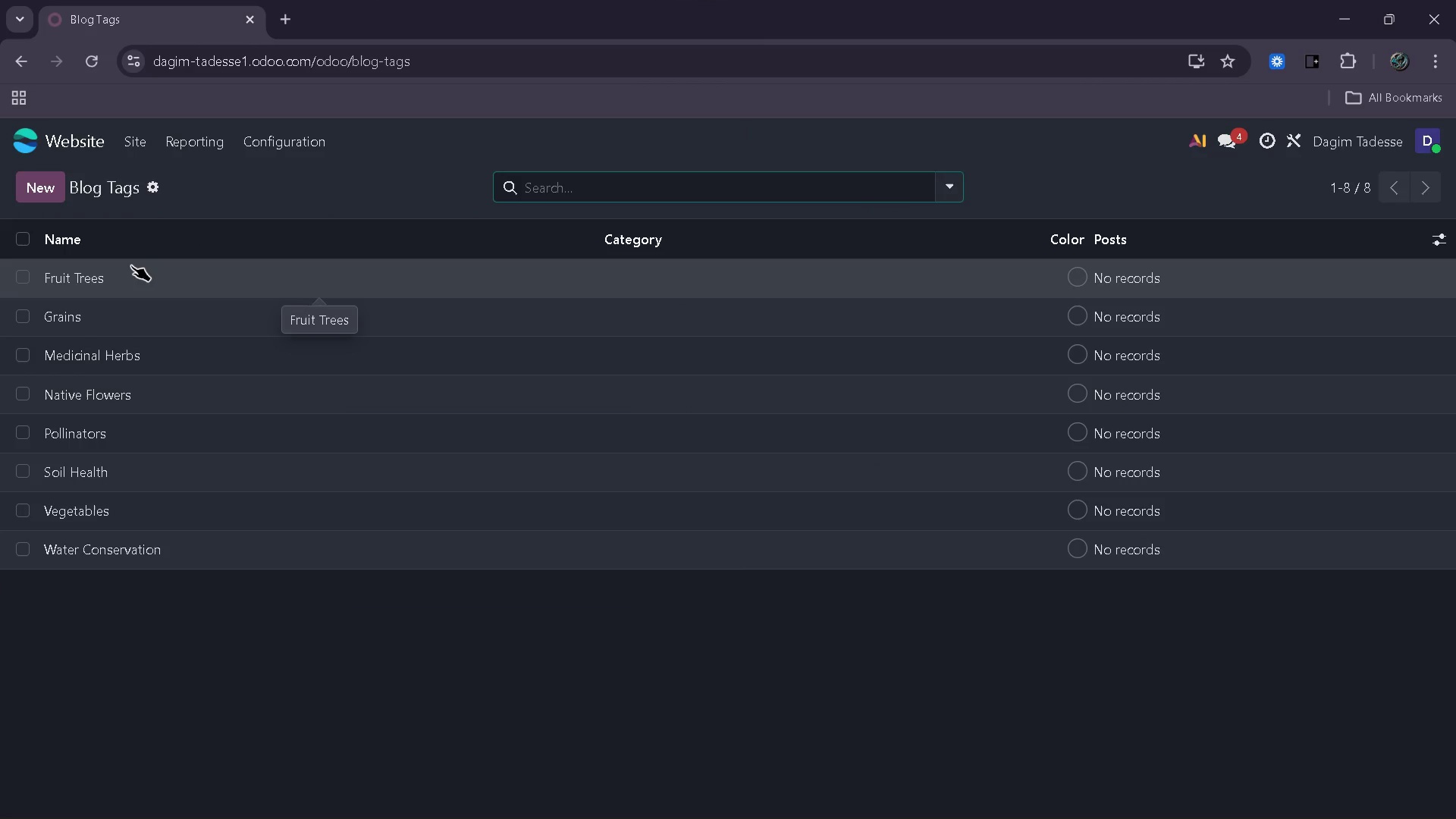 
wait(11.91)
 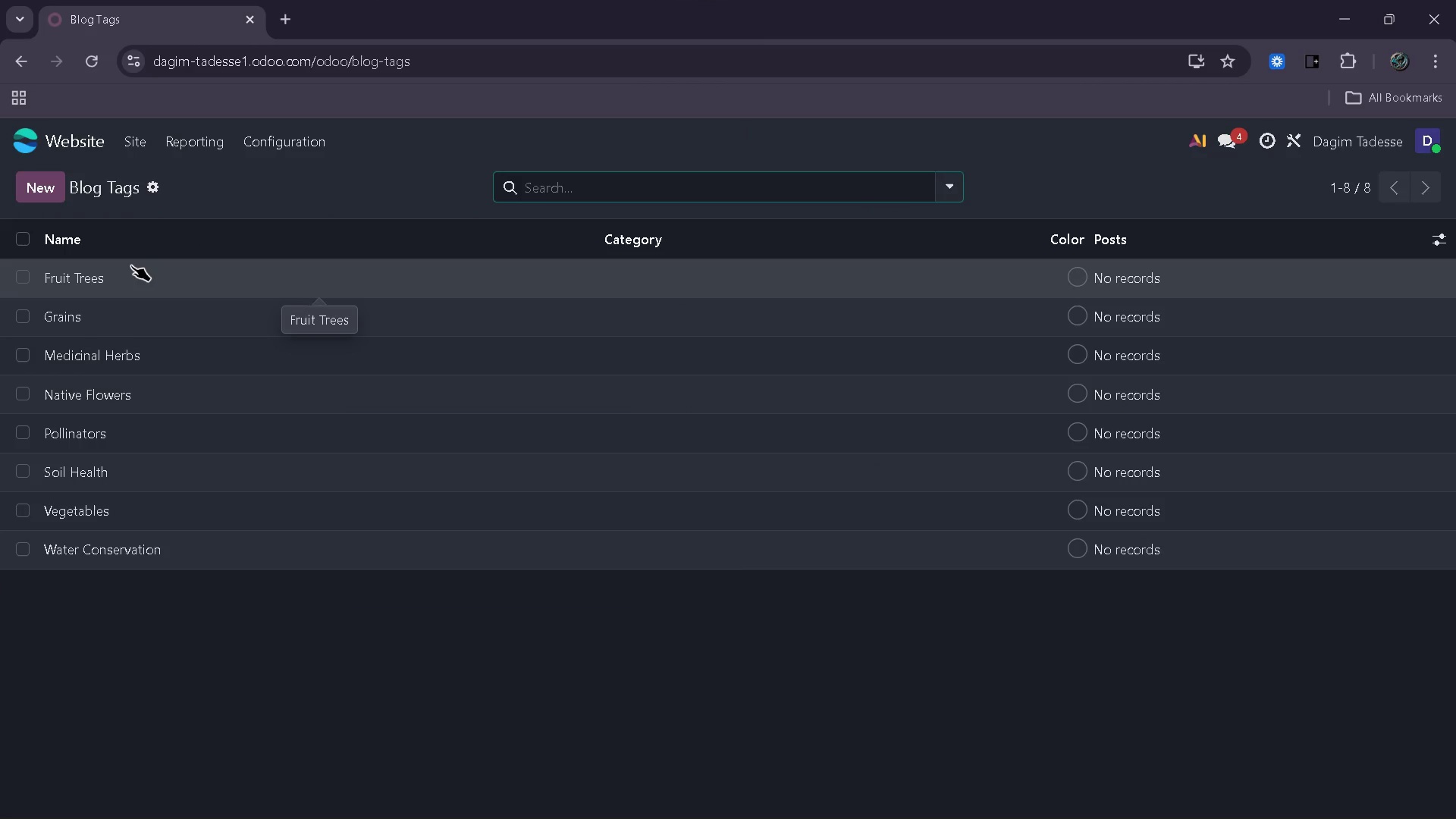 
key(VolumeDown)
 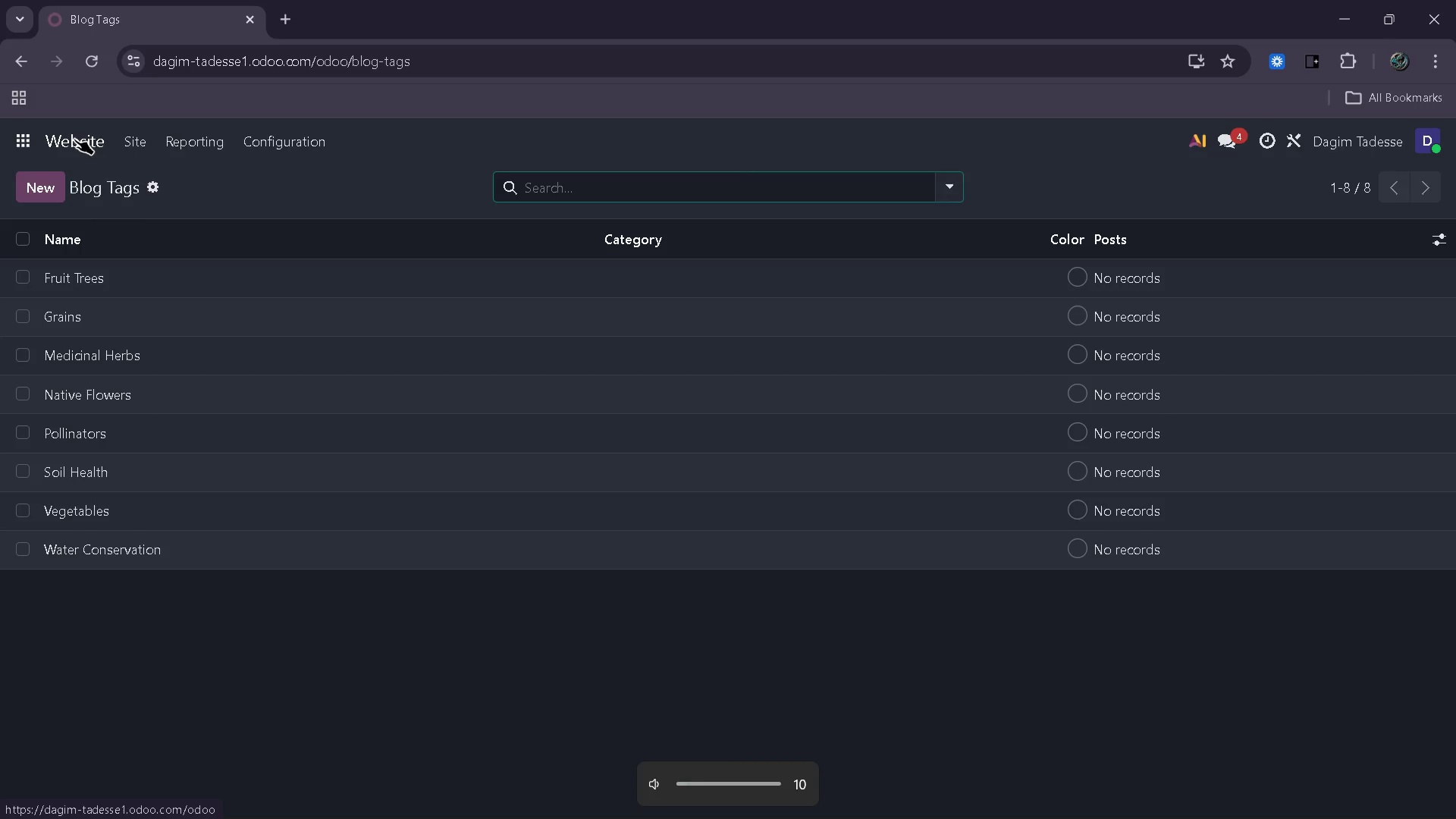 
key(VolumeDown)
 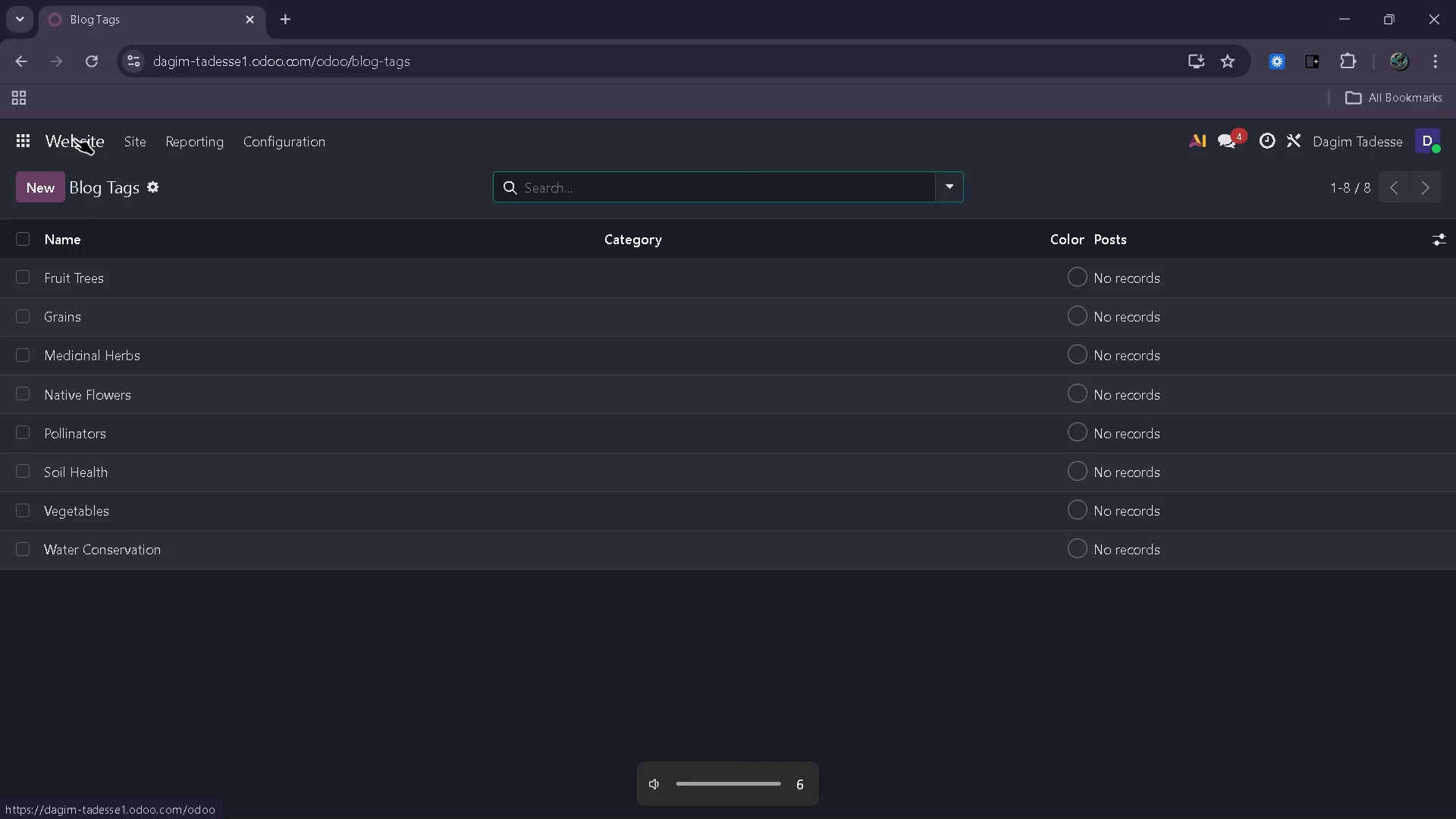 
key(VolumeDown)
 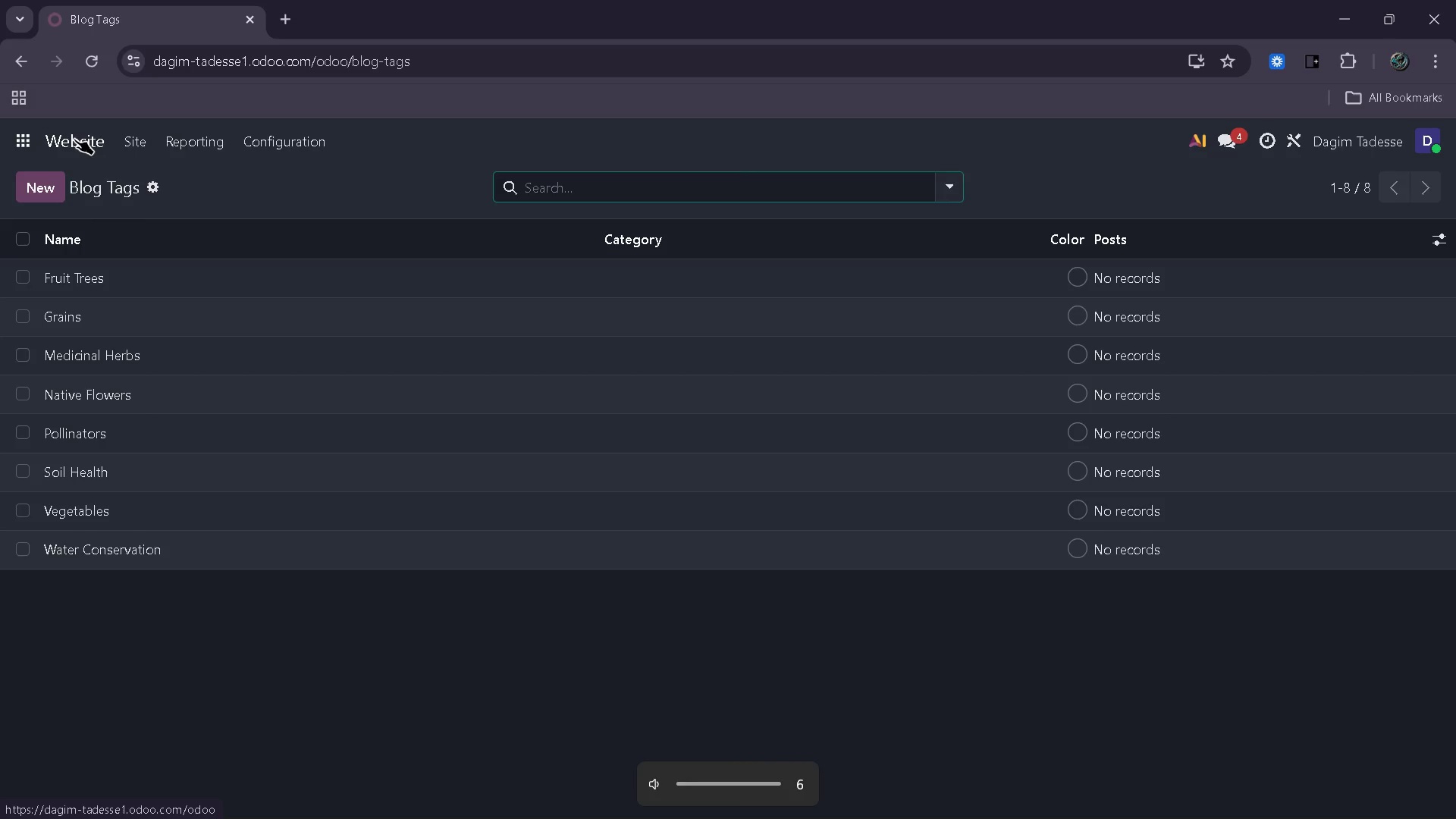 
key(VolumeDown)
 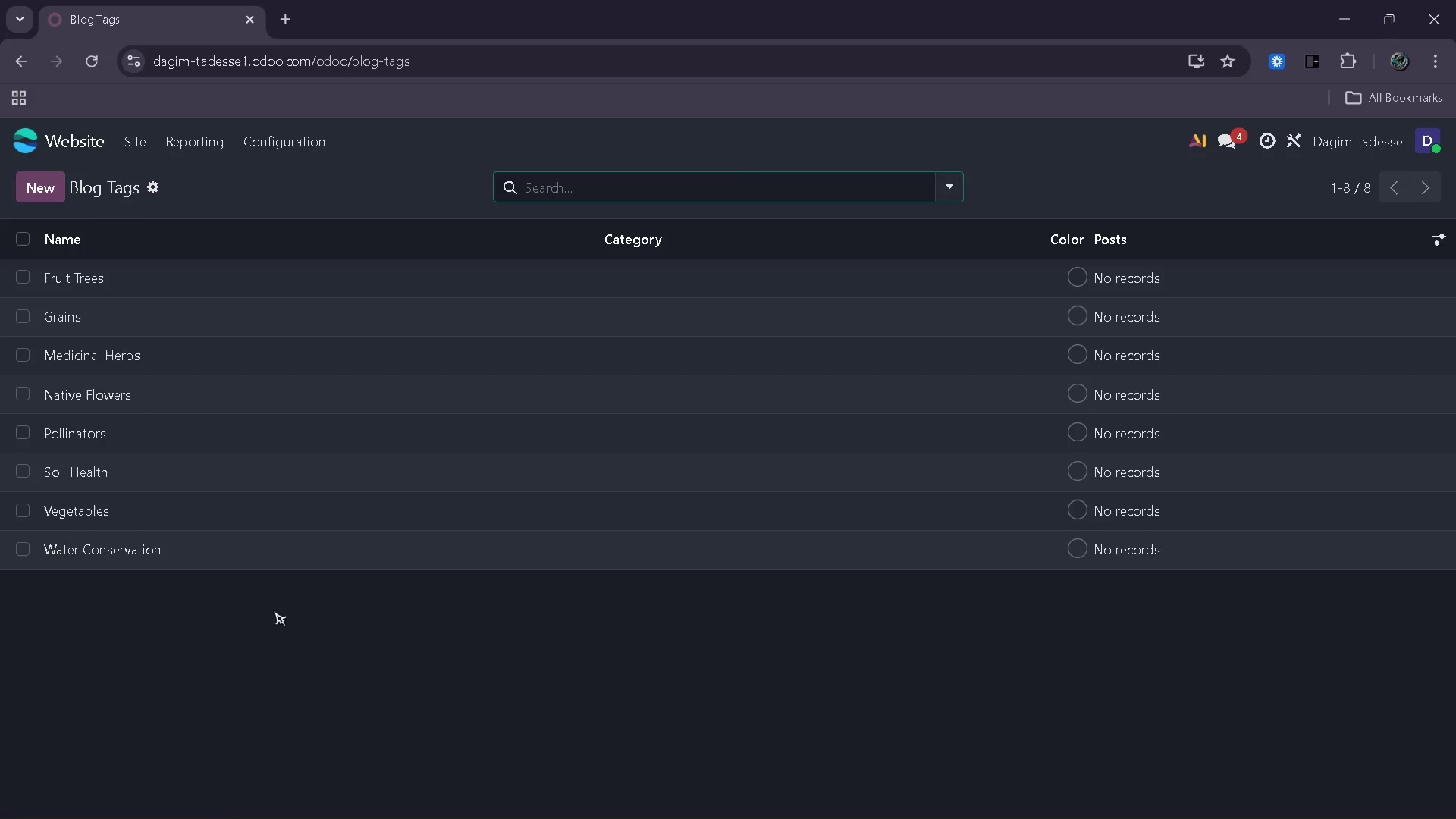 
wait(15.27)
 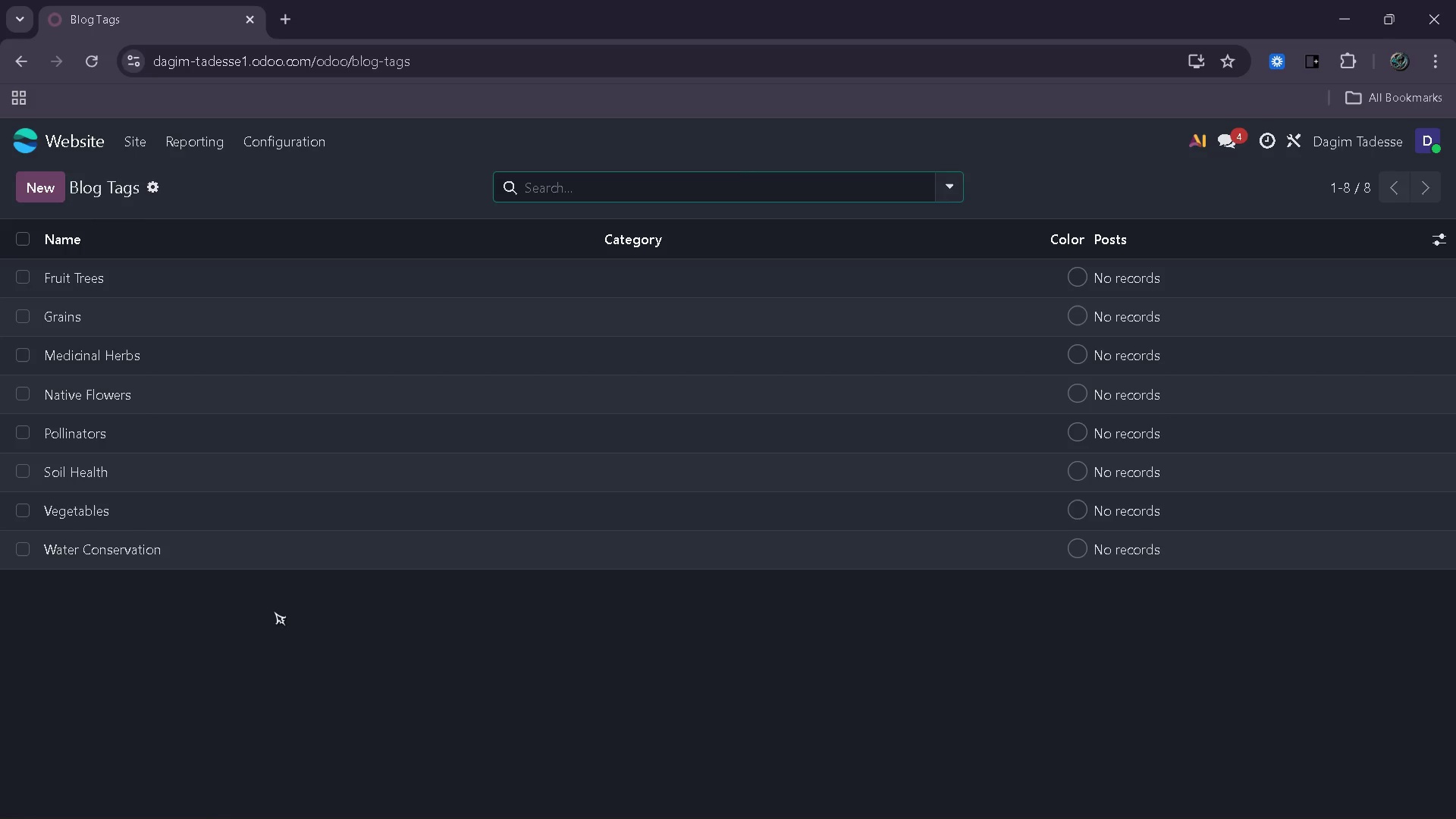 
left_click([36, 133])
 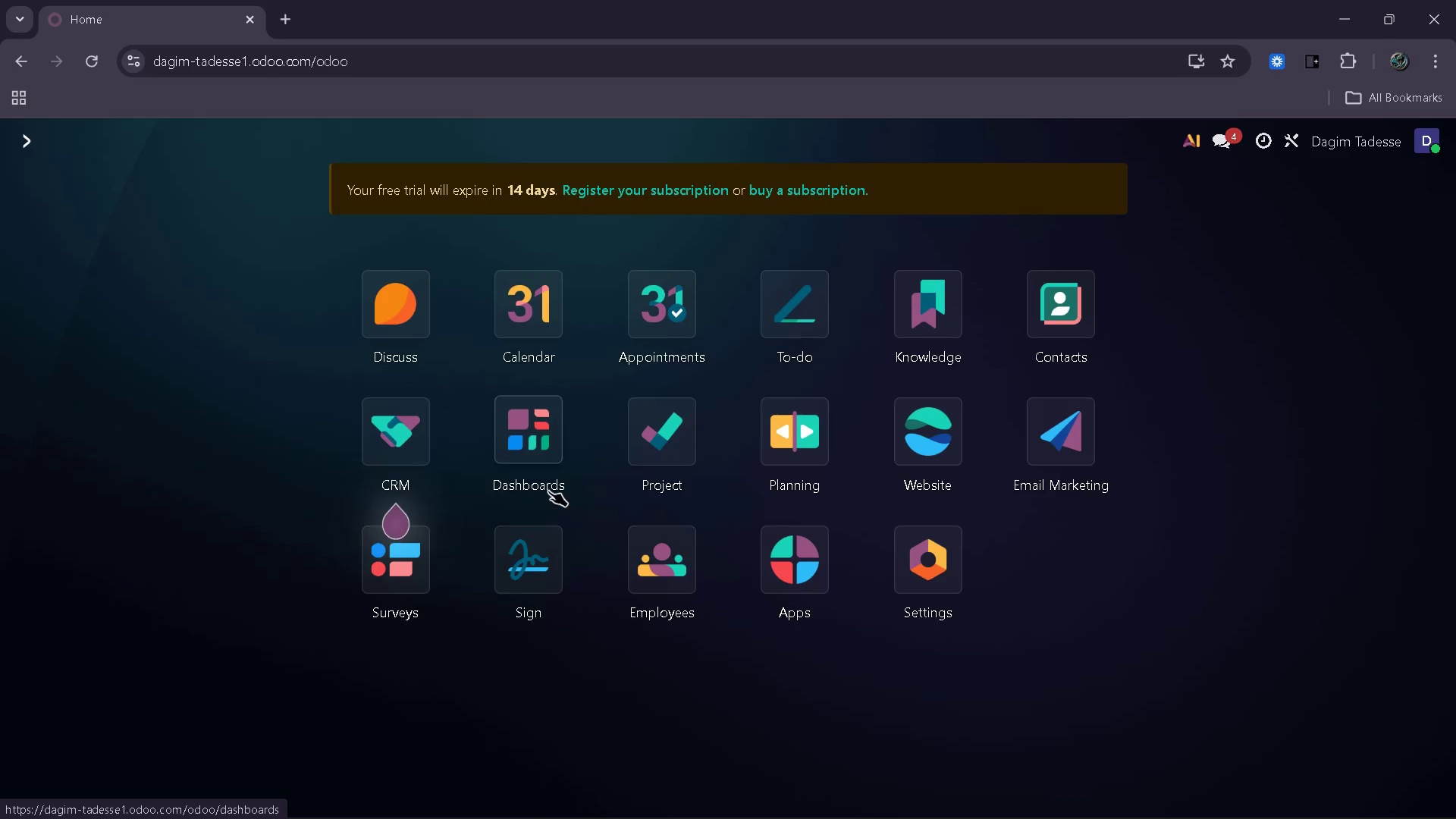 
left_click([347, 444])
 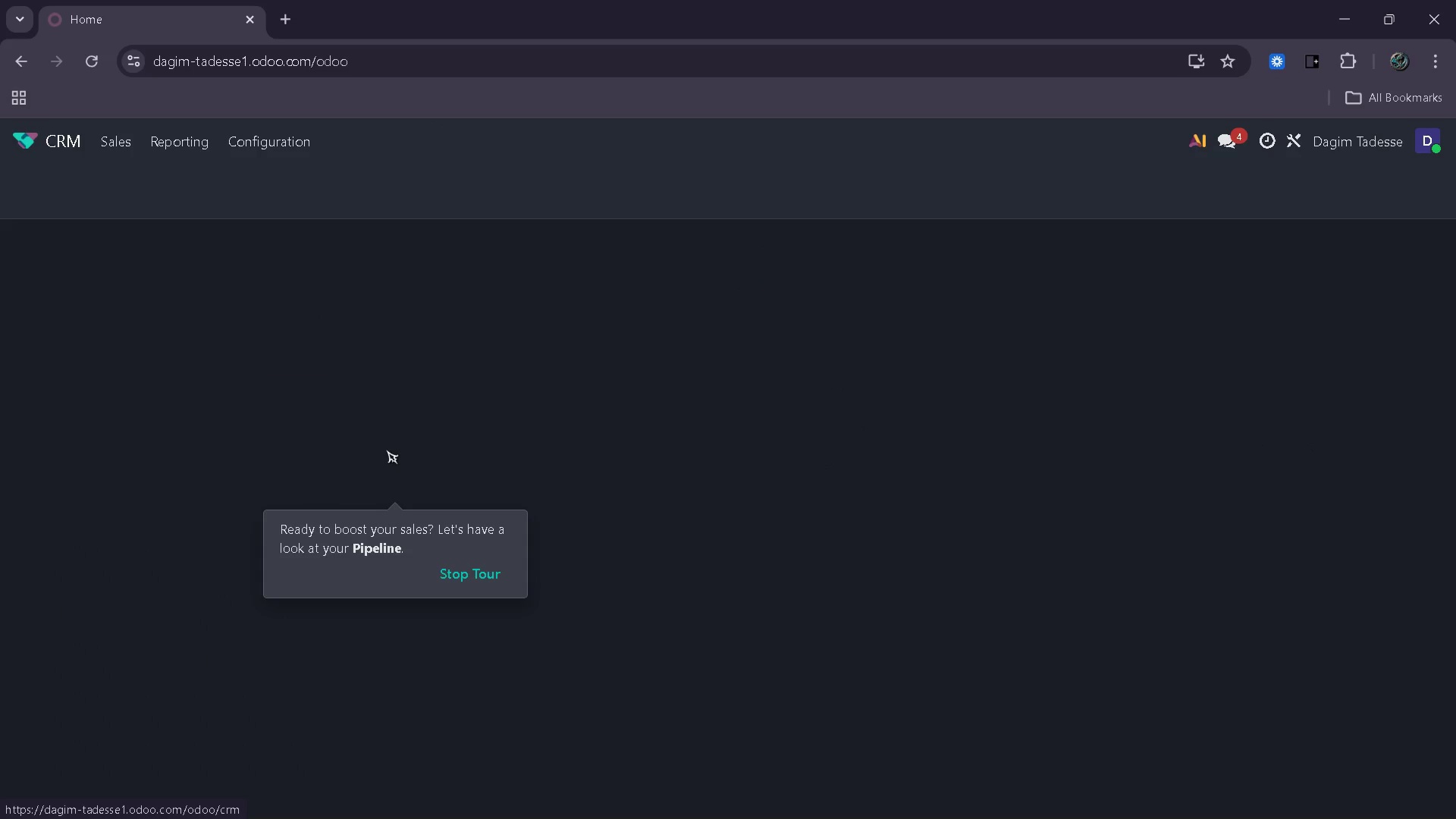 
left_click_drag(start_coordinate=[386, 450], to_coordinate=[275, 149])
 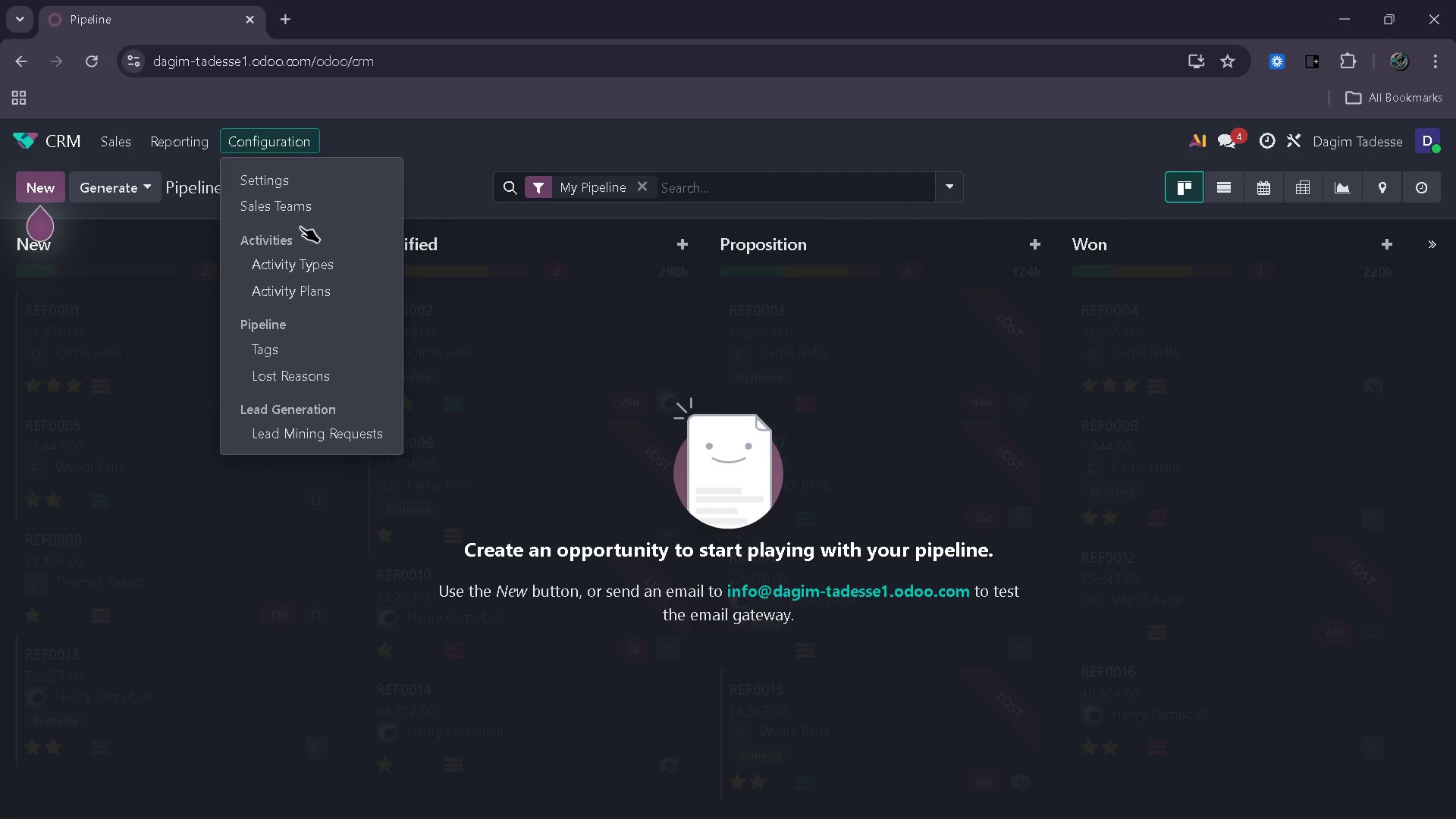 
left_click([275, 149])
 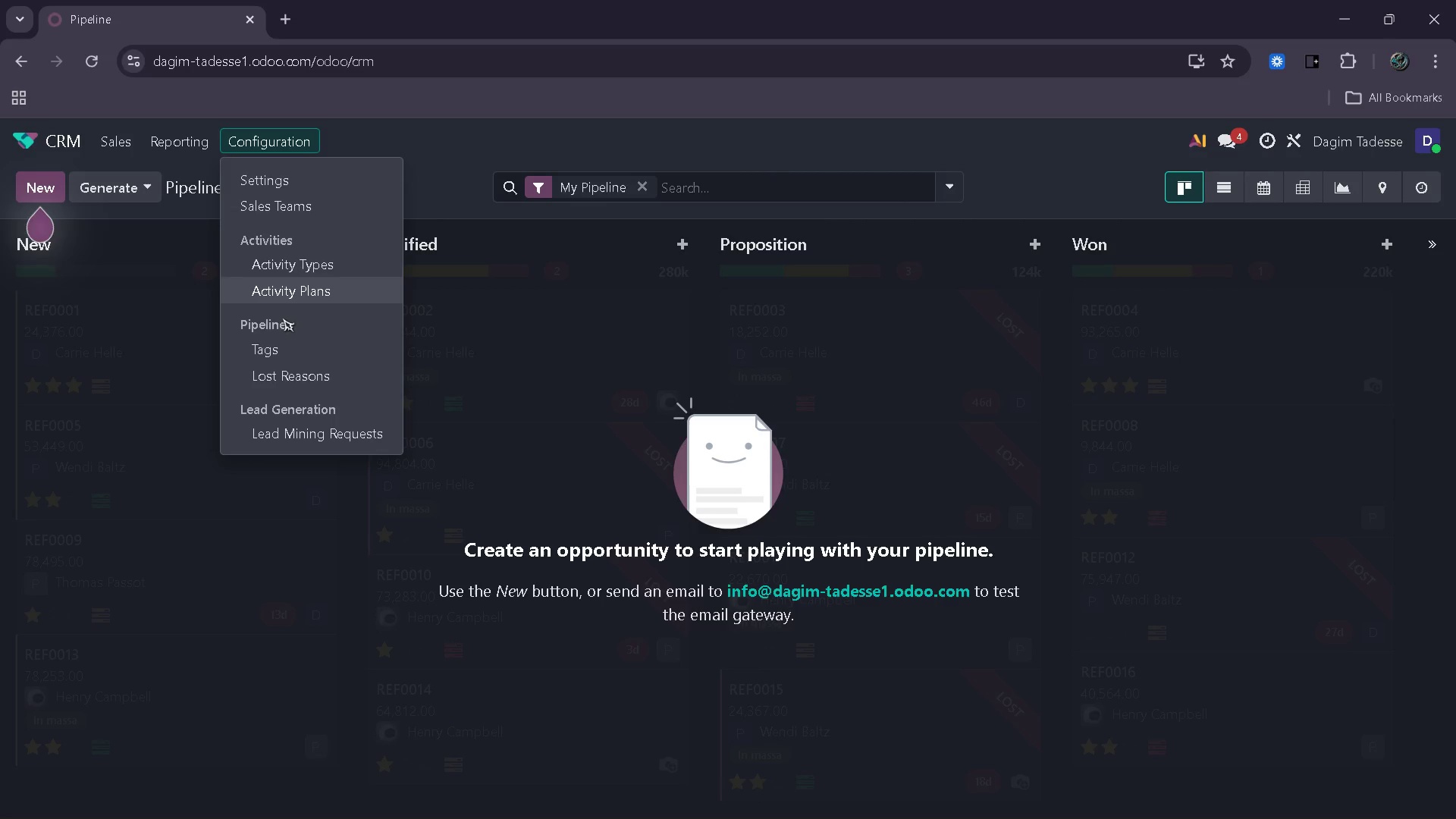 
left_click([271, 339])
 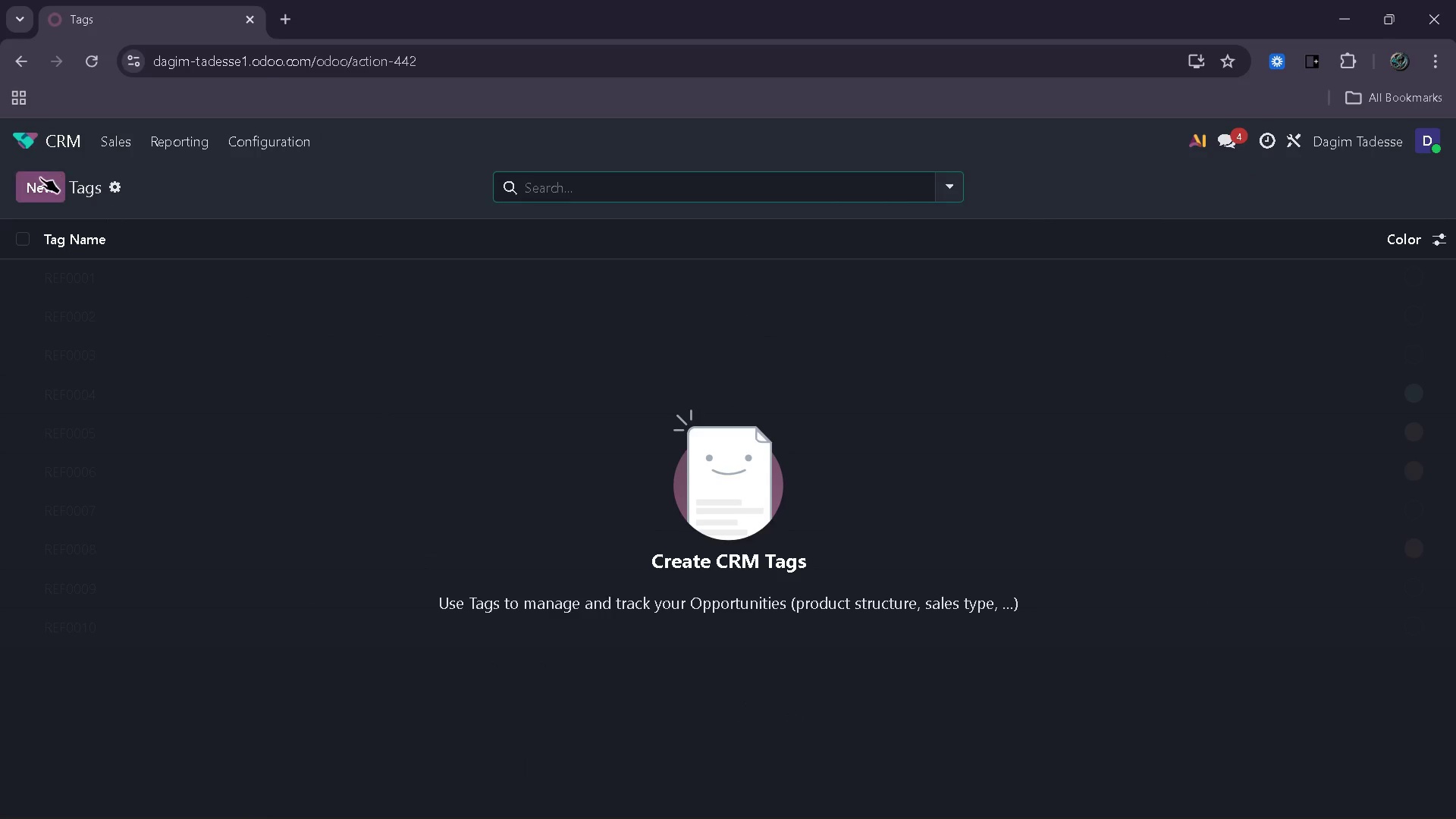 
left_click([42, 189])
 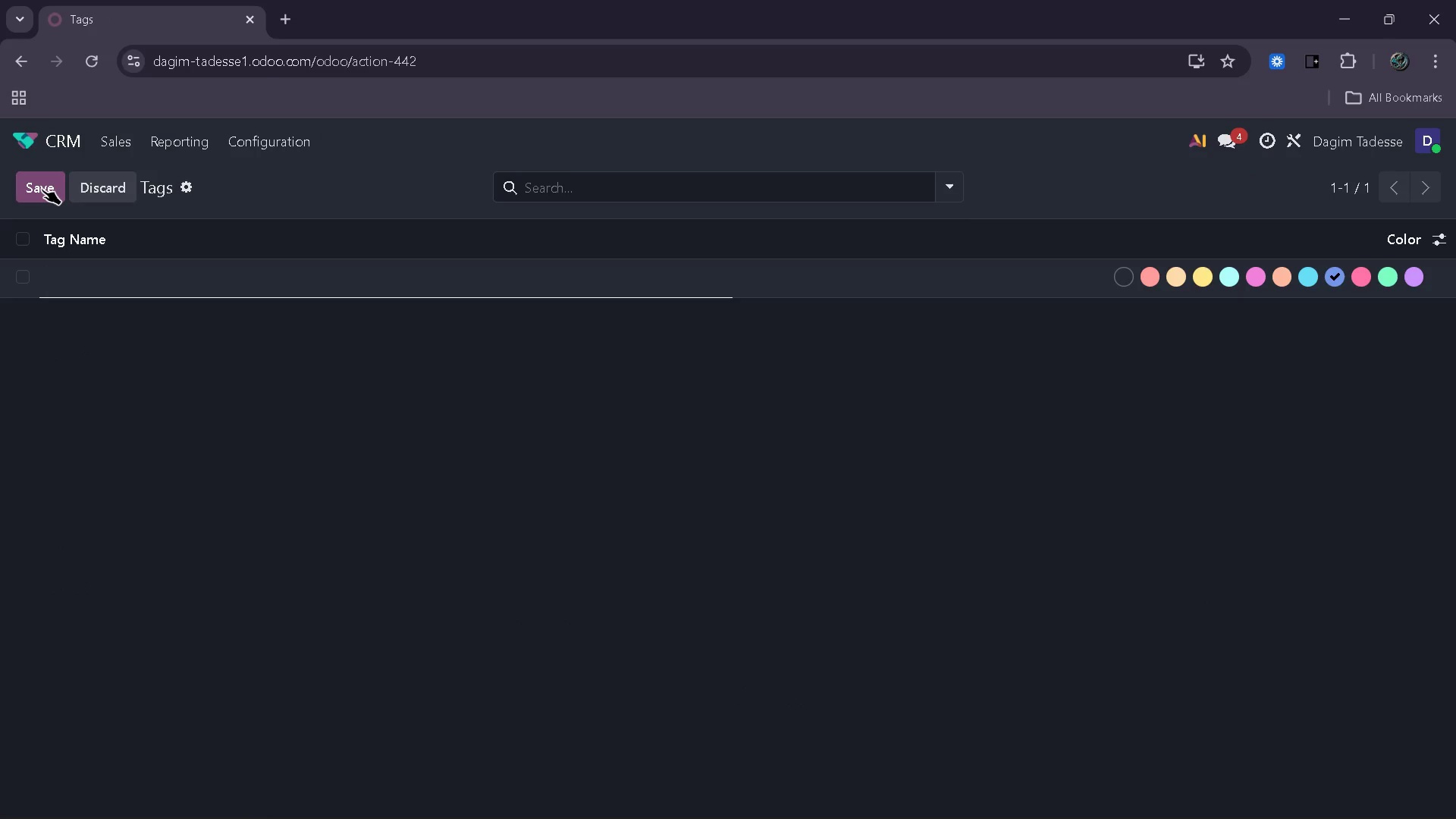 
type(Vegetable)
key(Backspace)
type(s)
key(Backspace)
type(es Interest)
 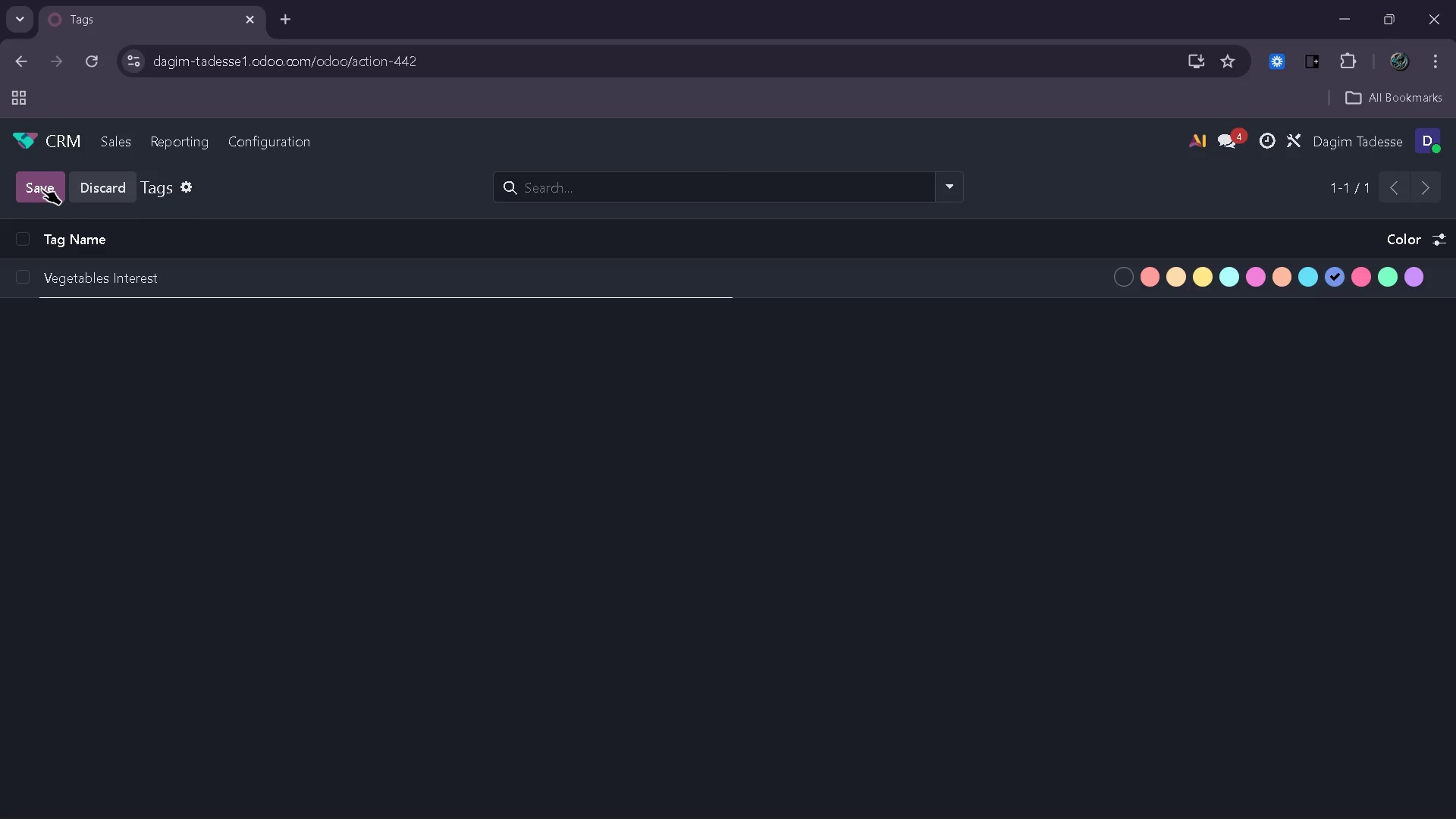 
key(Enter)
 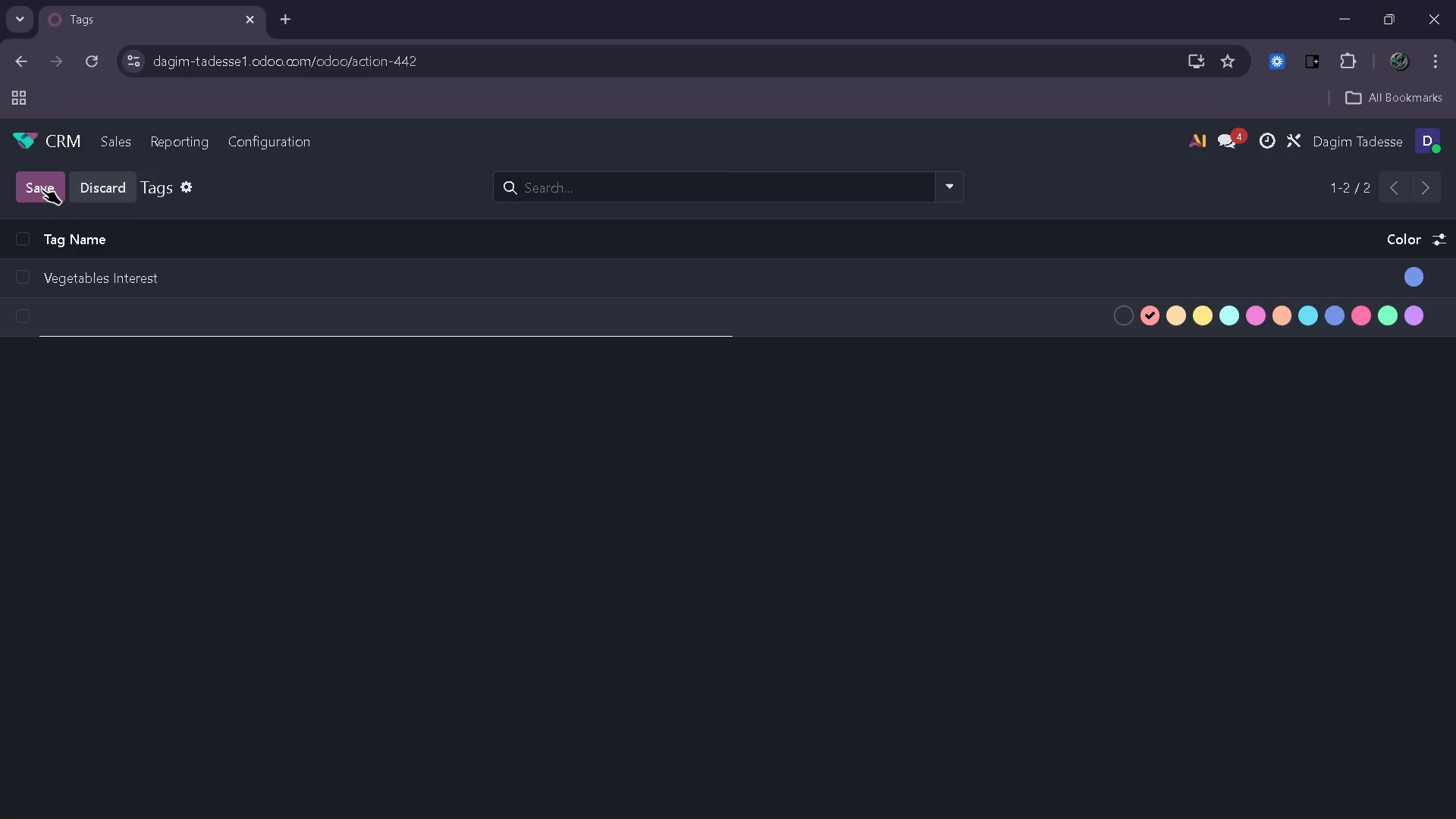 
type(Si)
key(Backspace)
type(oil Health Interest)
 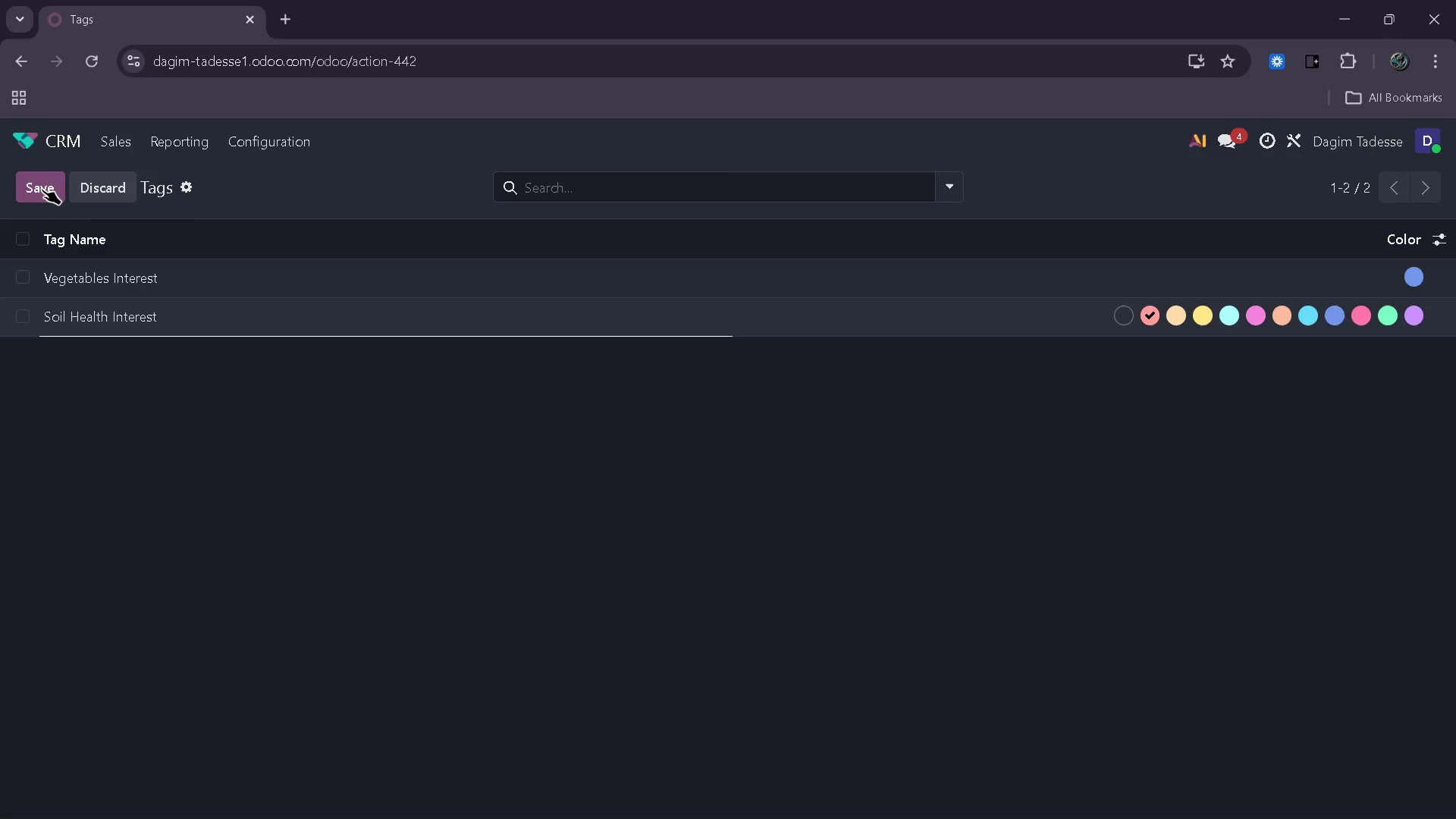 
key(Enter)
 